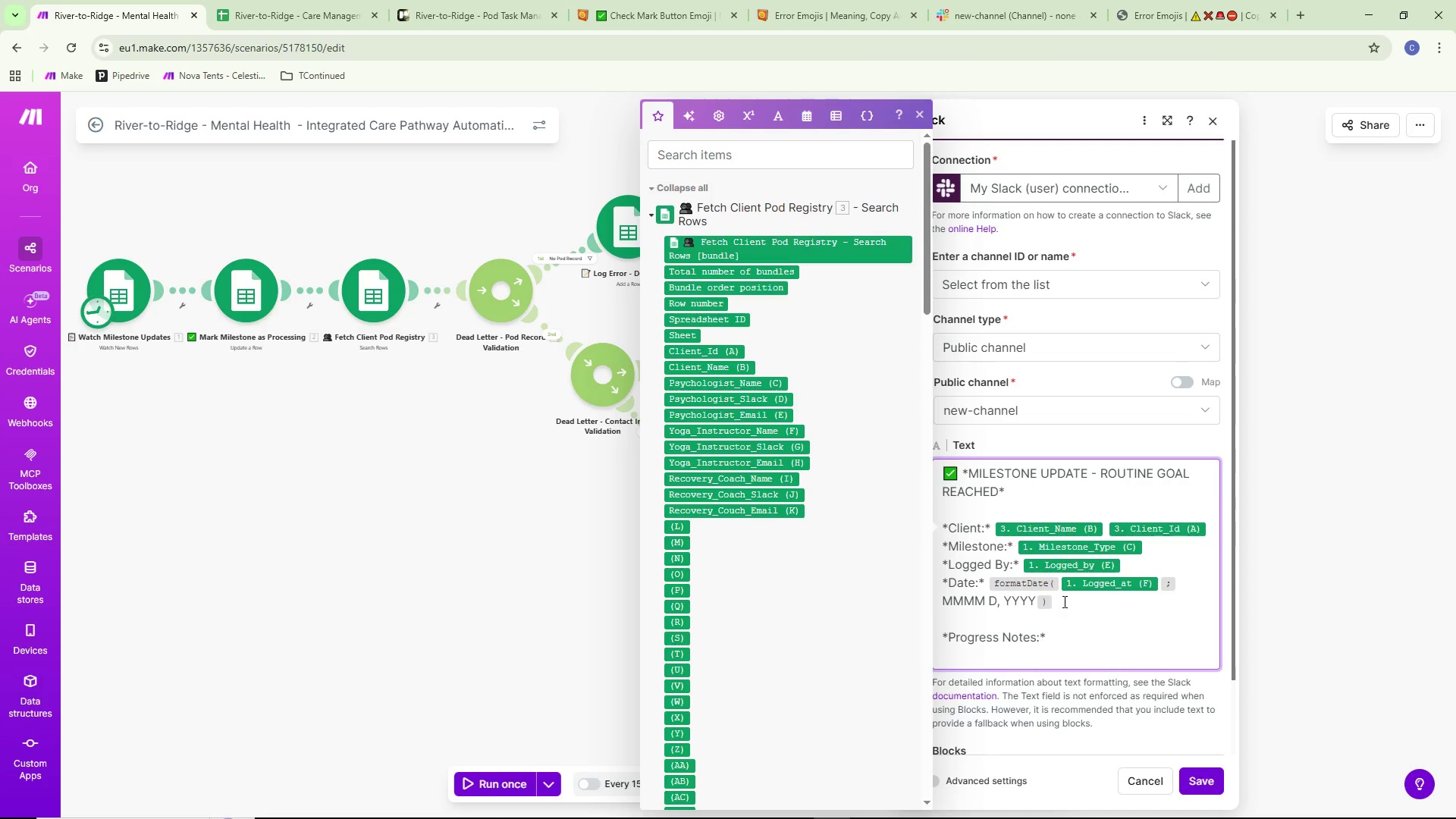 
scroll: coordinate [824, 579], scroll_direction: down, amount: 25.0
 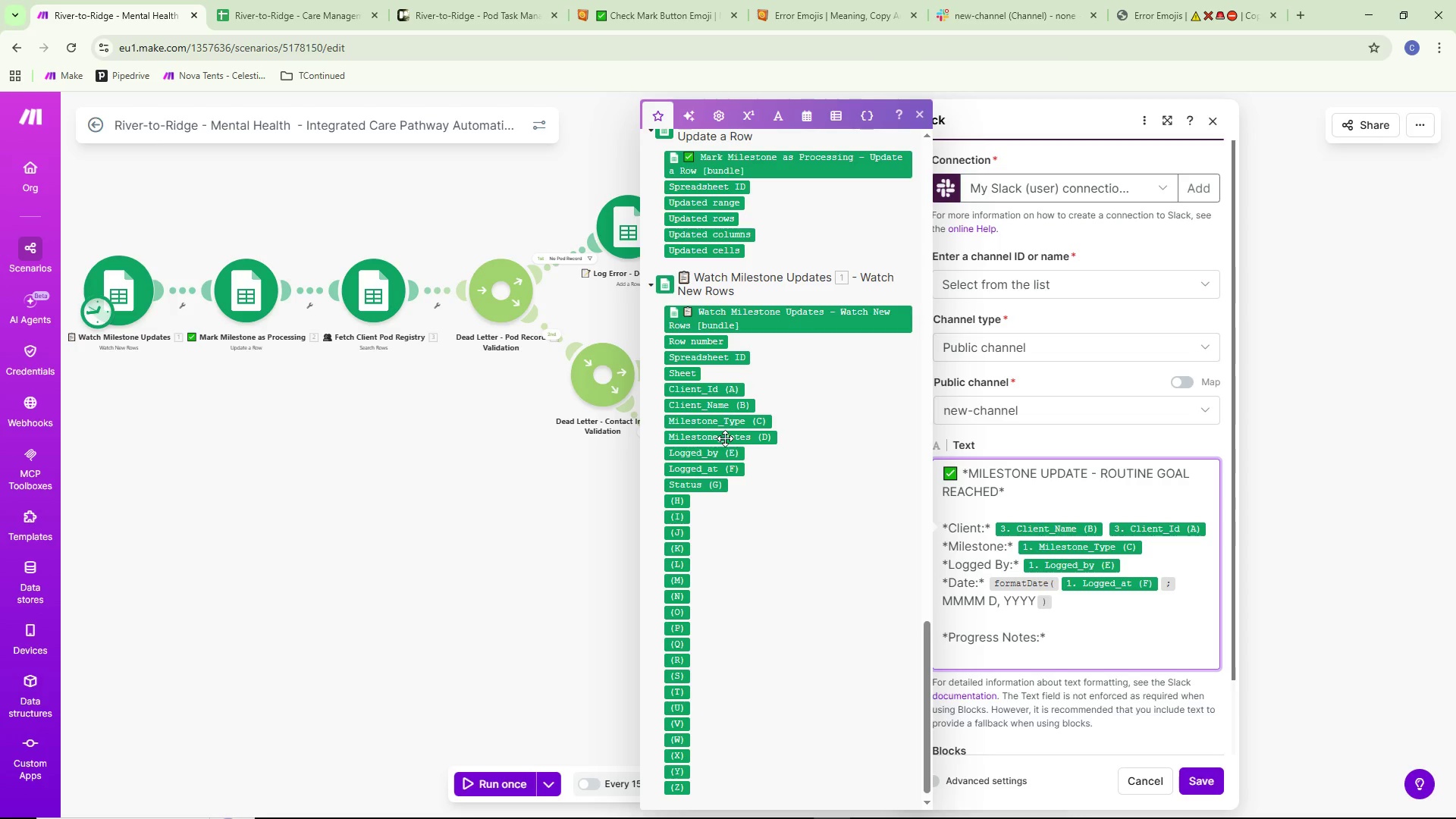 
wait(5.34)
 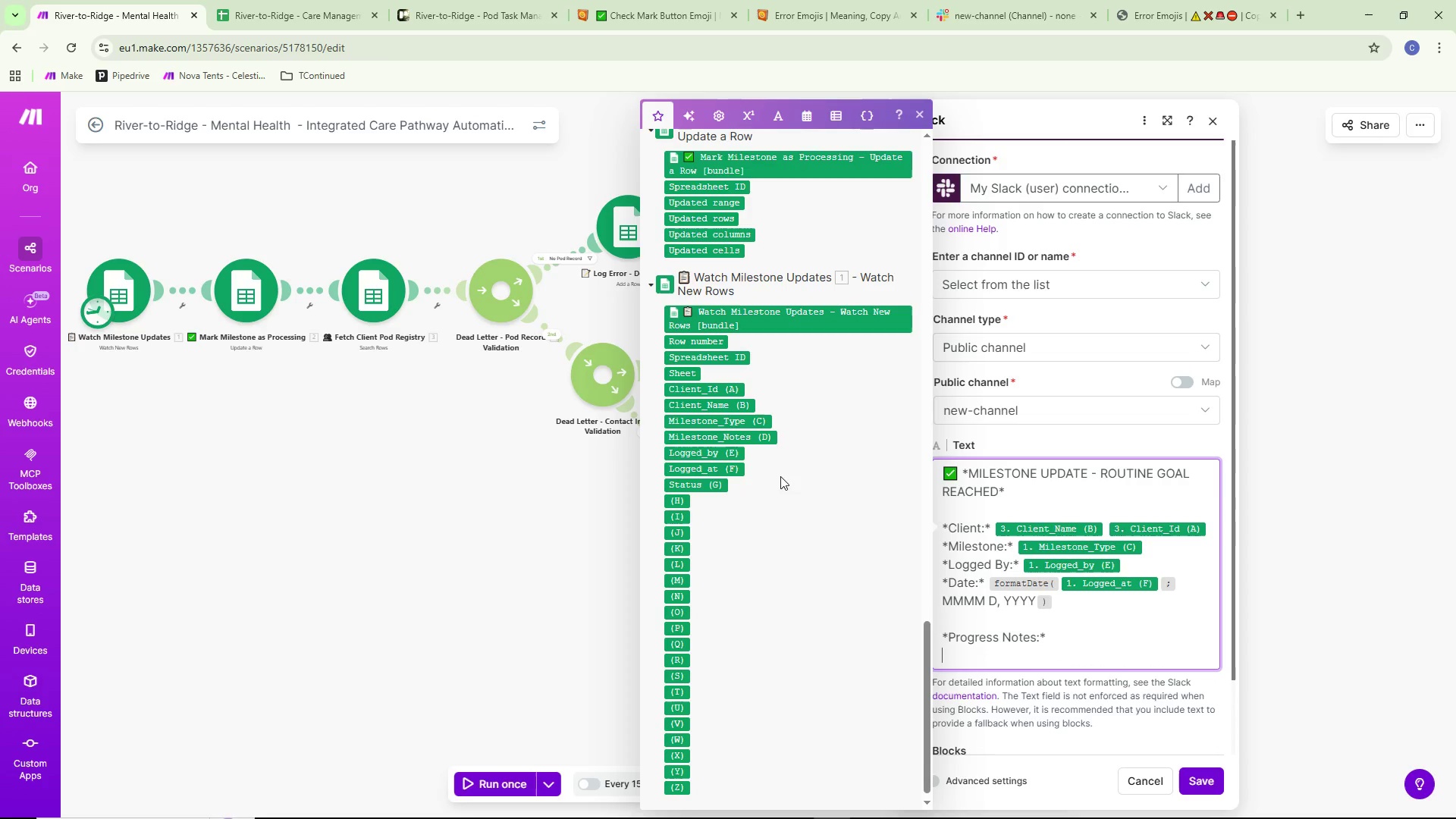 
left_click([723, 438])
 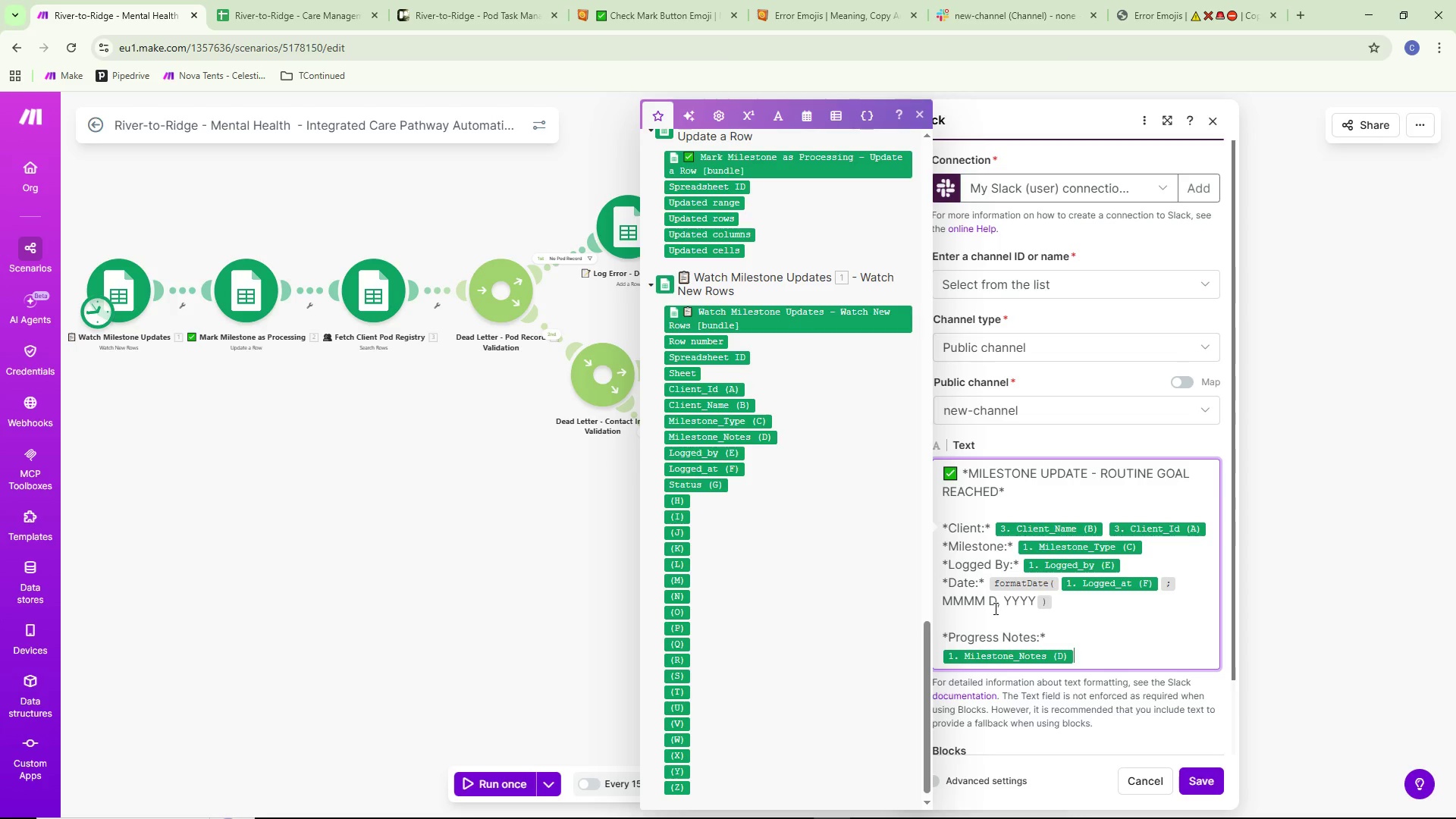 
mouse_move([1131, 566])
 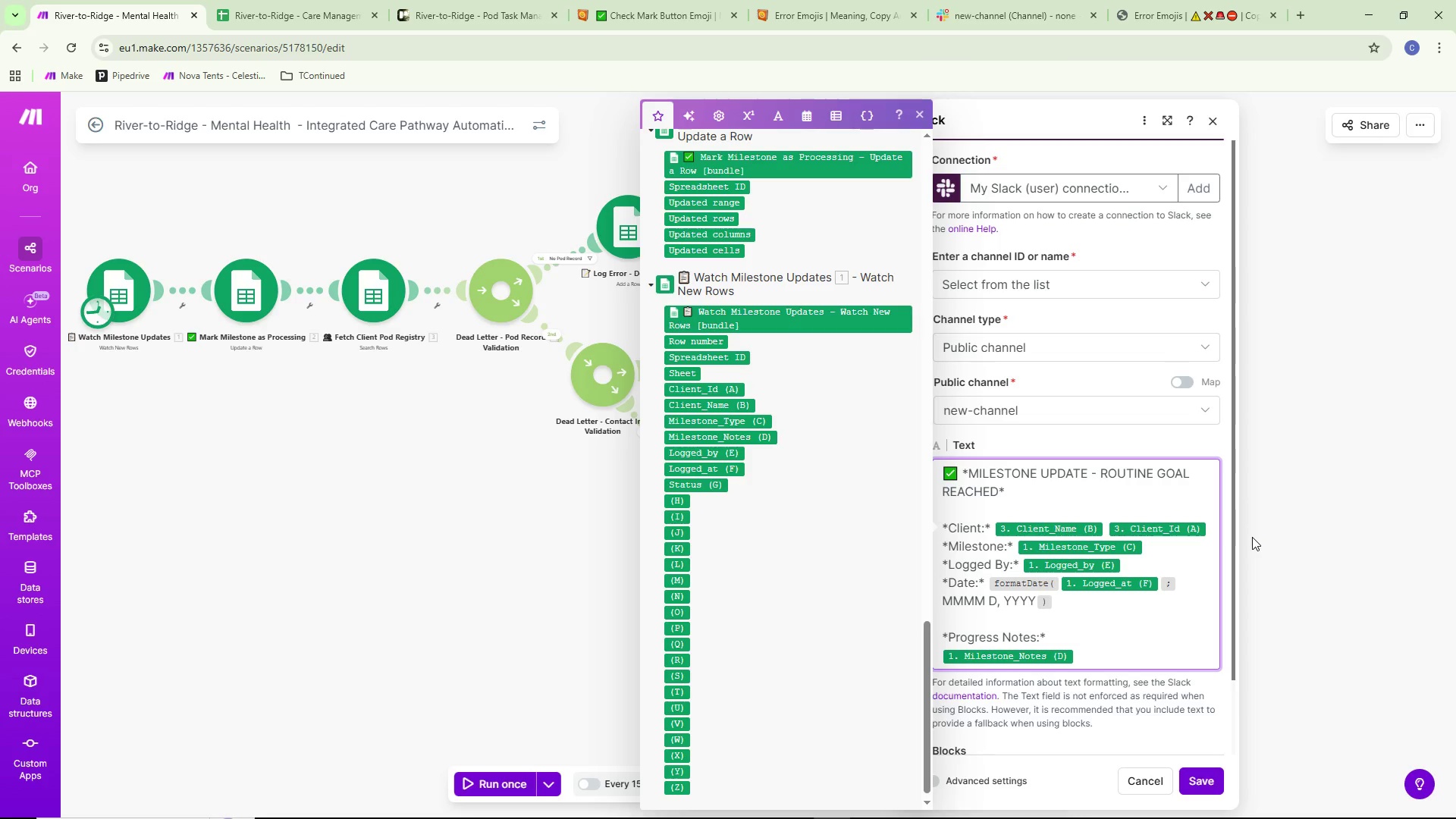 
wait(10.13)
 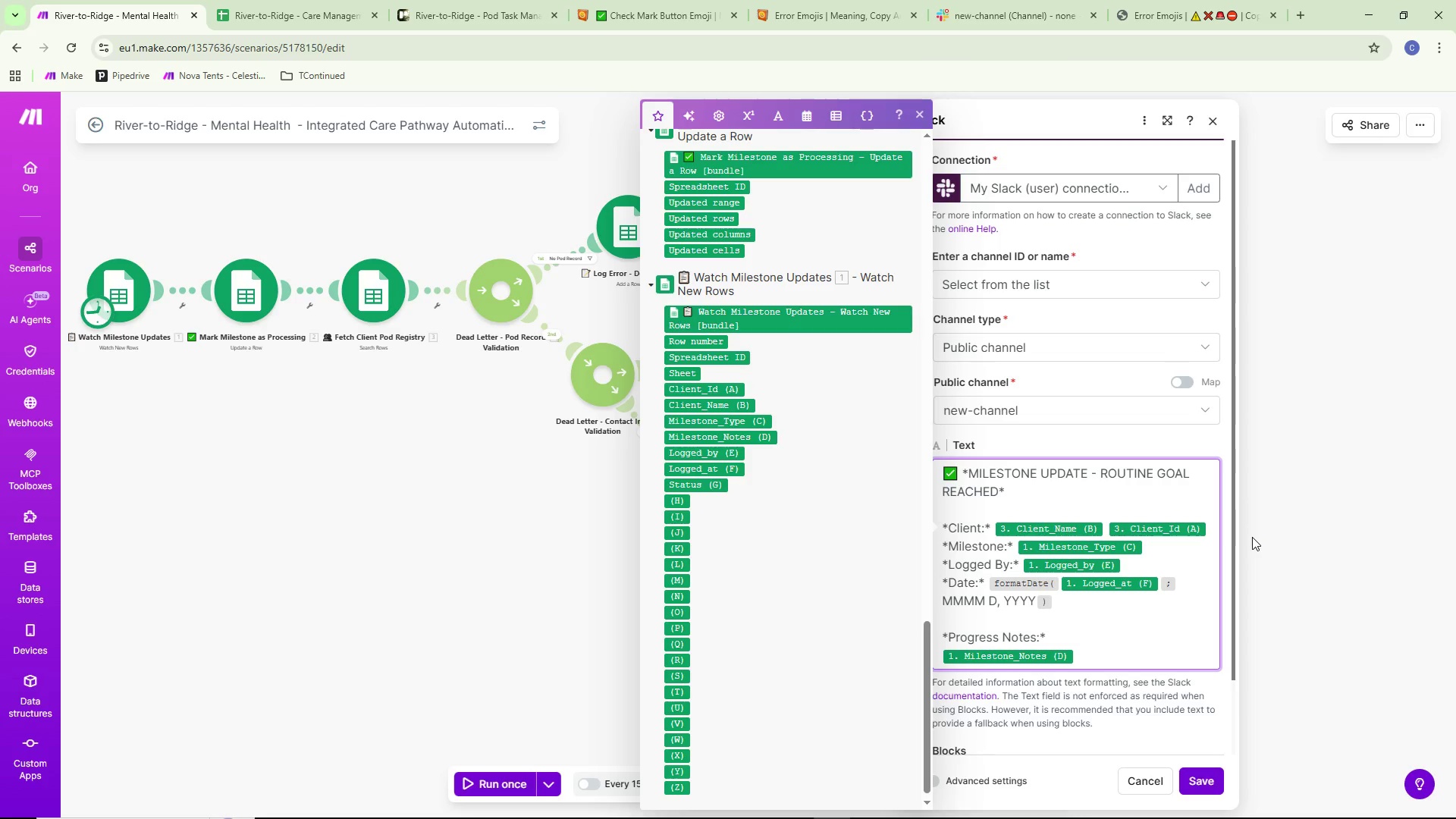 
key(Enter)
 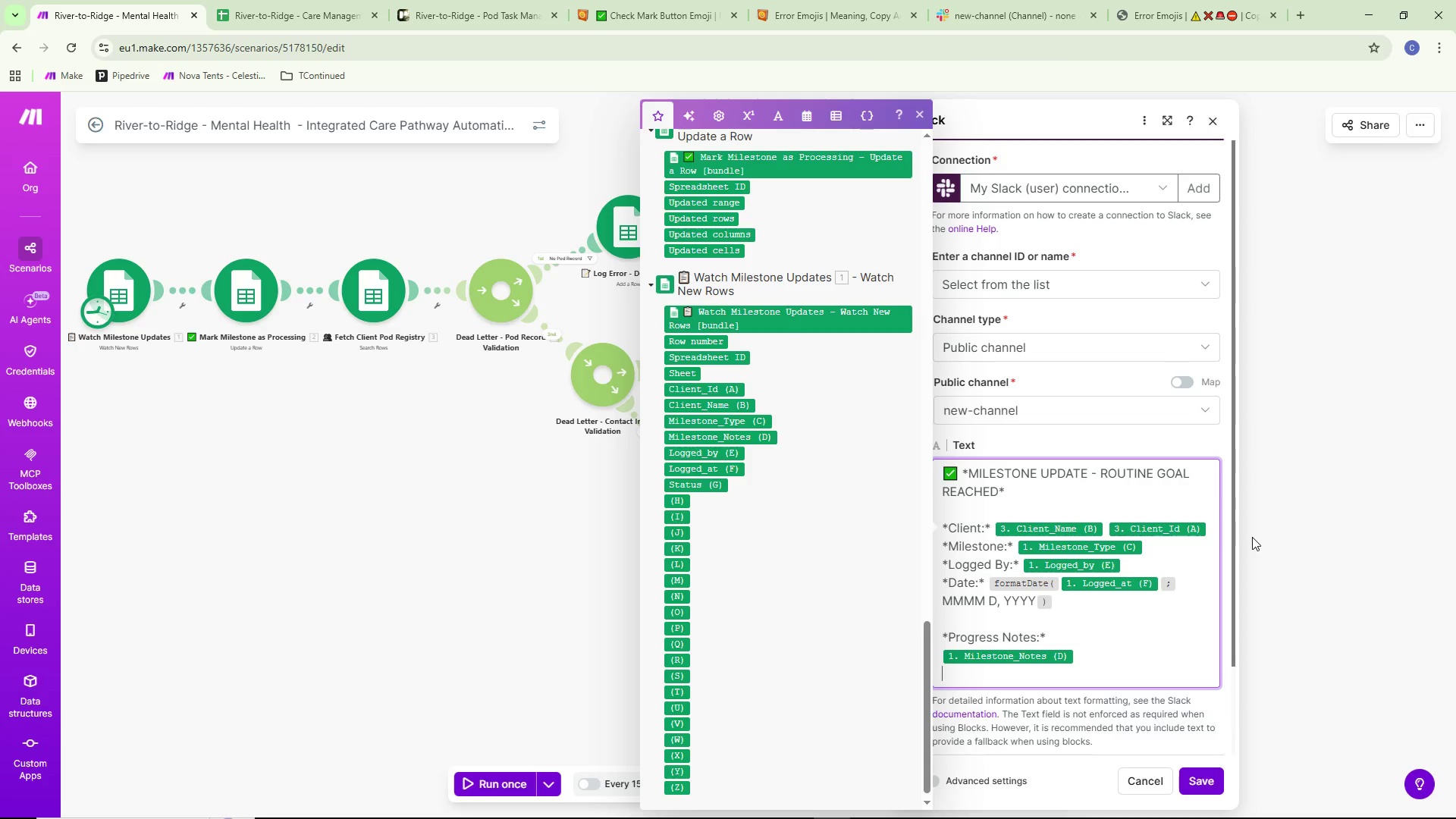 
wait(16.75)
 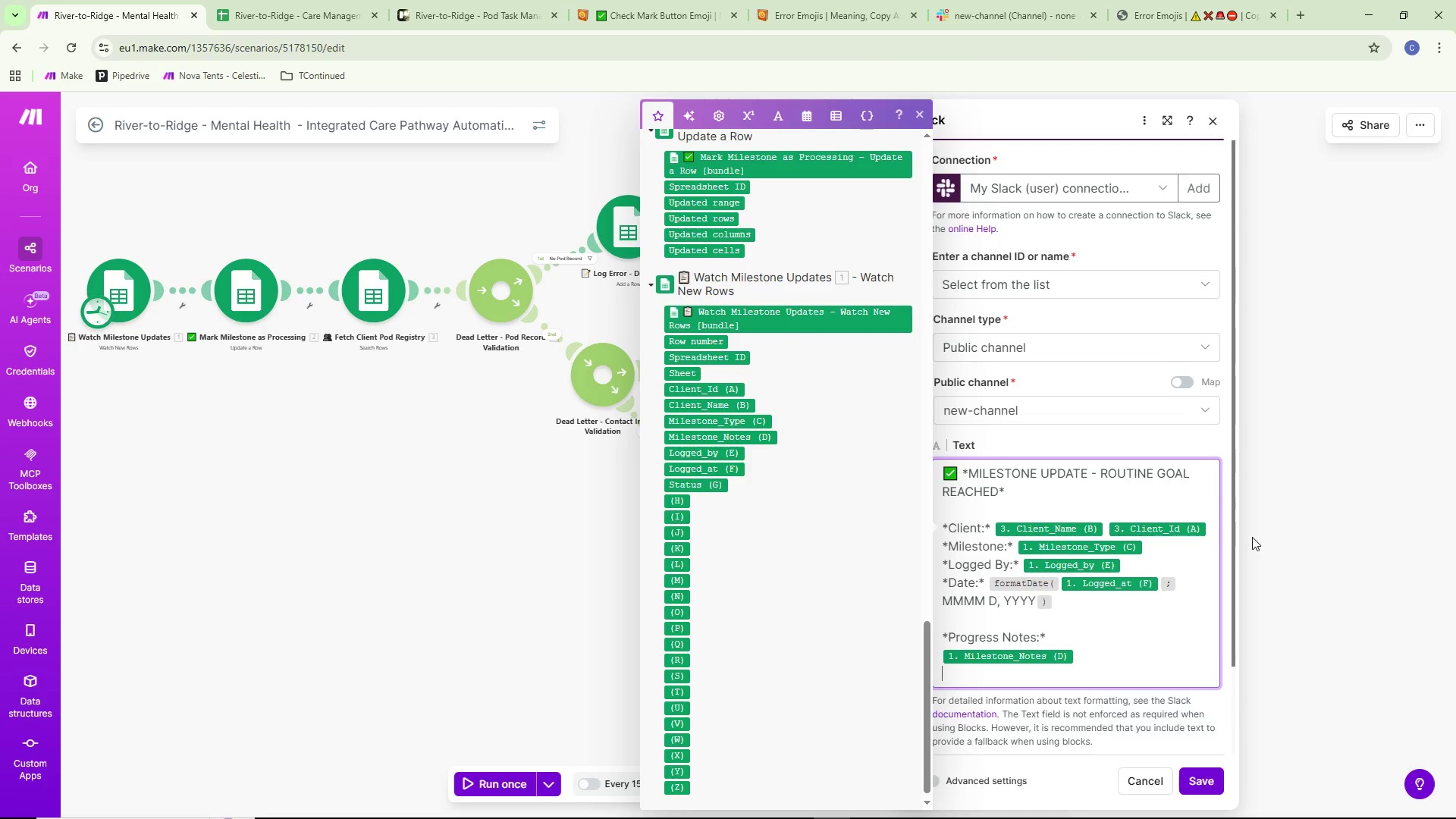 
scroll: coordinate [998, 300], scroll_direction: down, amount: 4.0
 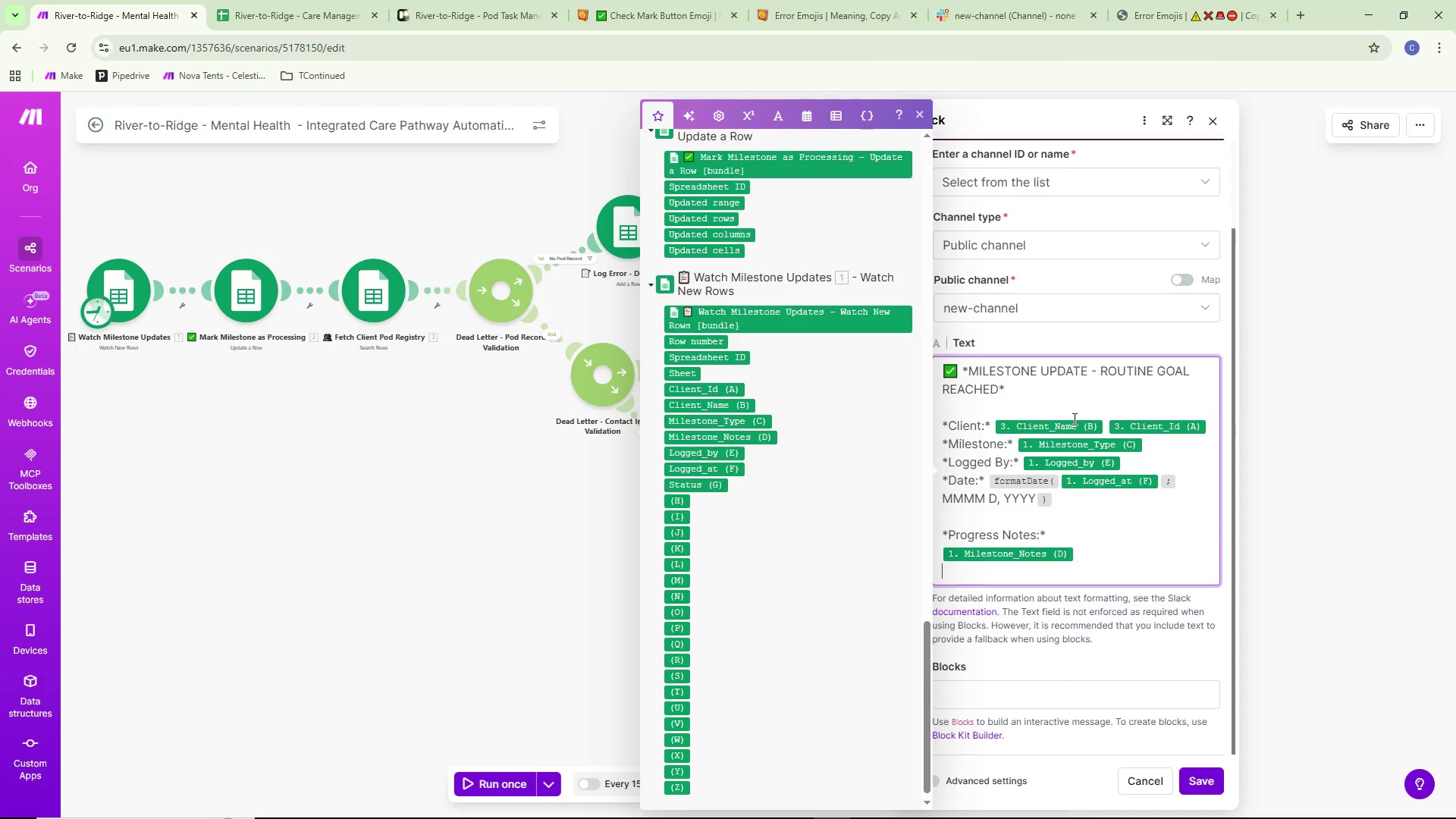 
wait(15.27)
 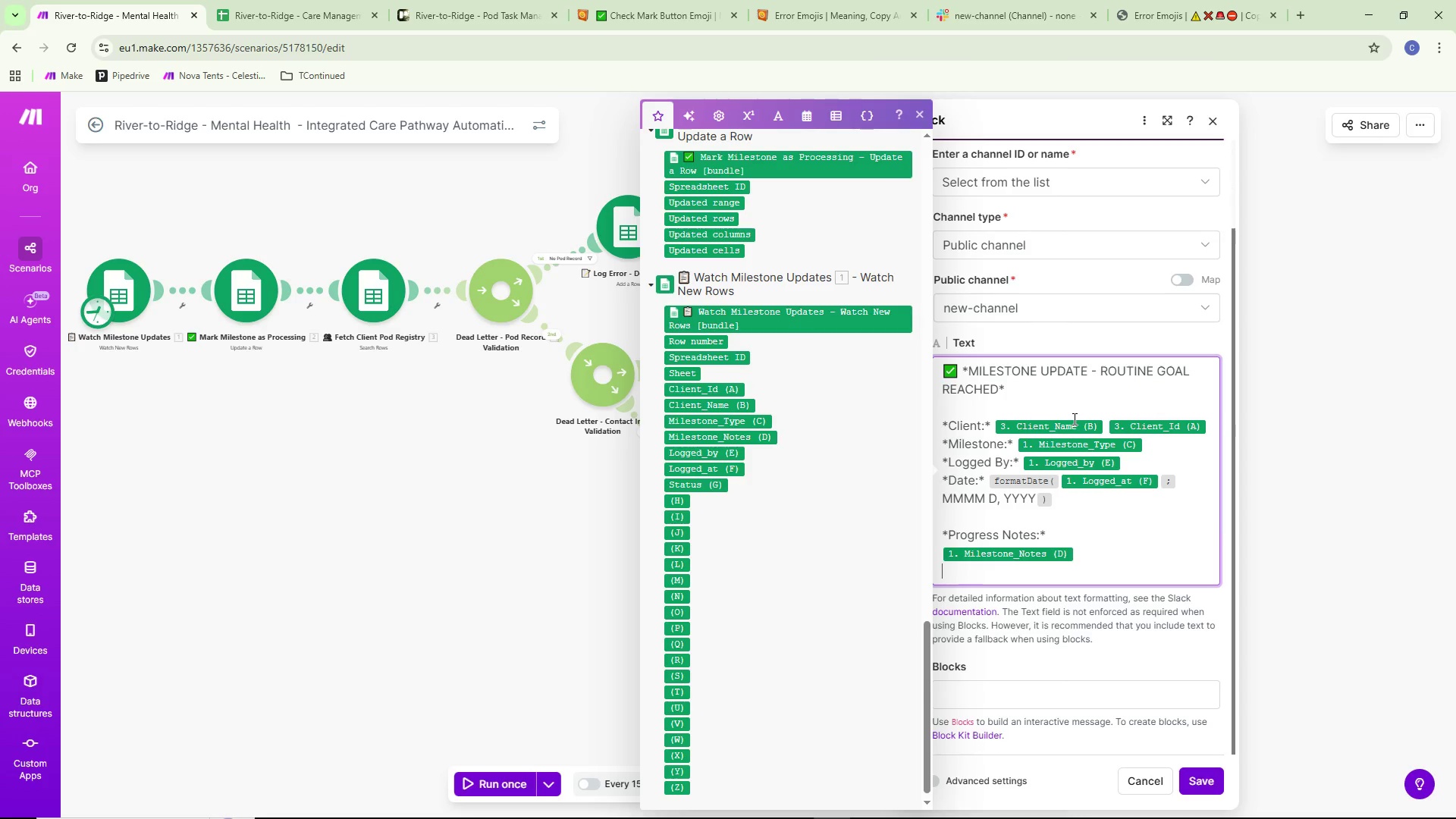 
left_click([337, 13])
 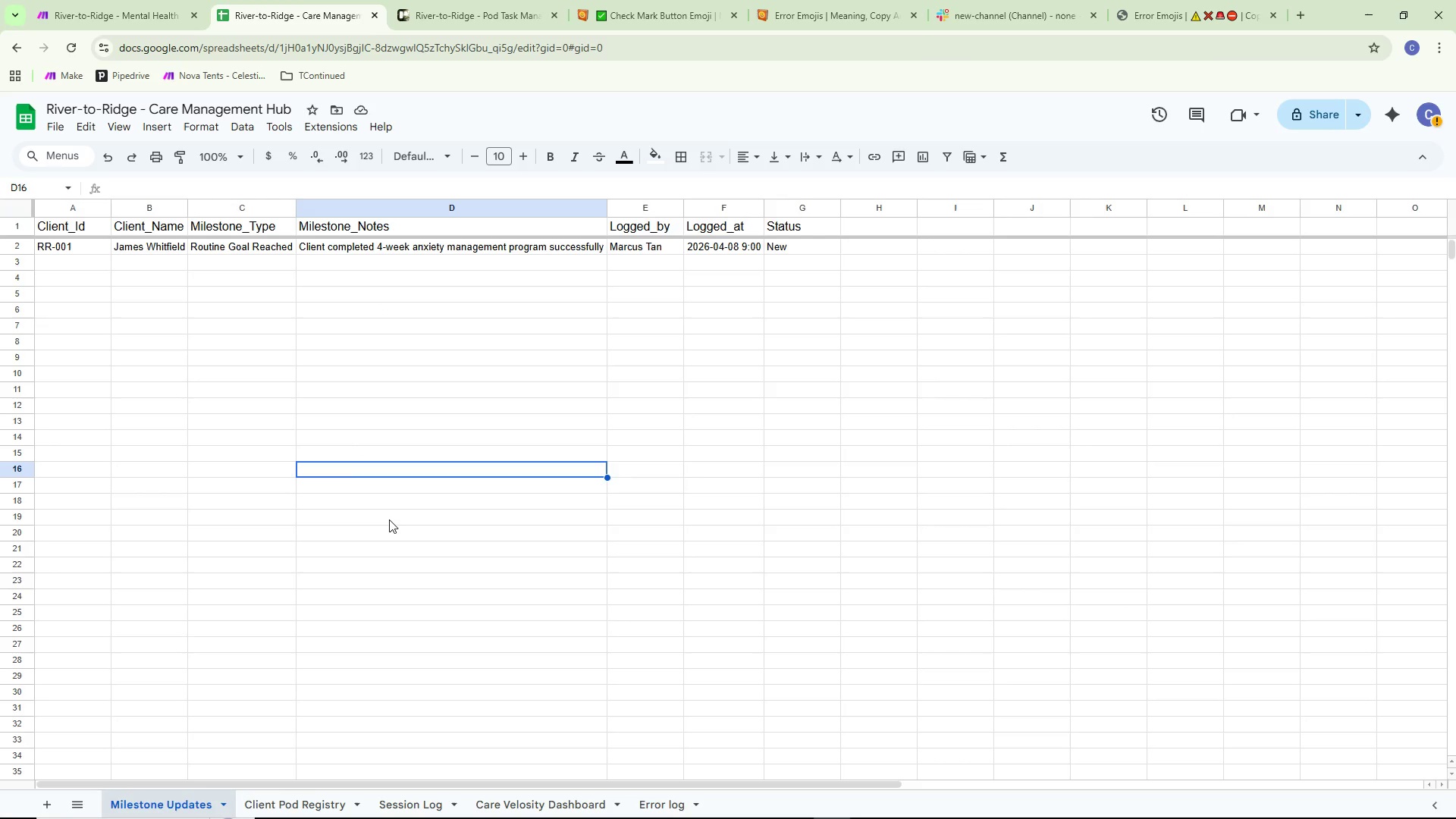 
wait(26.5)
 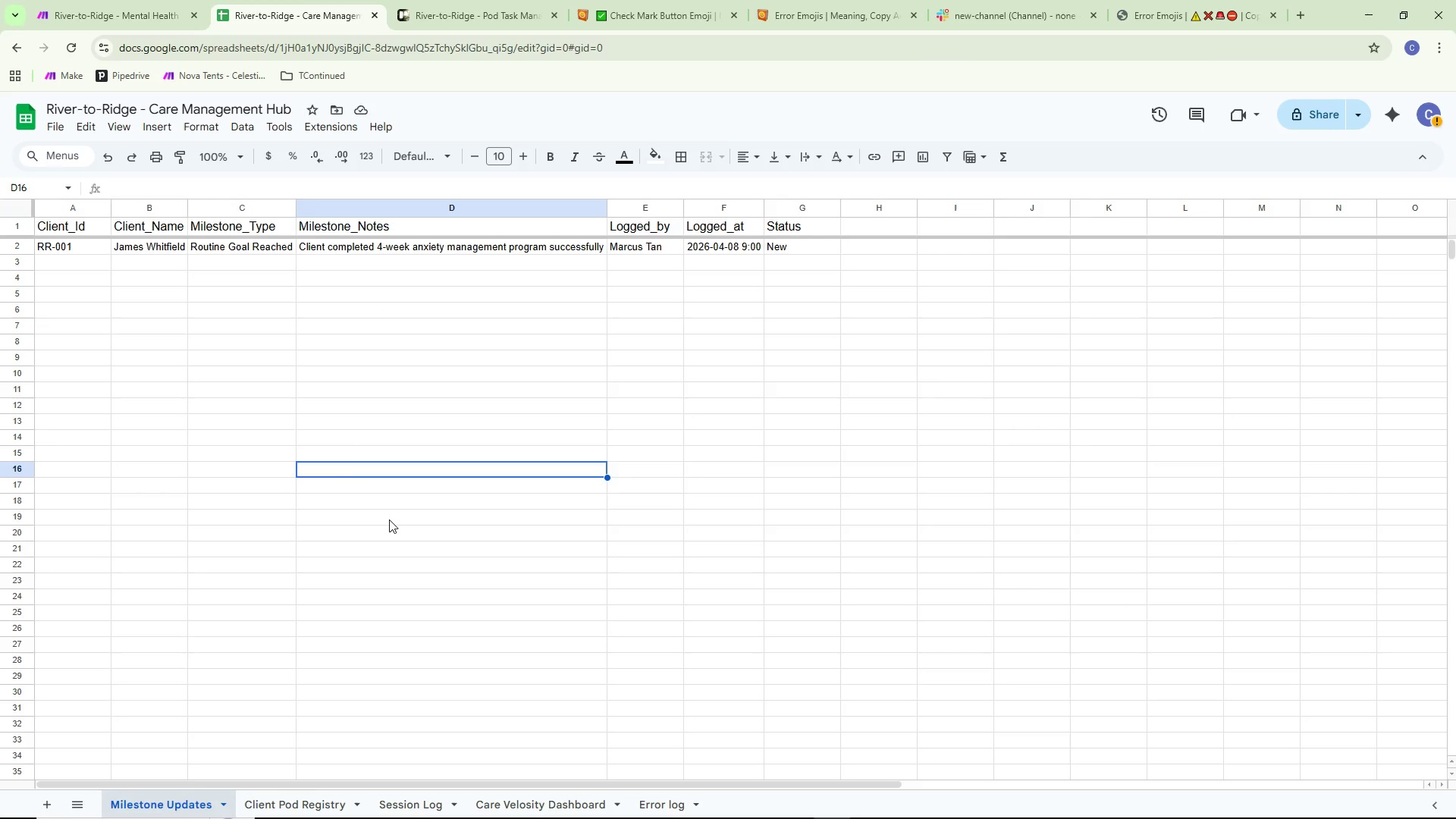 
left_click([82, 1])
 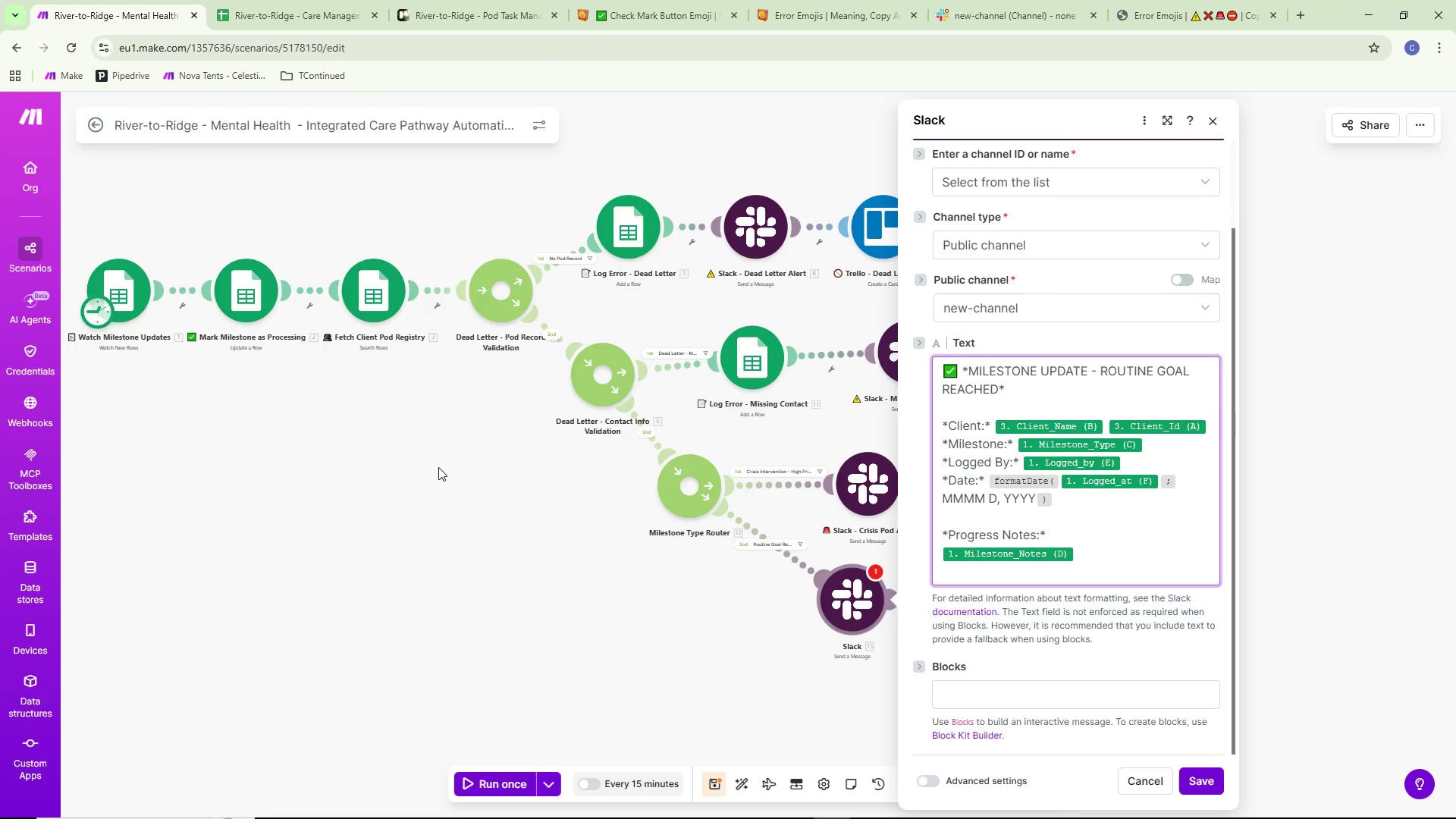 
wait(5.42)
 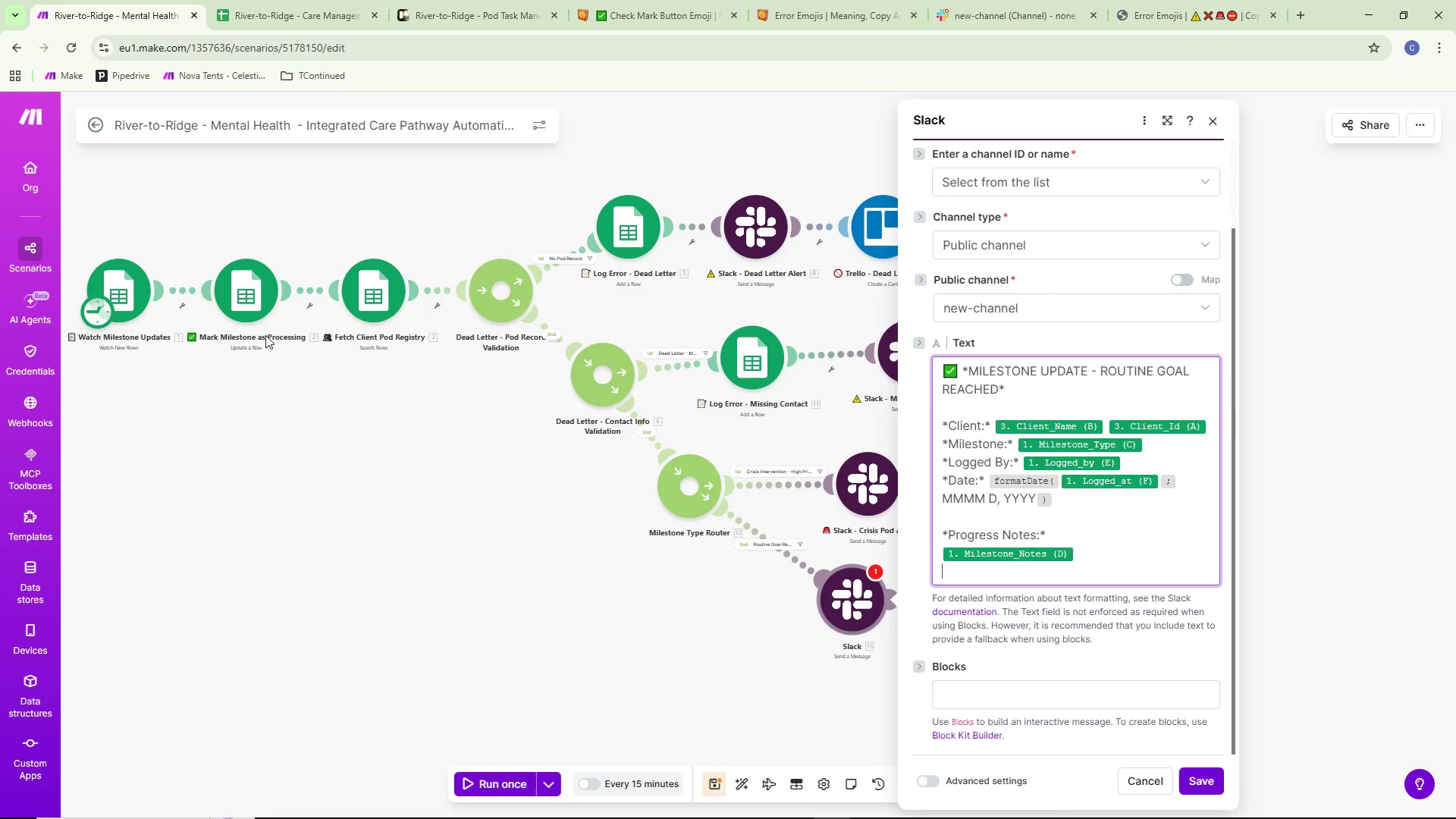 
scroll: coordinate [513, 471], scroll_direction: down, amount: 1.0
 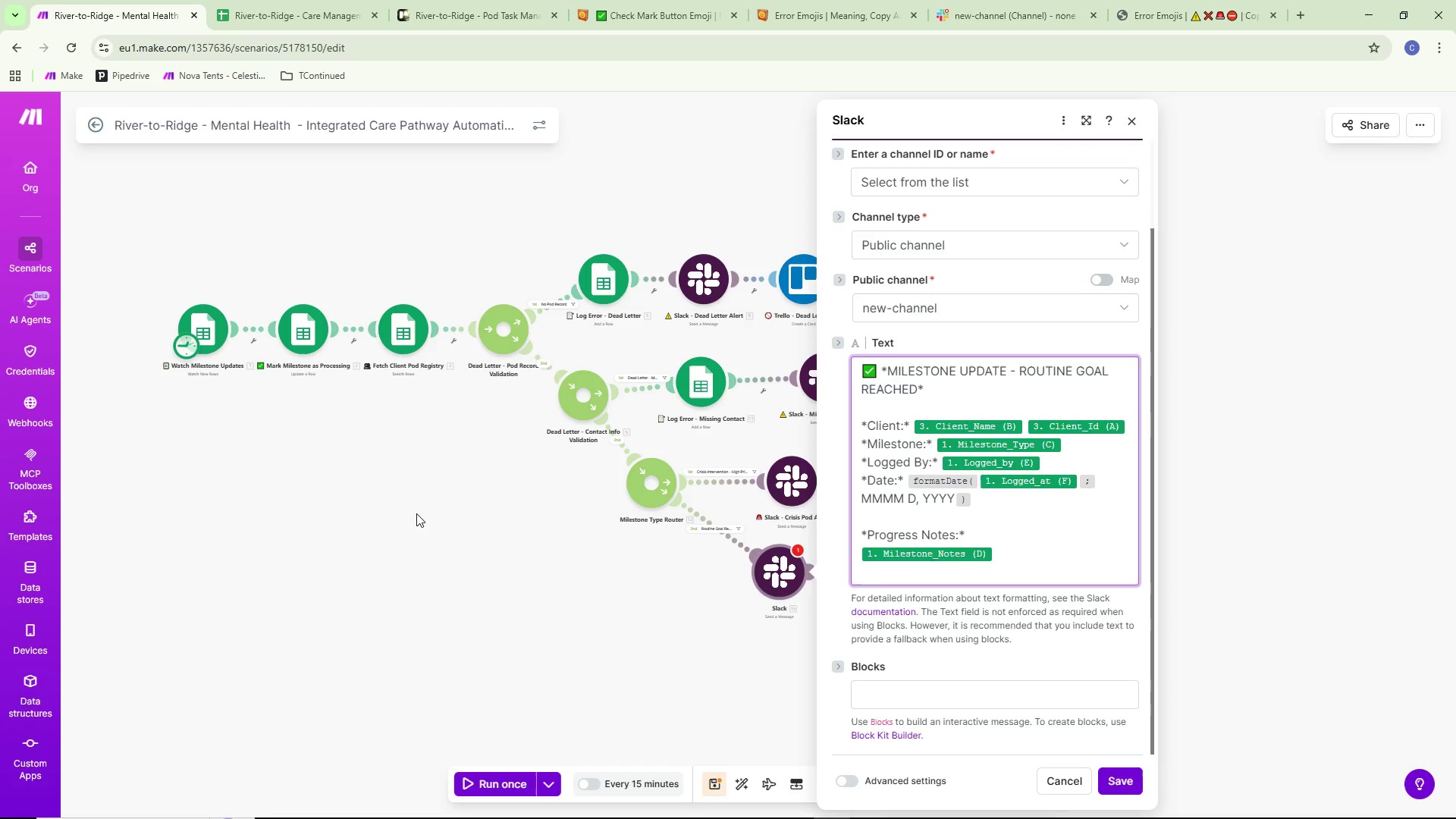 
left_click_drag(start_coordinate=[416, 513], to_coordinate=[433, 436])
 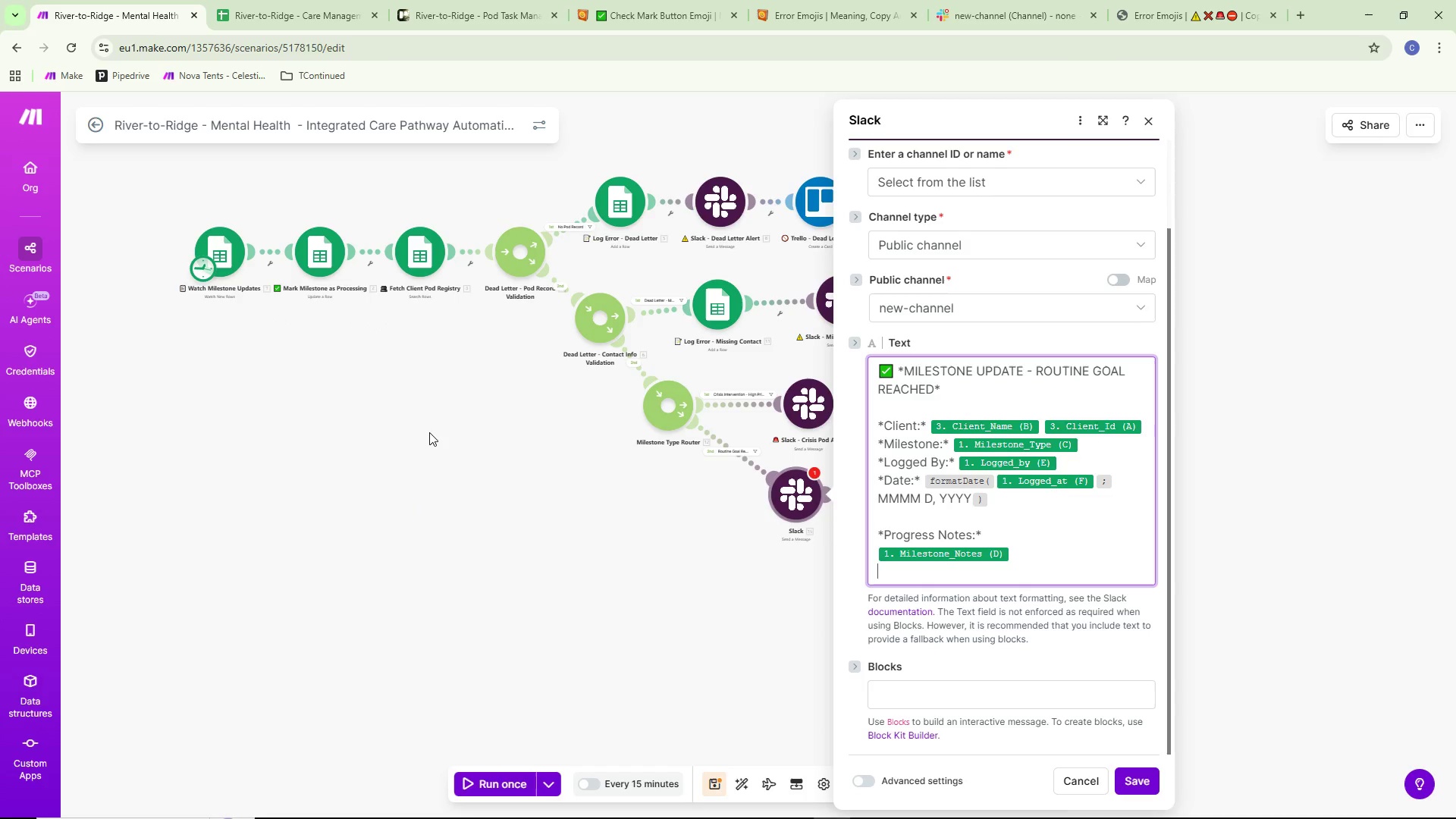 
wait(10.52)
 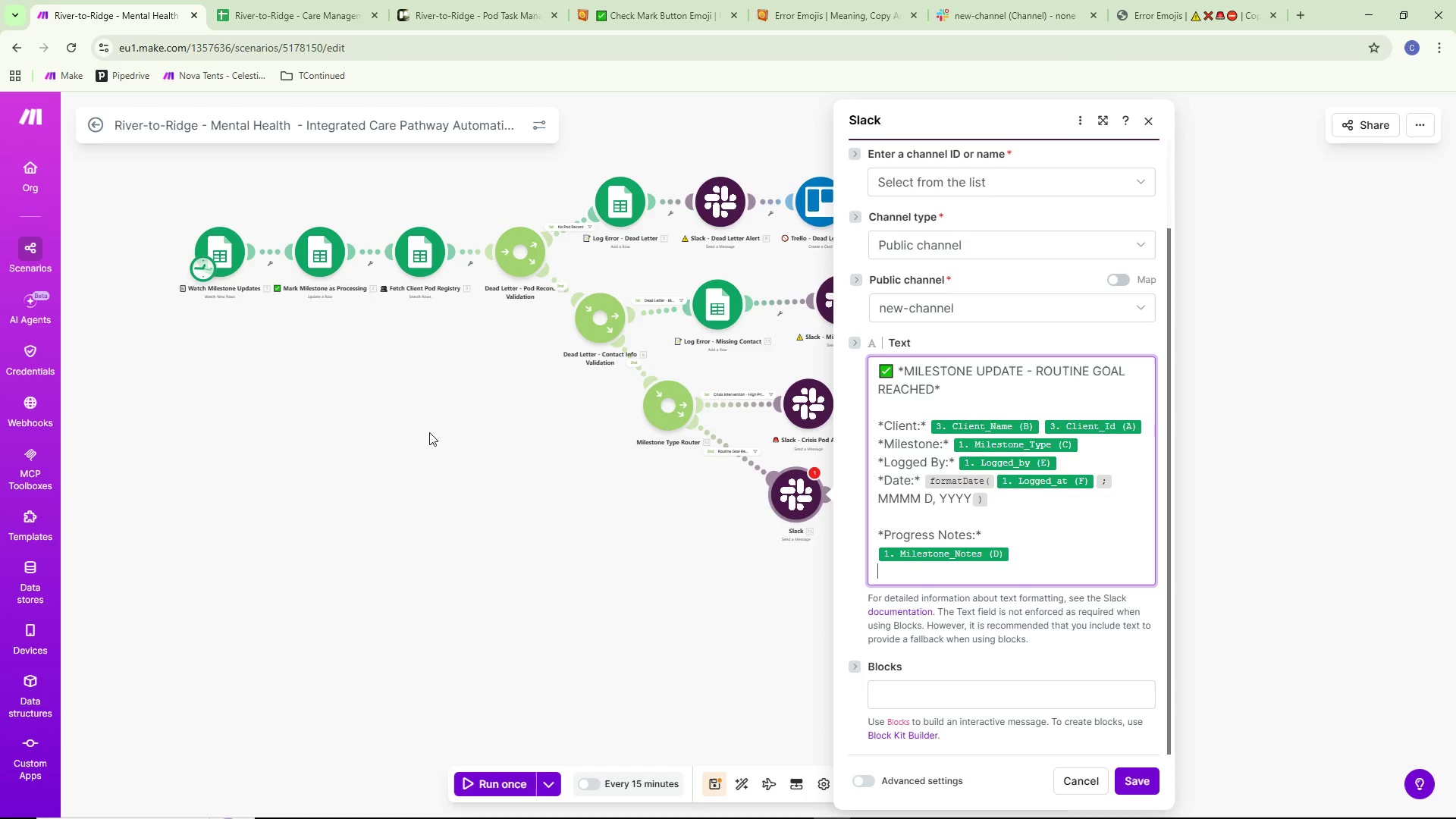 
scroll: coordinate [908, 539], scroll_direction: down, amount: 3.0
 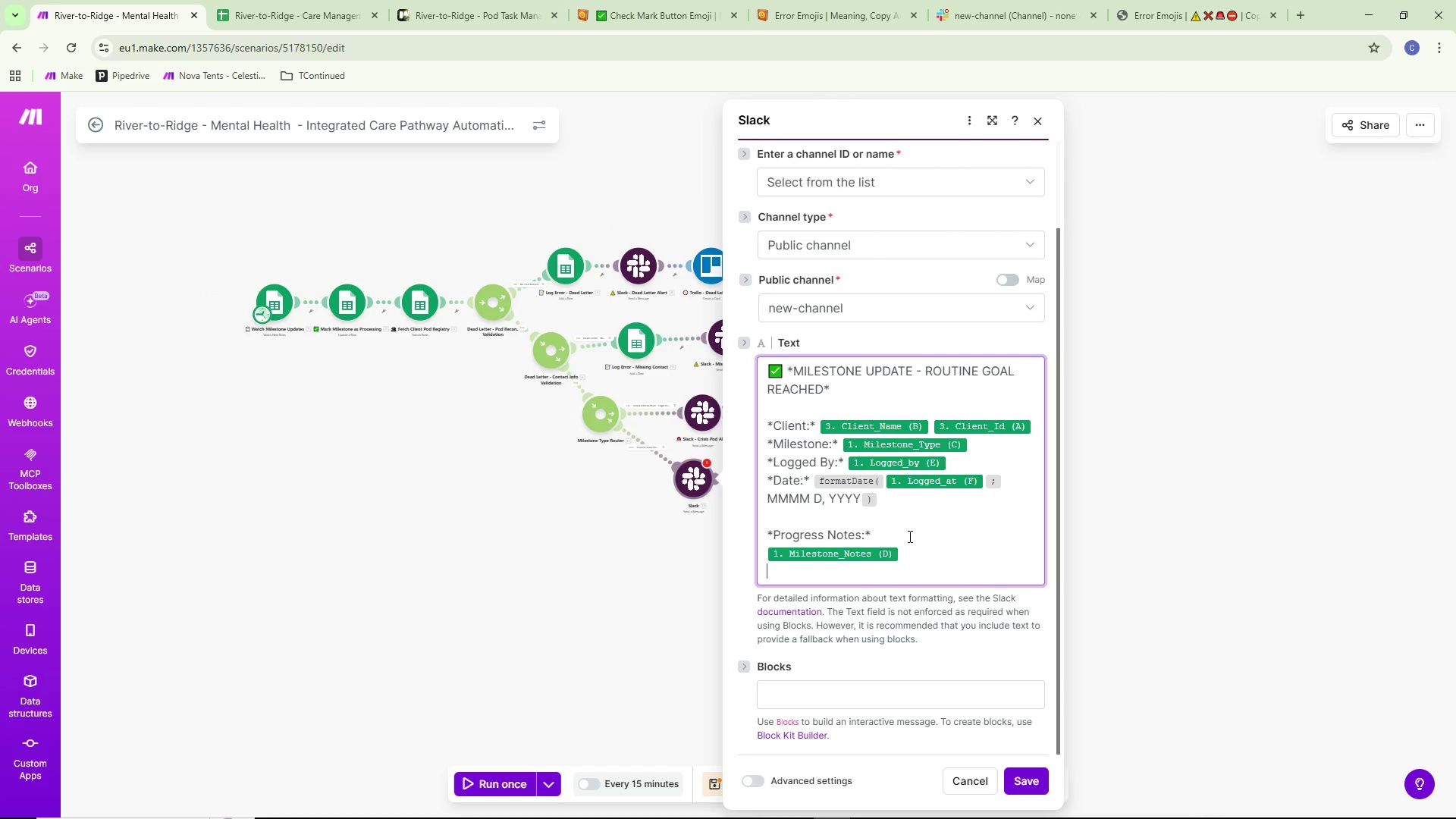 
scroll: coordinate [908, 535], scroll_direction: up, amount: 7.0
 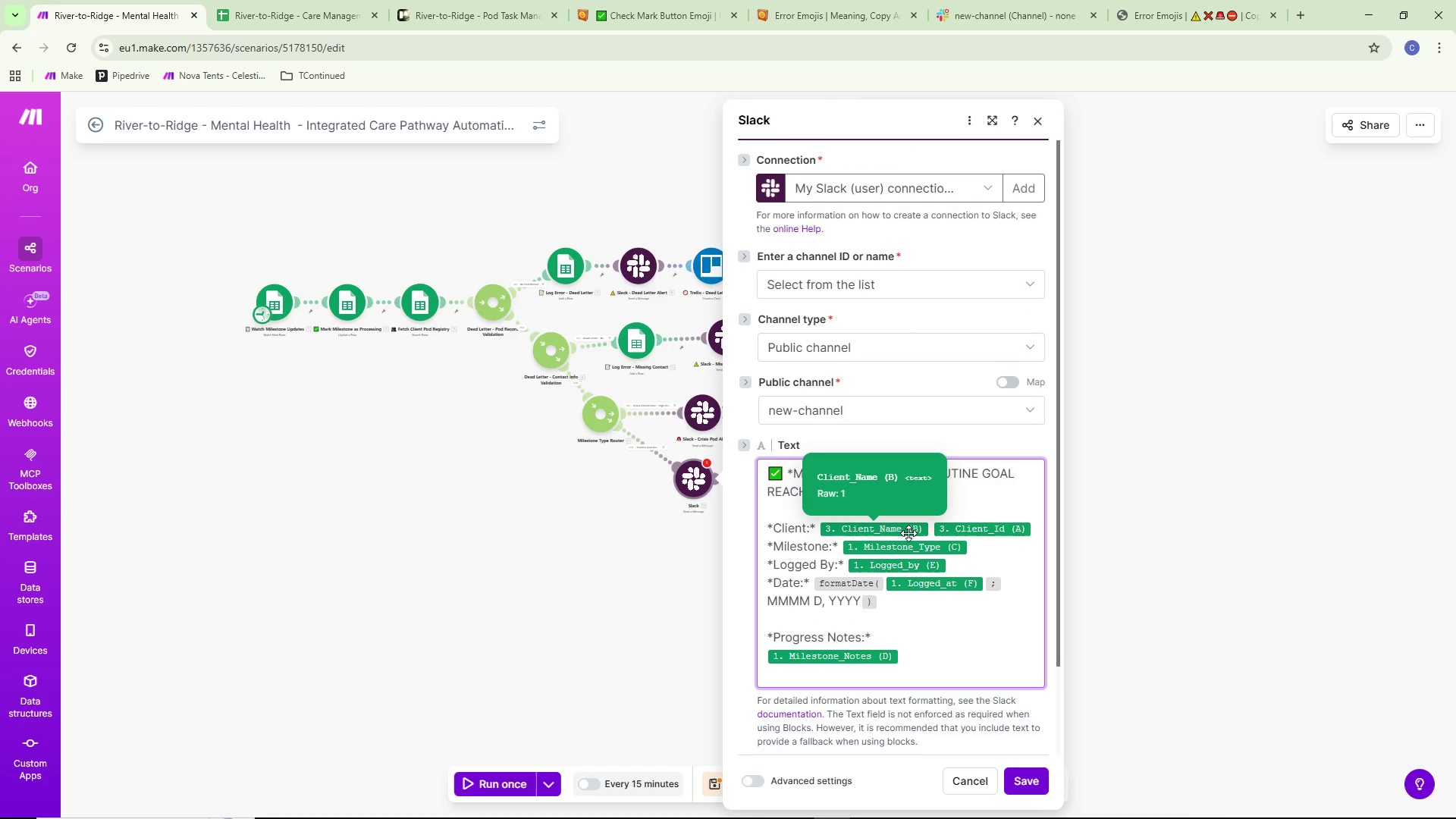 
scroll: coordinate [908, 532], scroll_direction: down, amount: 6.0
 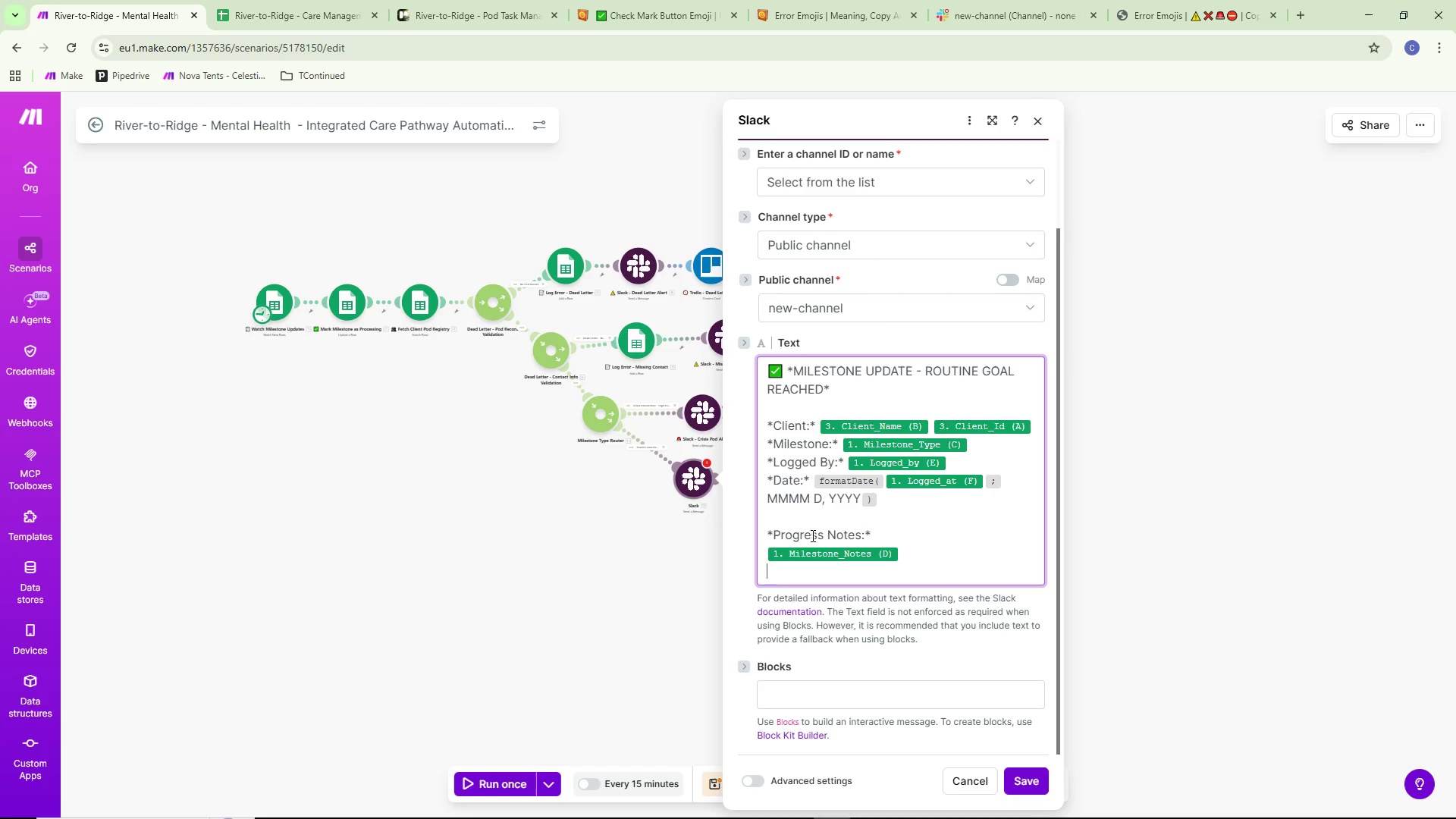 
wait(23.78)
 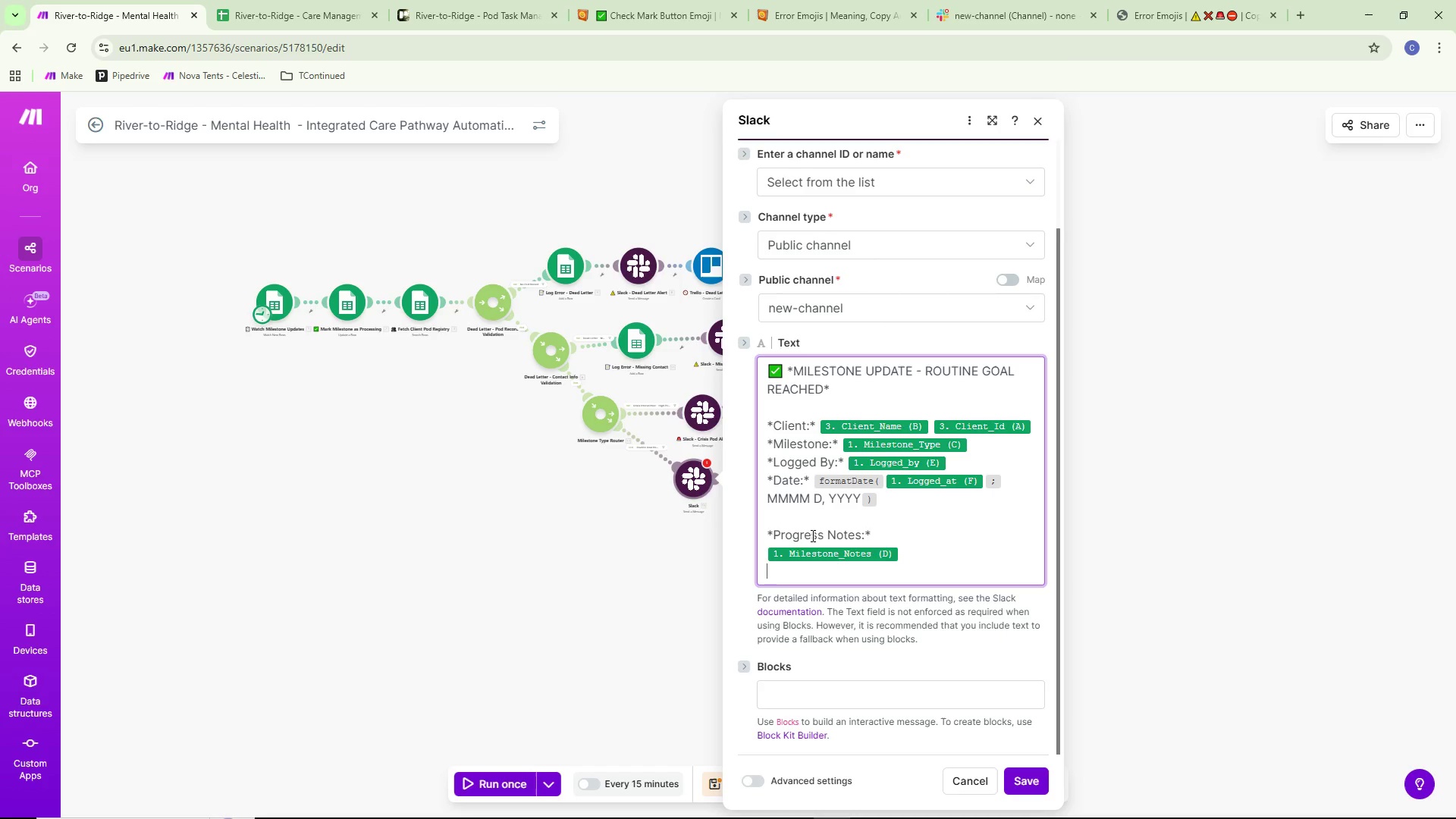 
scroll: coordinate [863, 519], scroll_direction: down, amount: 5.0
 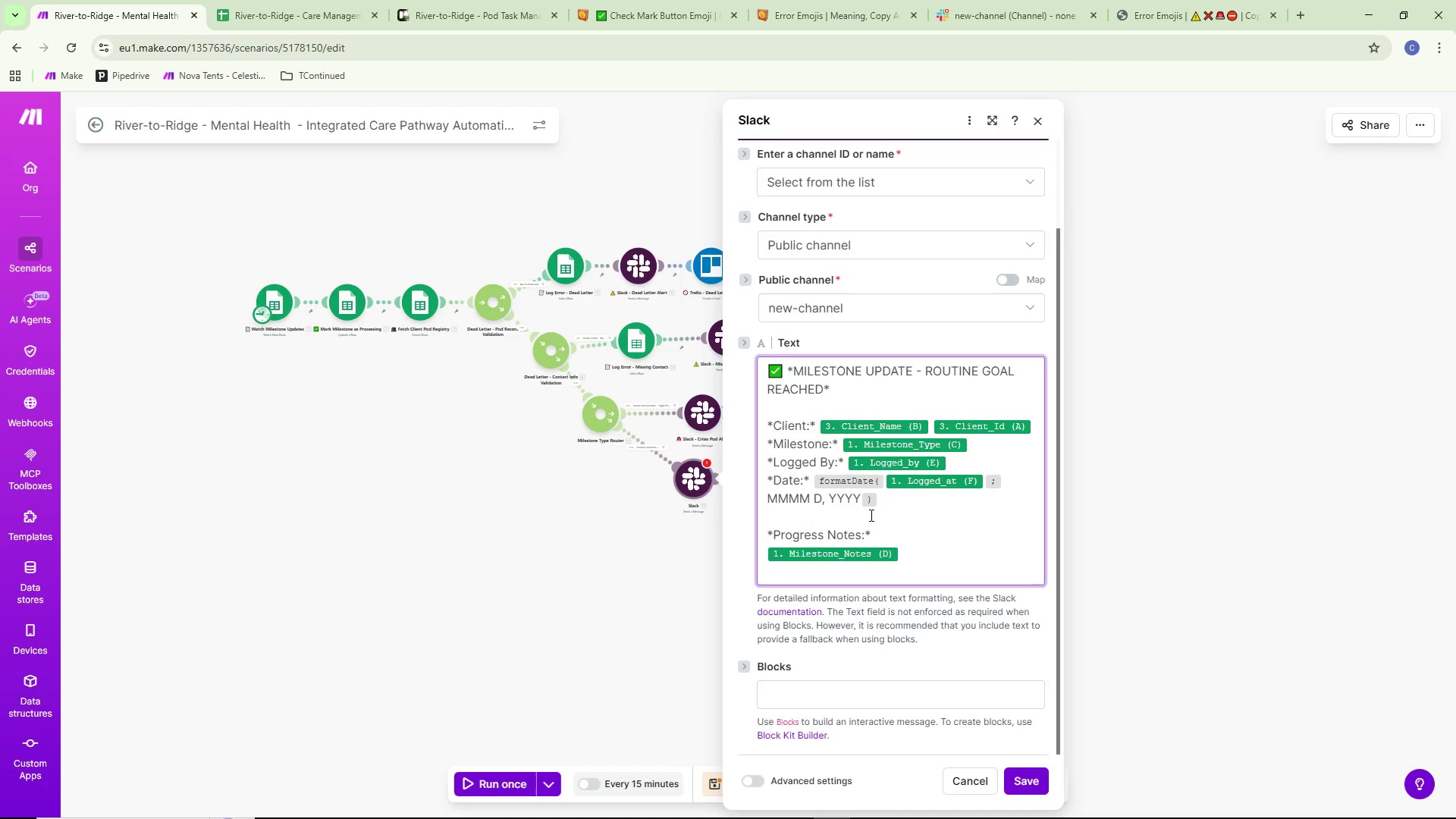 
scroll: coordinate [871, 513], scroll_direction: up, amount: 6.0
 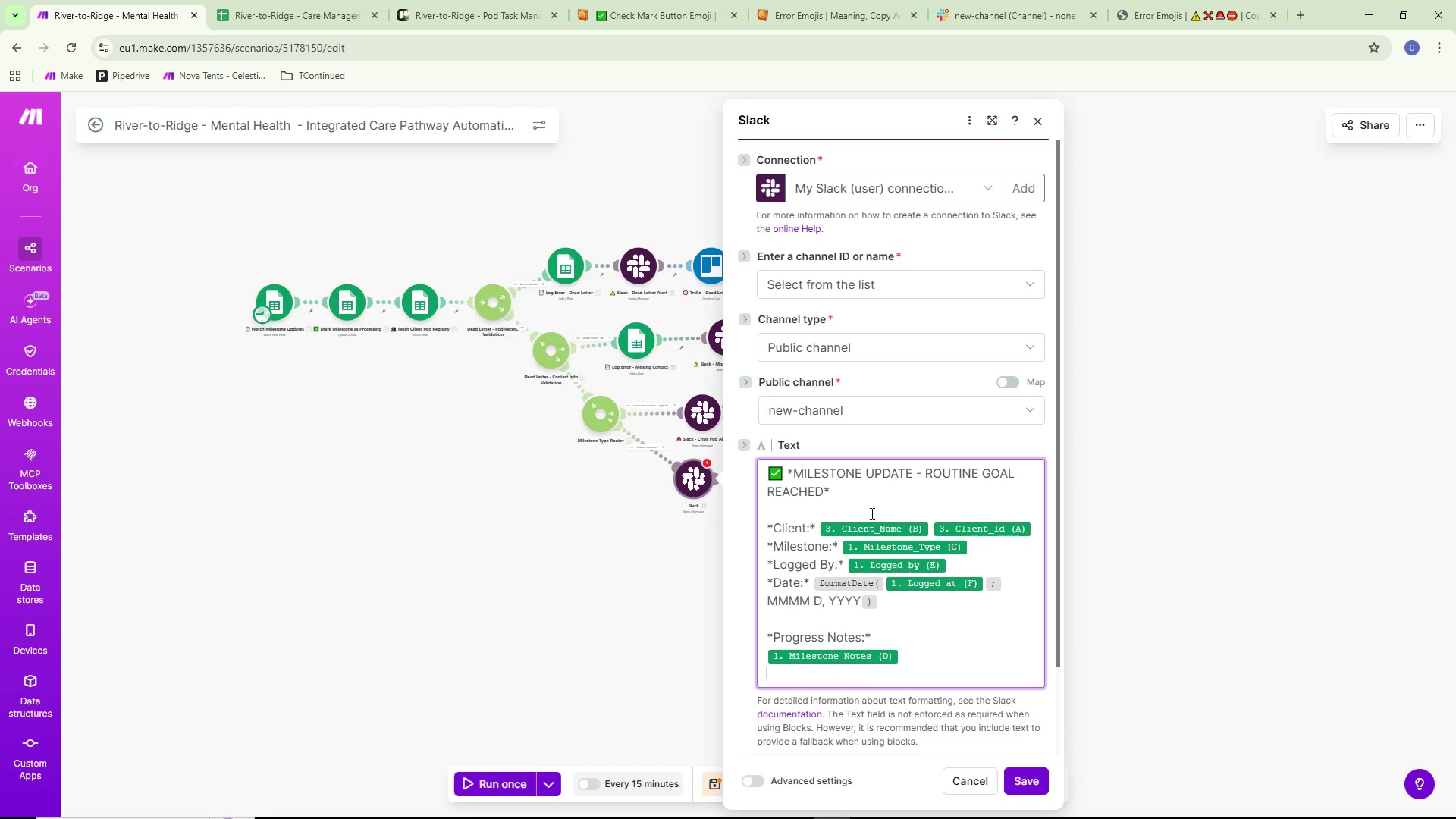 
scroll: coordinate [874, 544], scroll_direction: down, amount: 10.0
 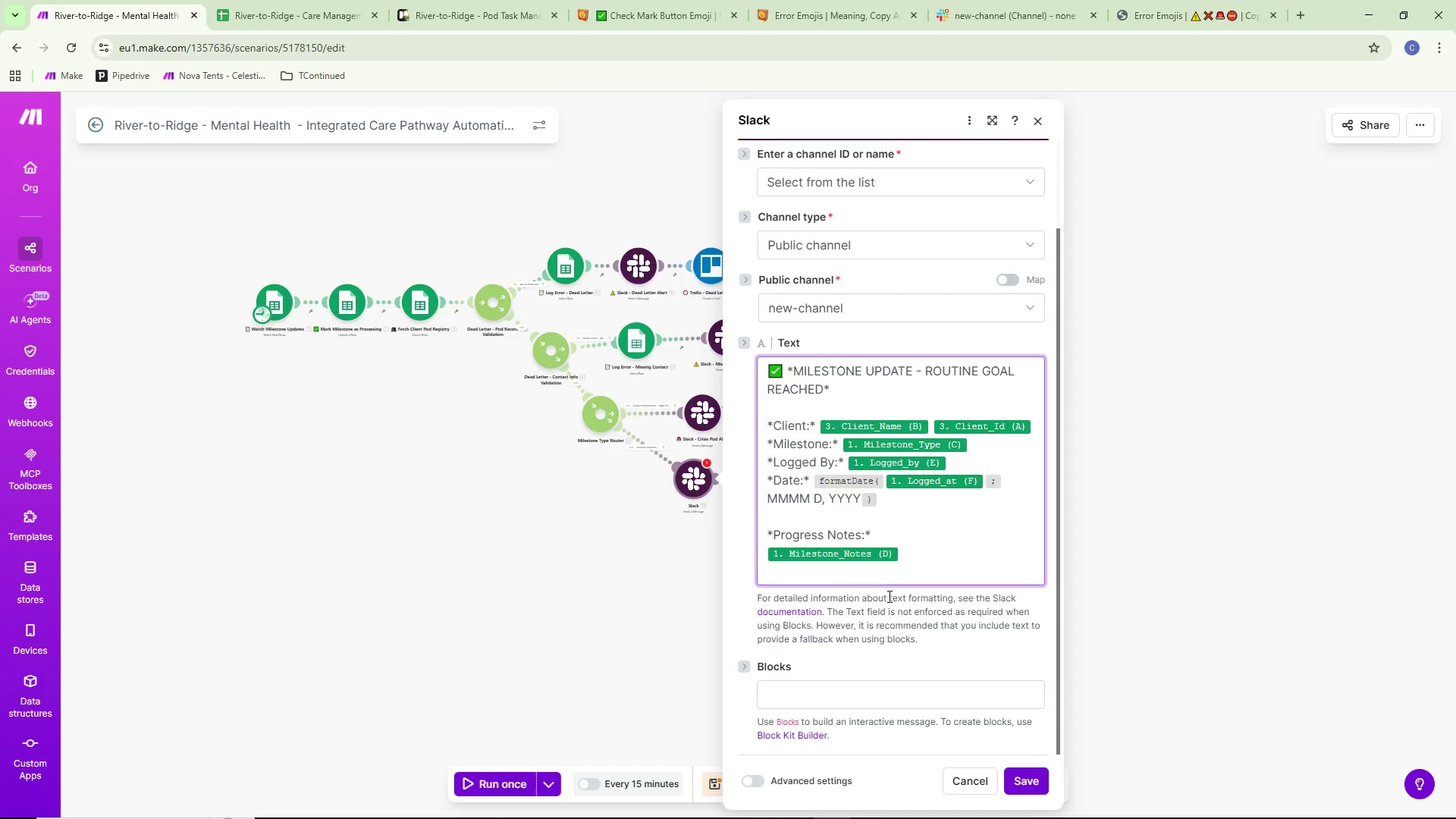 
left_click([752, 570])
 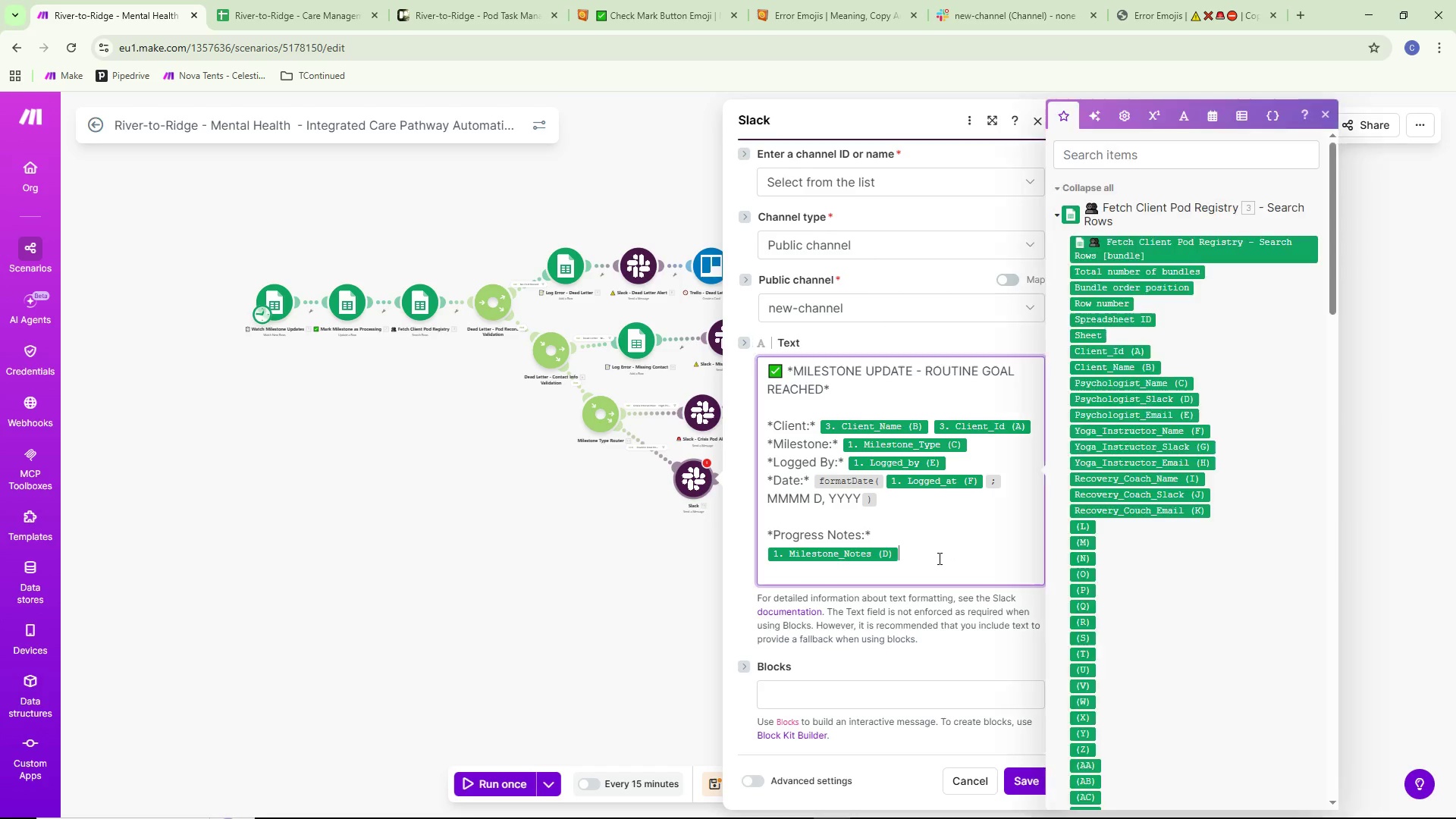 
left_click([797, 573])
 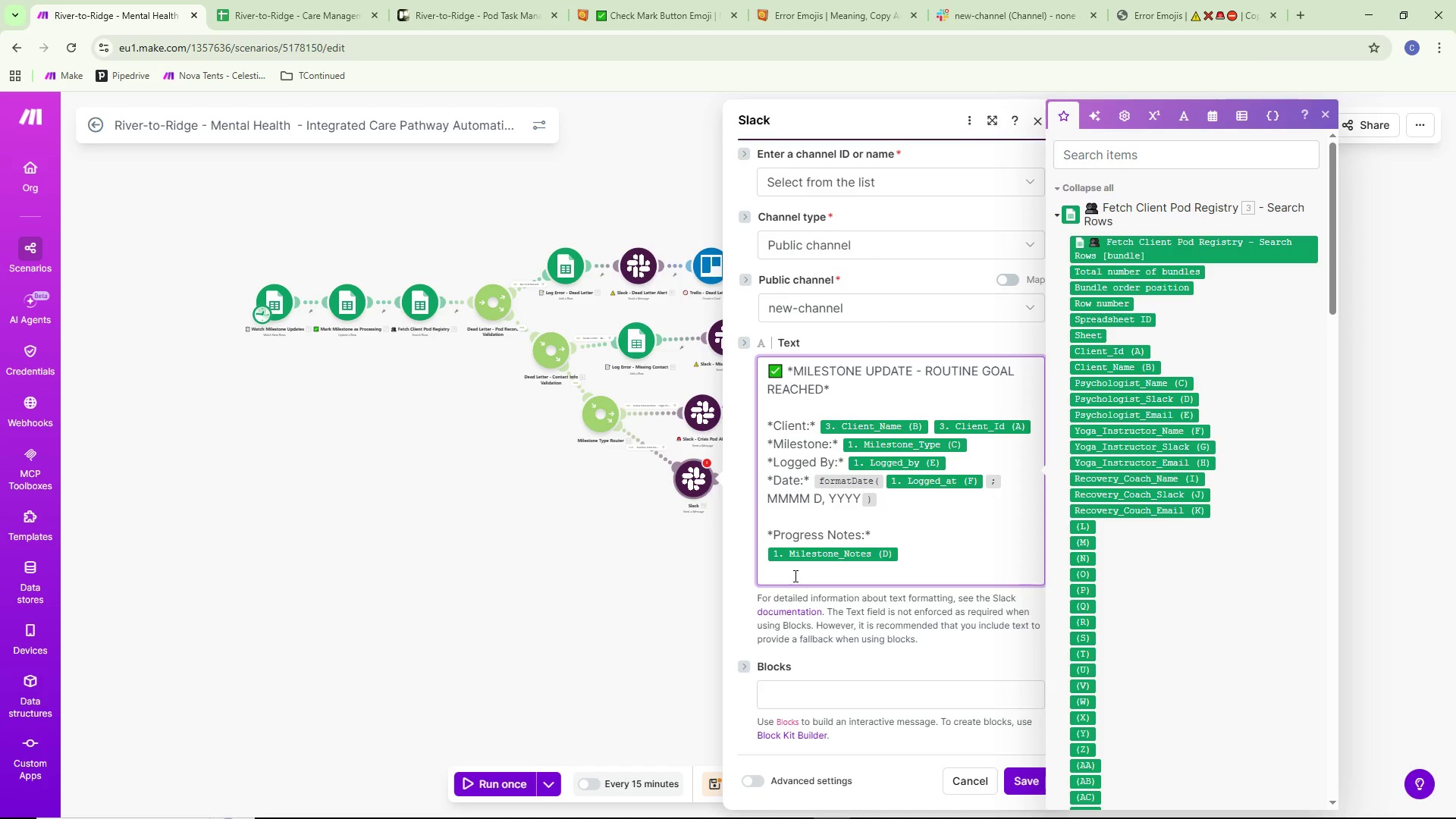 
wait(18.58)
 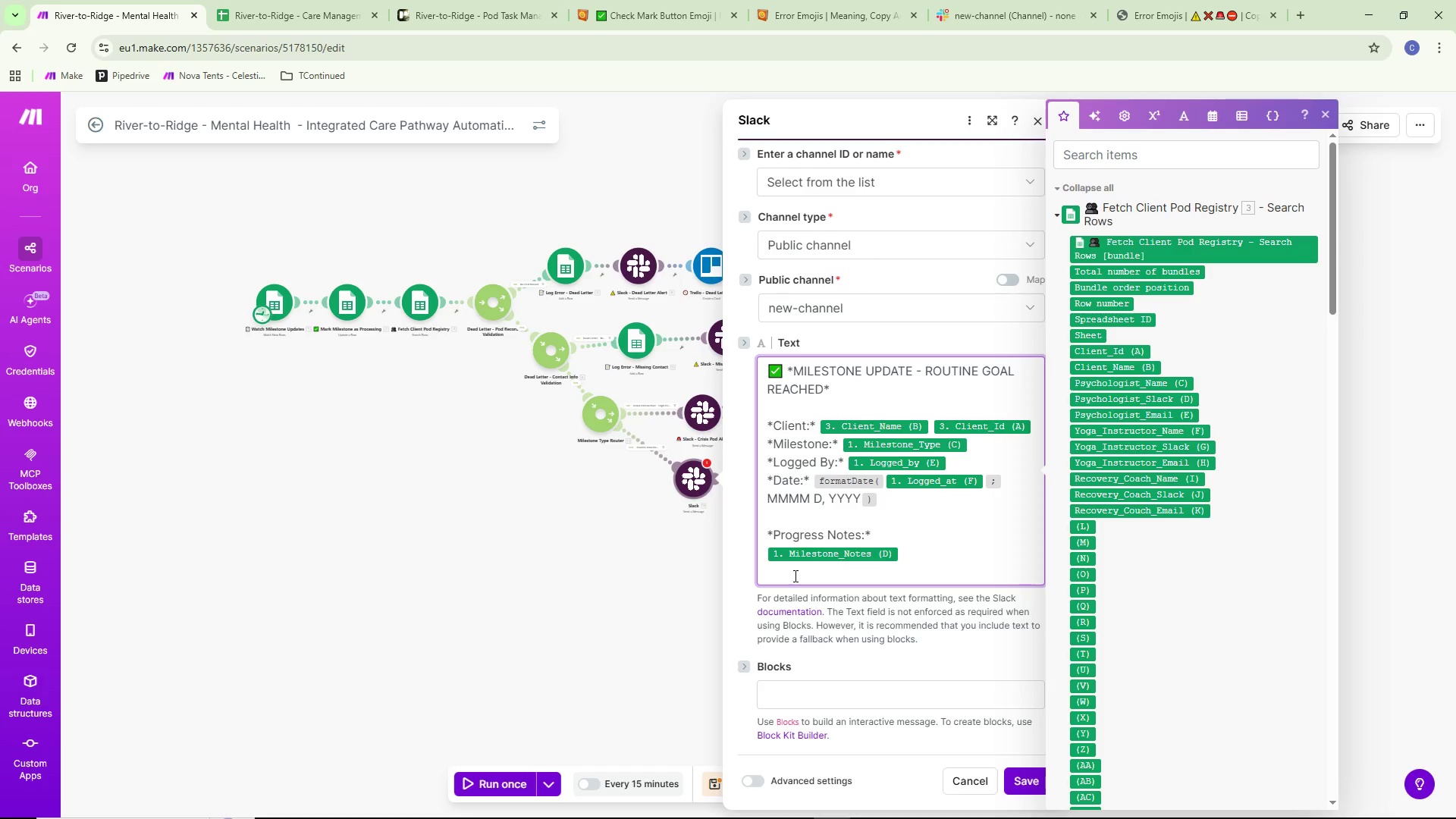 
scroll: coordinate [1100, 545], scroll_direction: down, amount: 5.0
 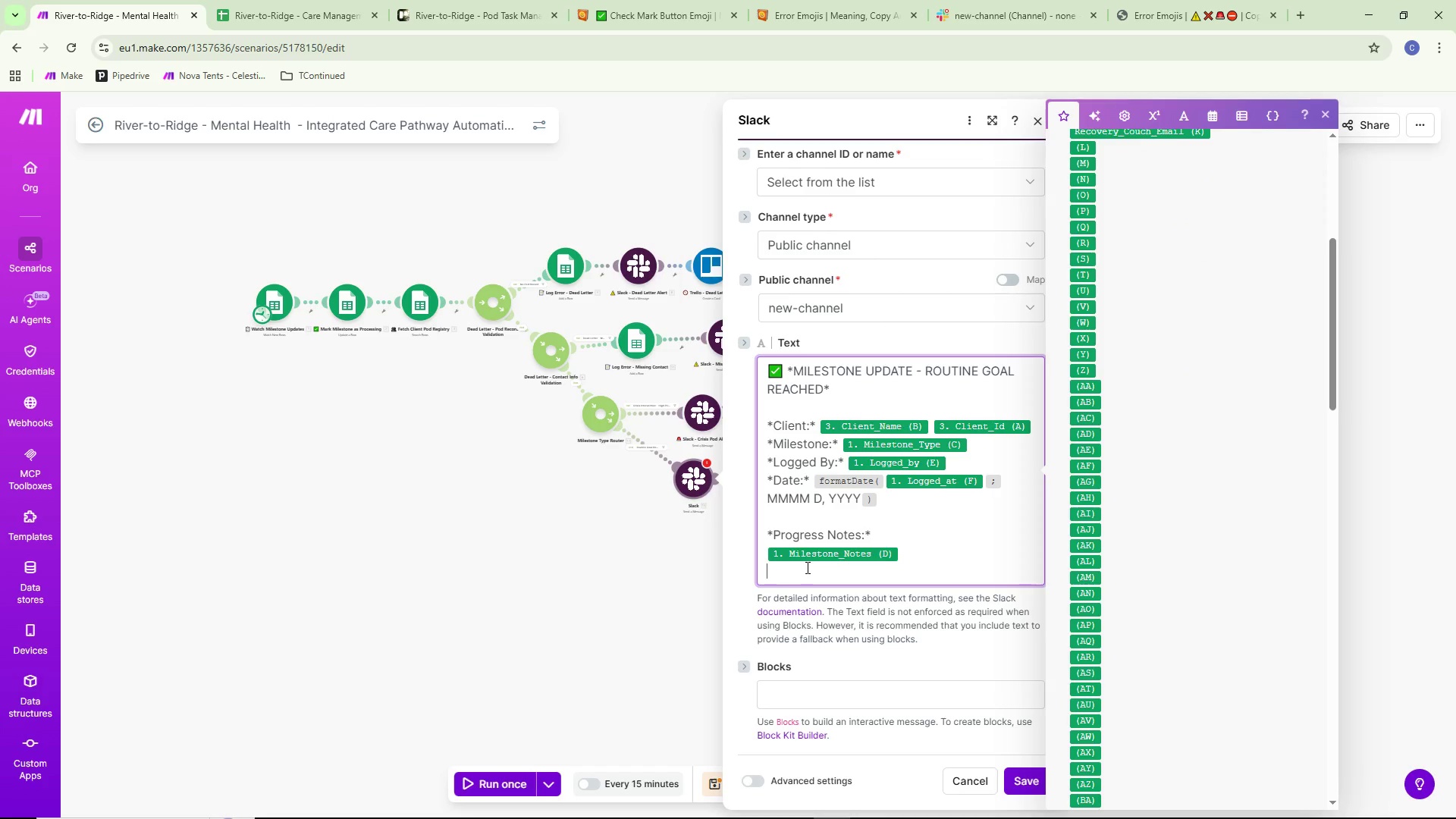 
left_click([799, 570])
 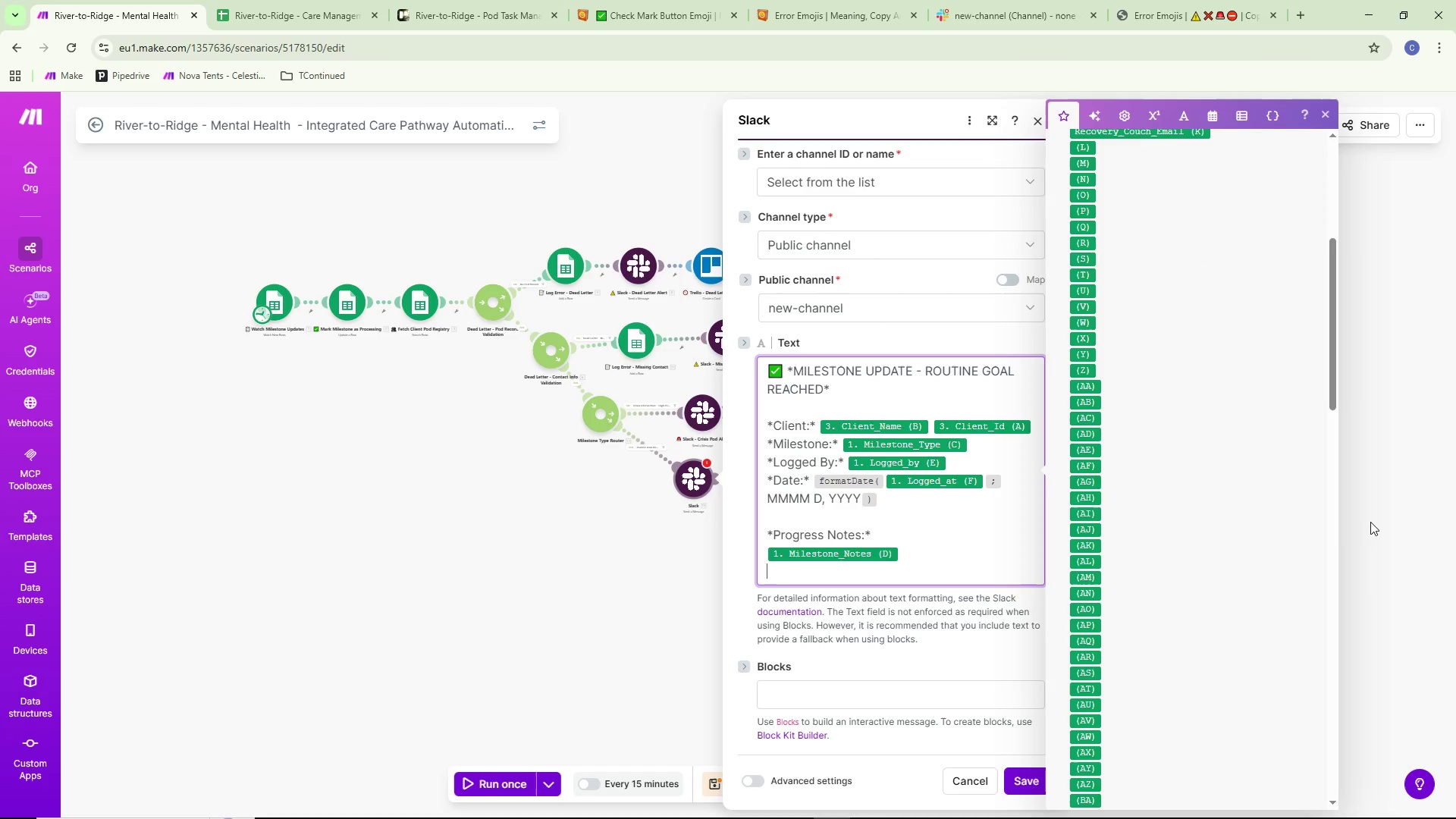 
scroll: coordinate [1254, 579], scroll_direction: up, amount: 2.0
 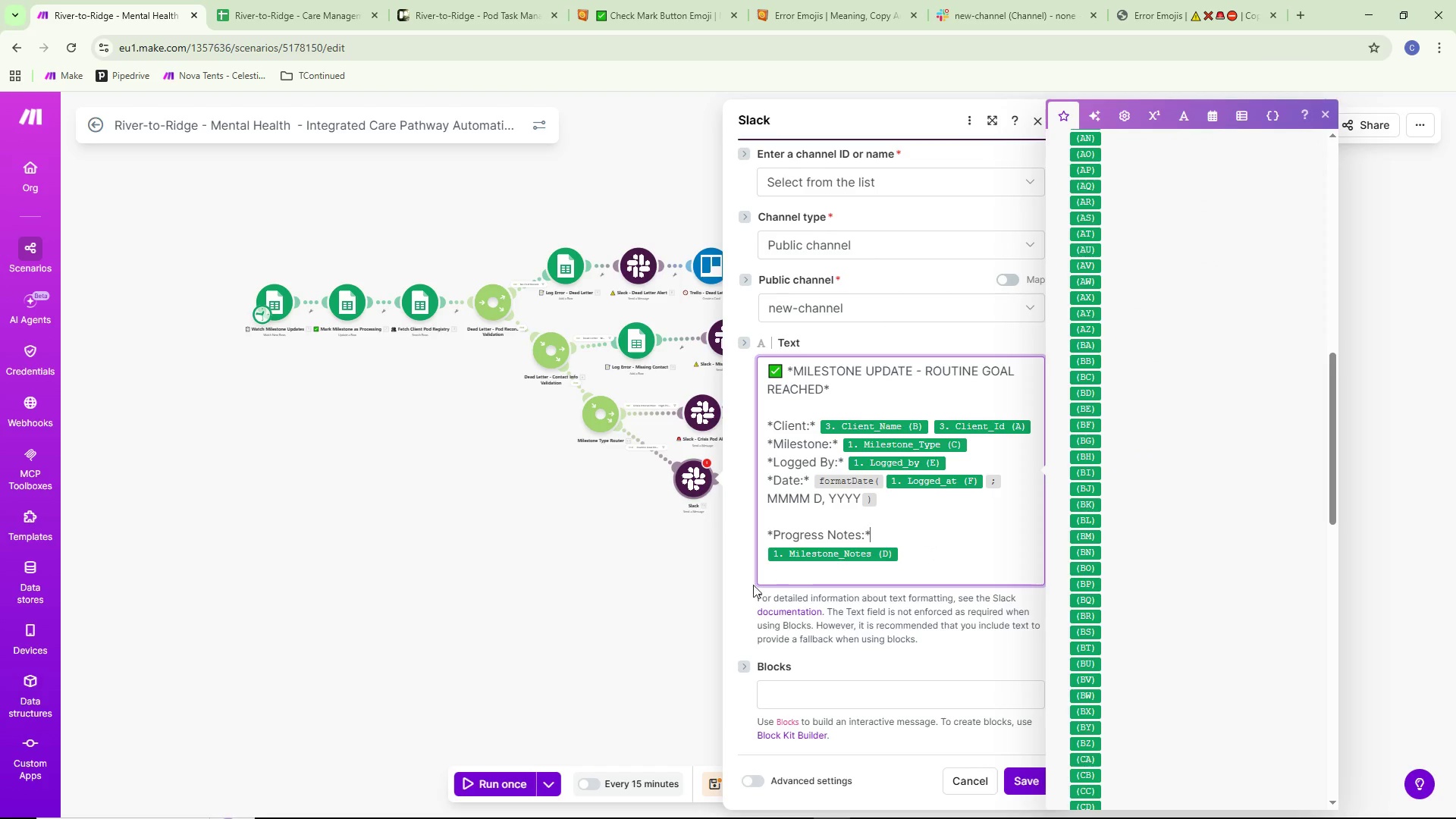 
left_click([777, 576])
 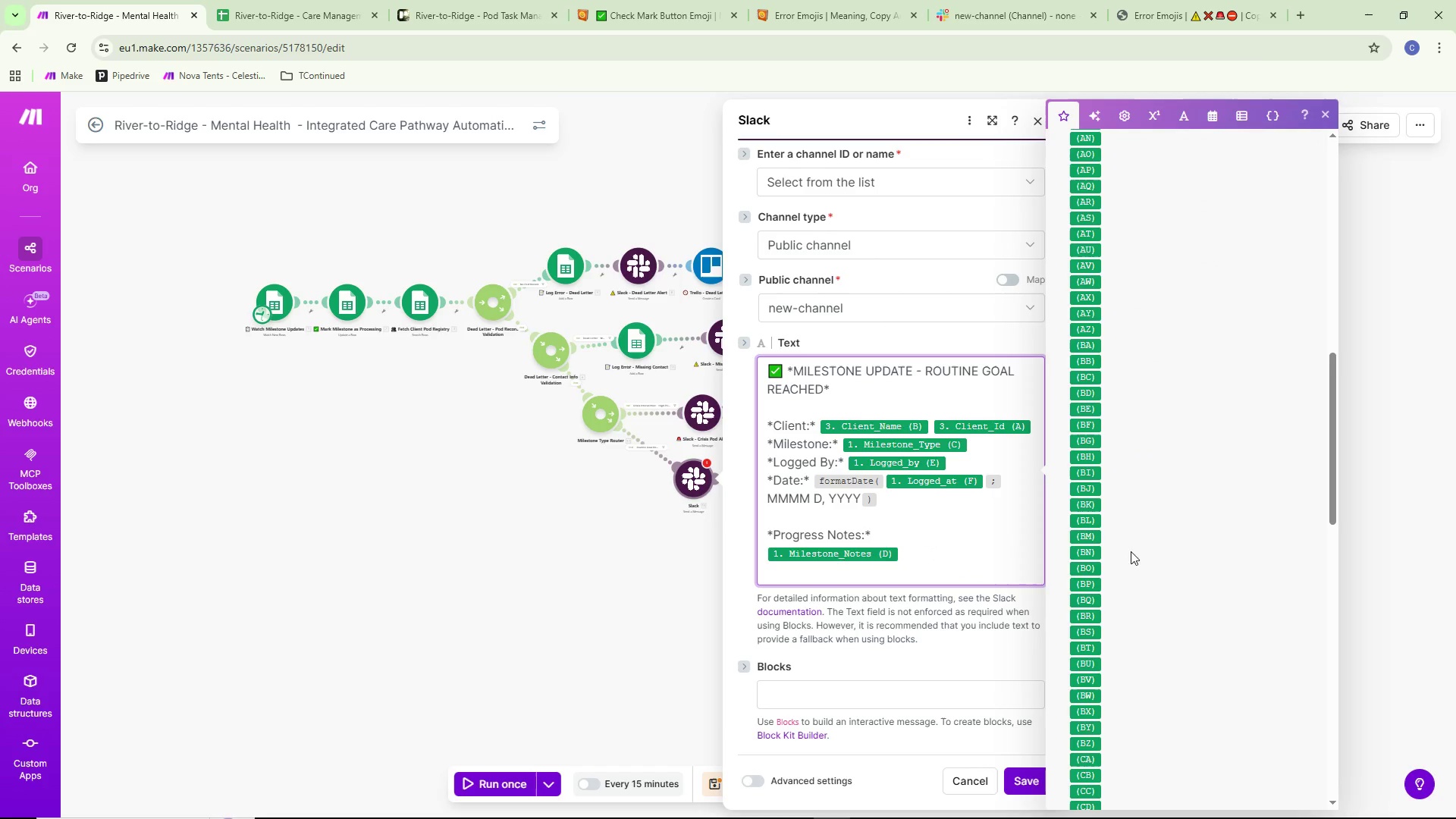 
key(Enter)
 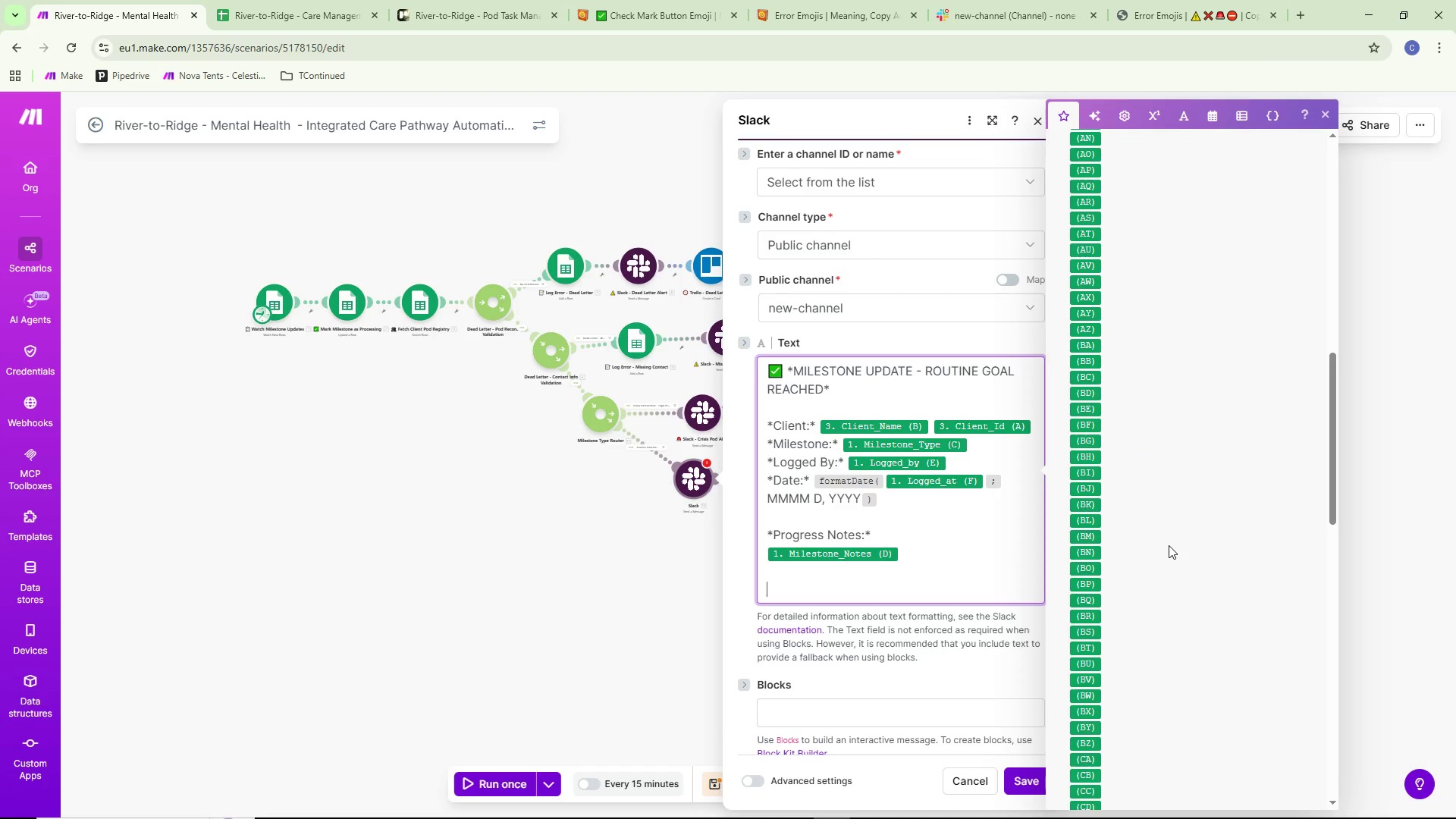 
wait(8.36)
 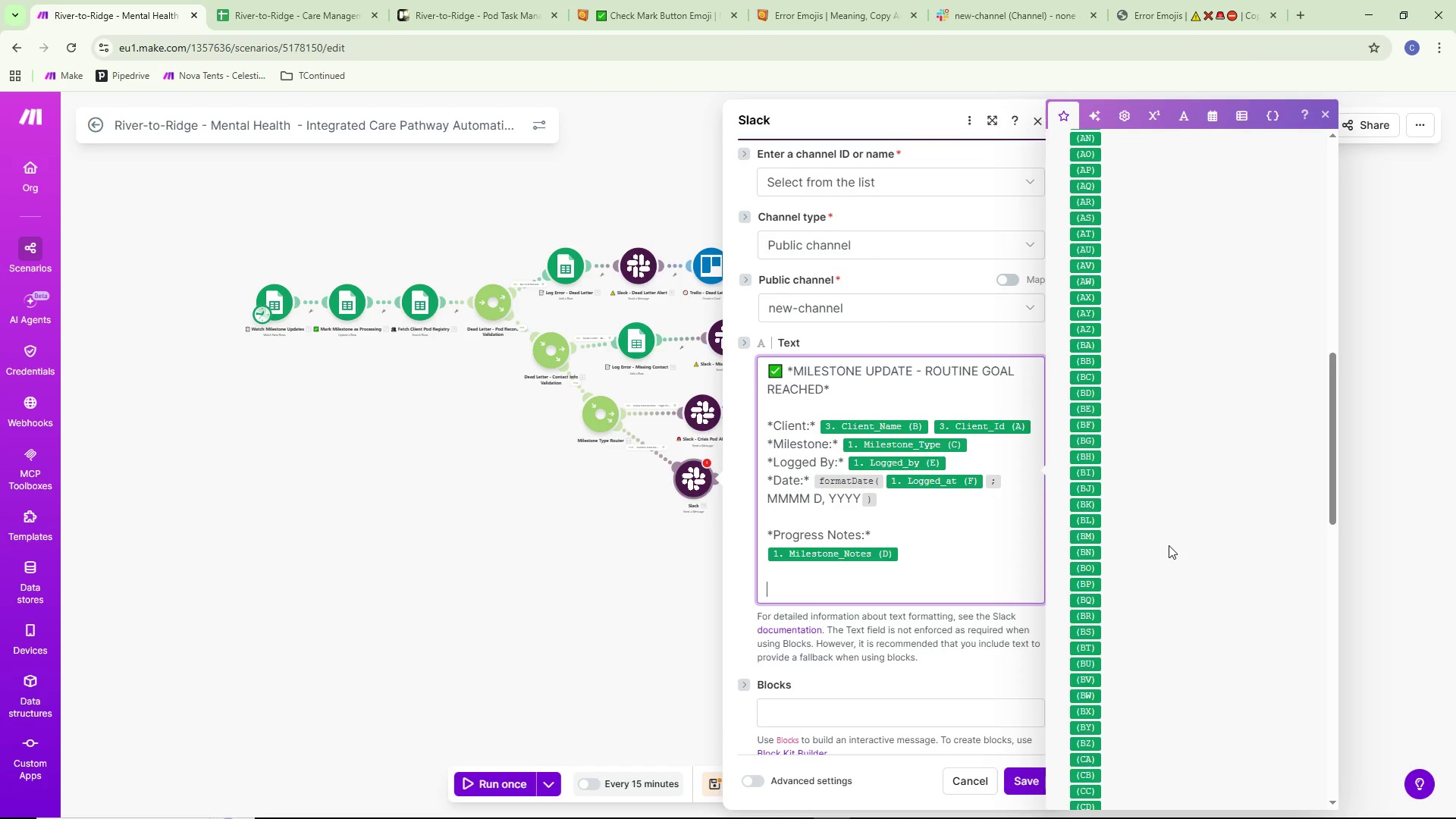 
key(Shift+ShiftLeft)
 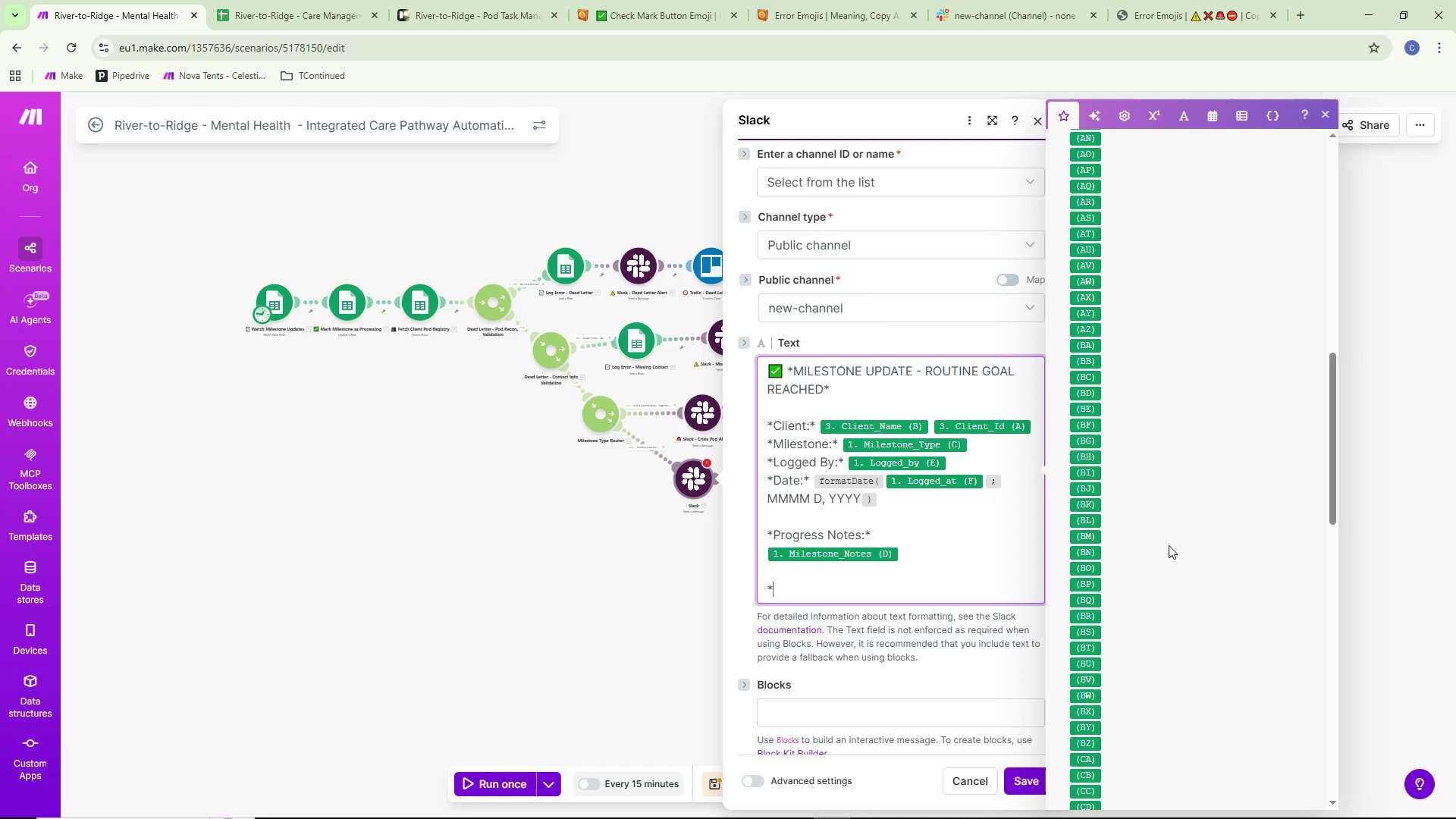 
key(Shift+8)
 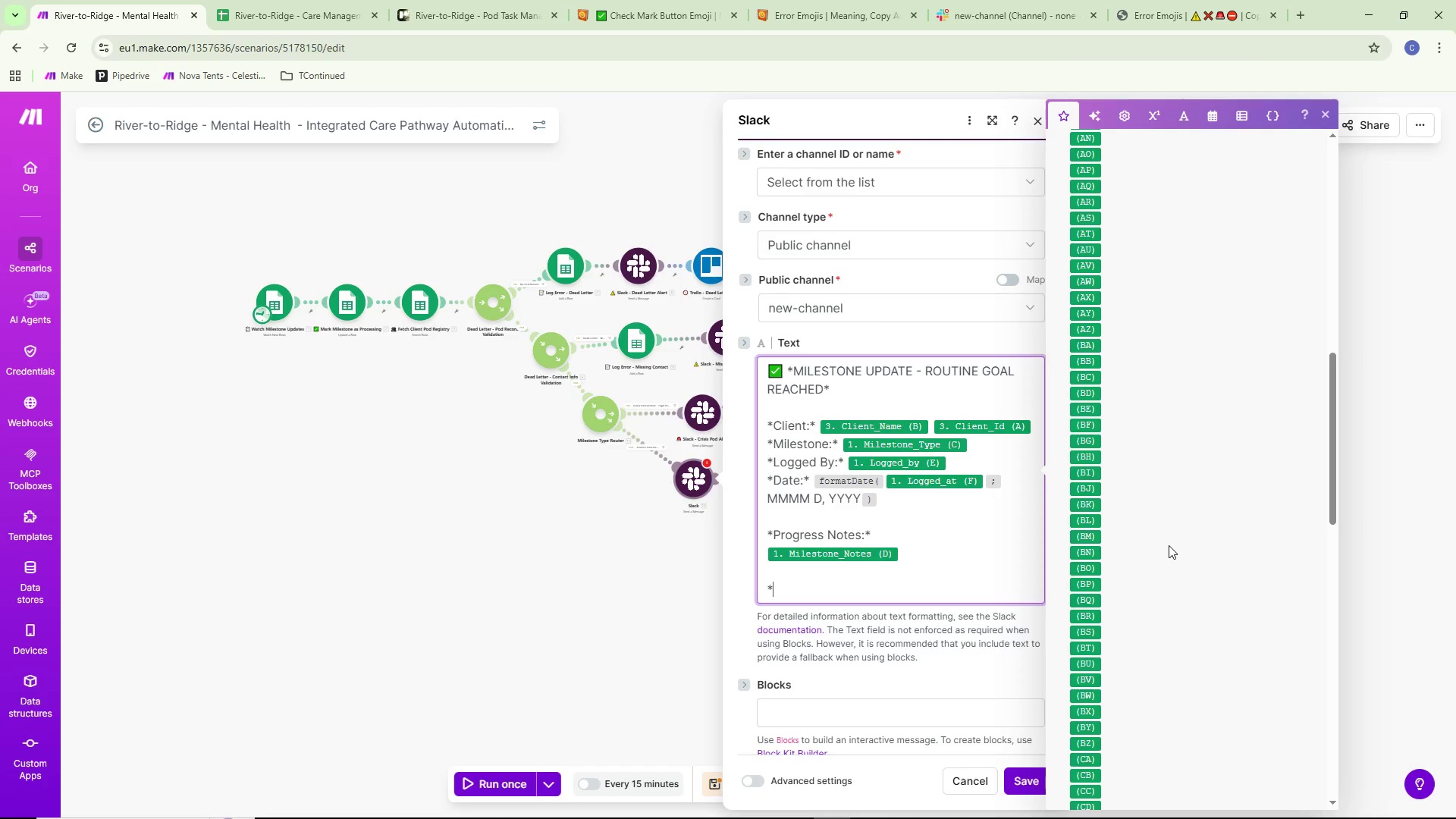 
wait(6.19)
 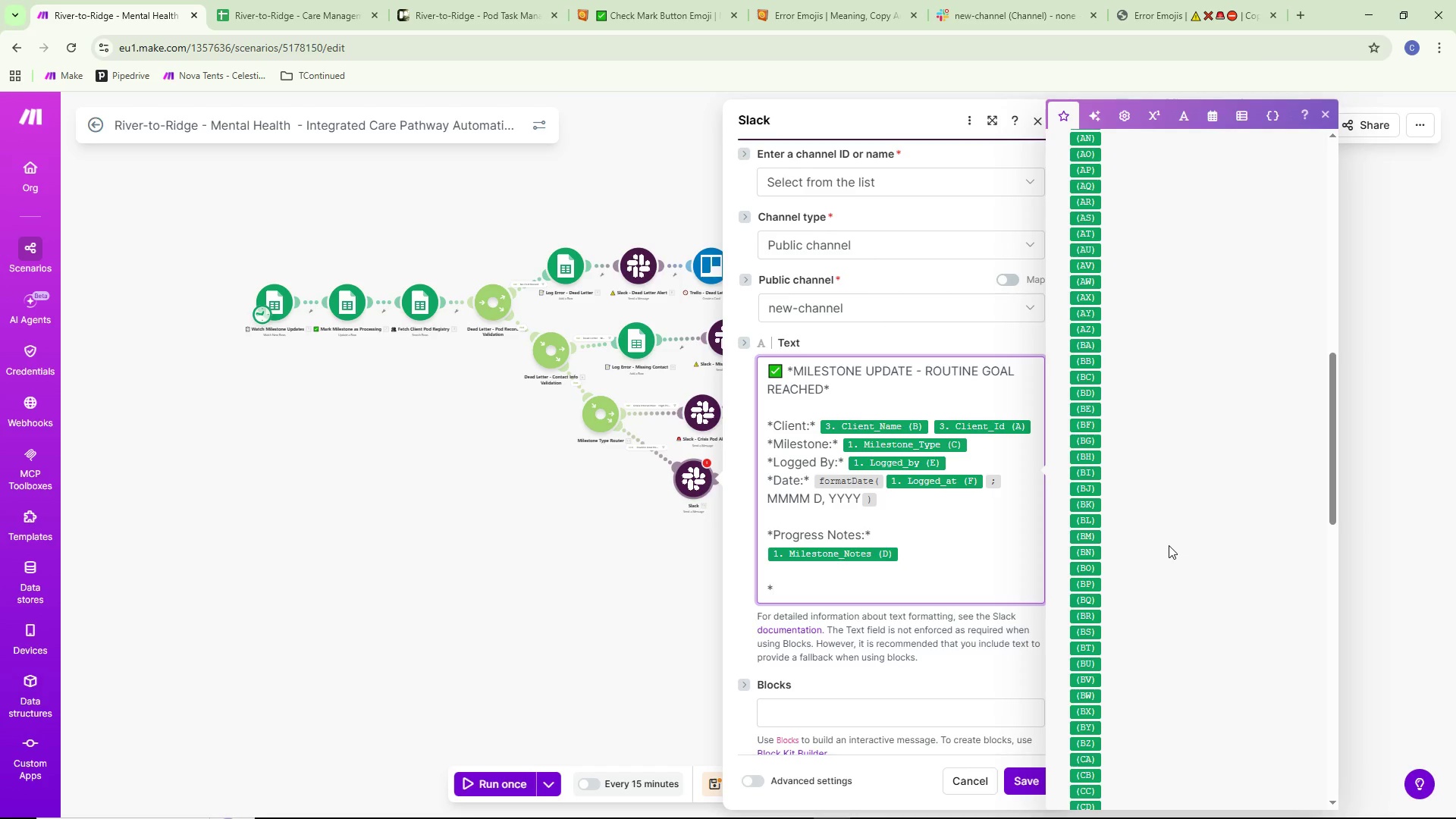 
type(POD)
 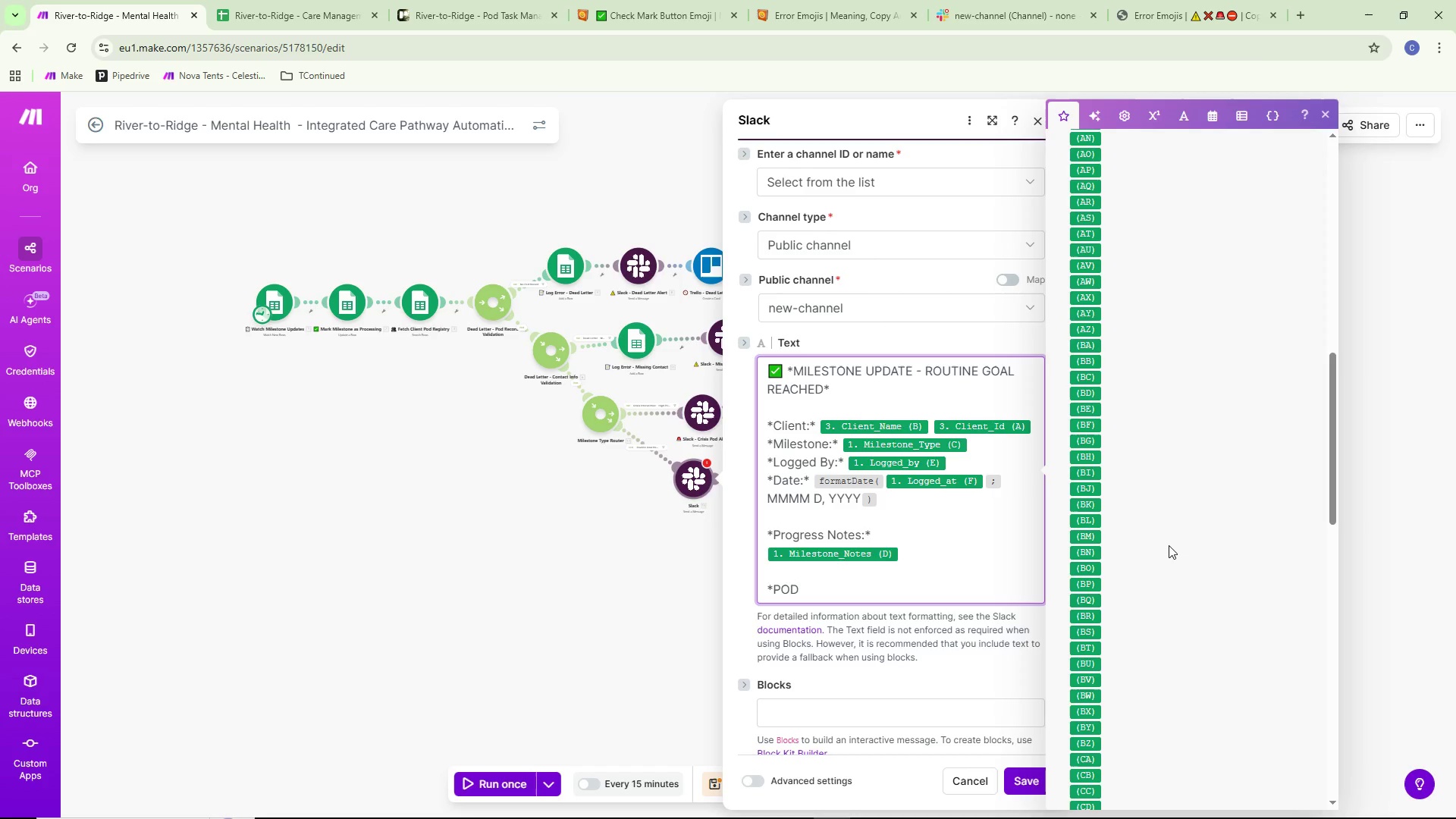 
type( TEAM - NEXT STEPS:*)
 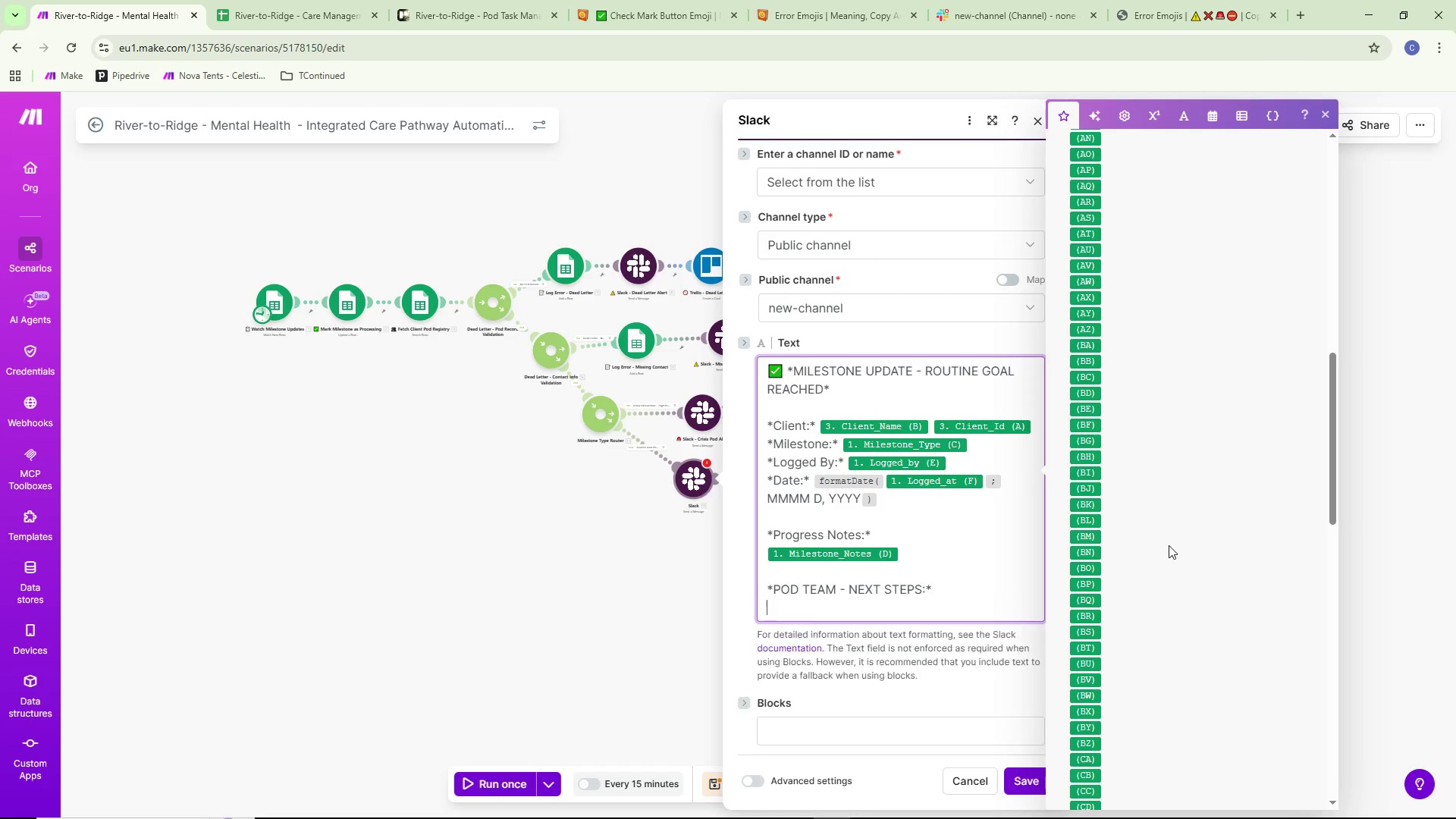 
key(Enter)
 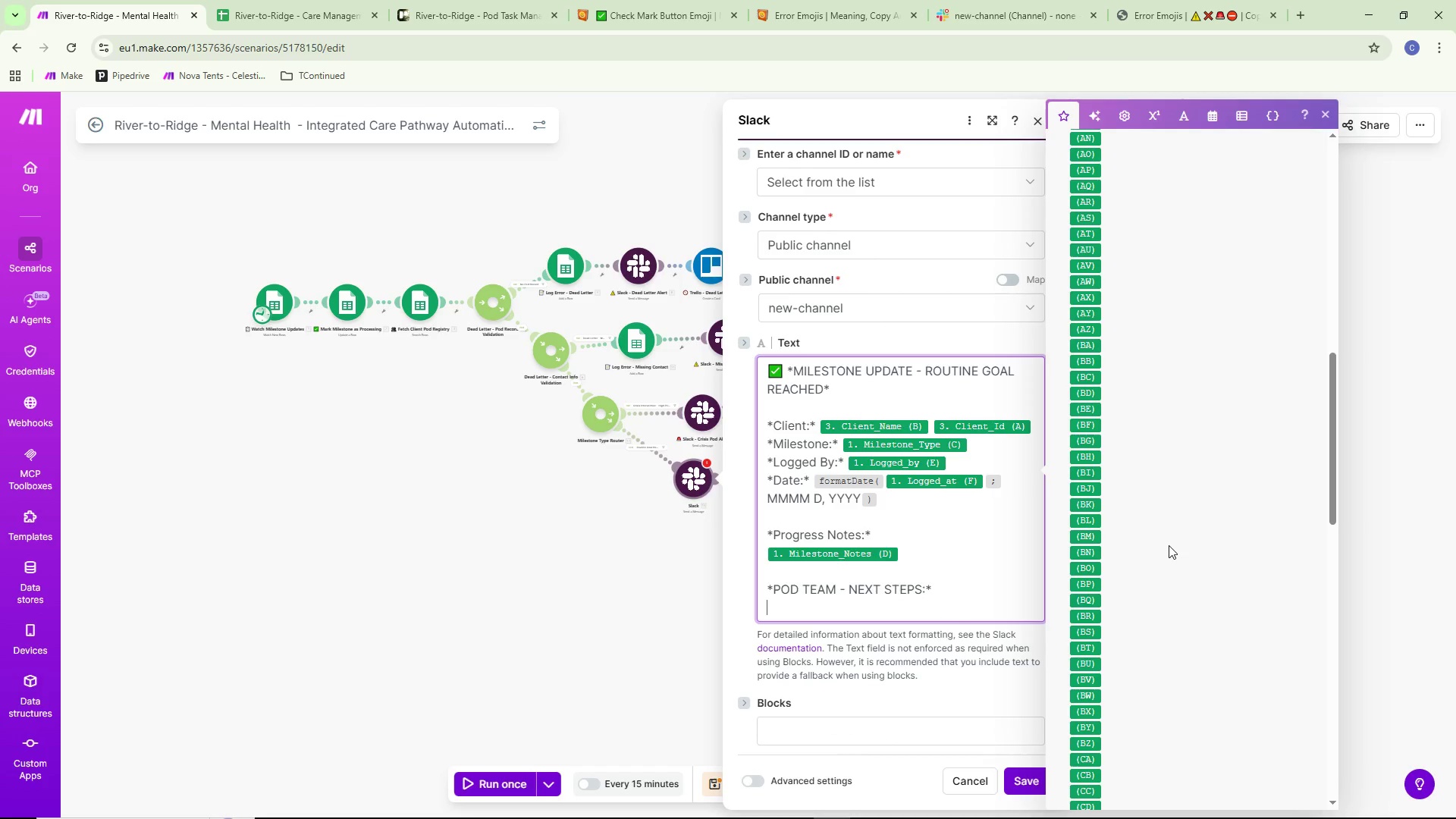 
scroll: coordinate [1175, 412], scroll_direction: up, amount: 13.0
 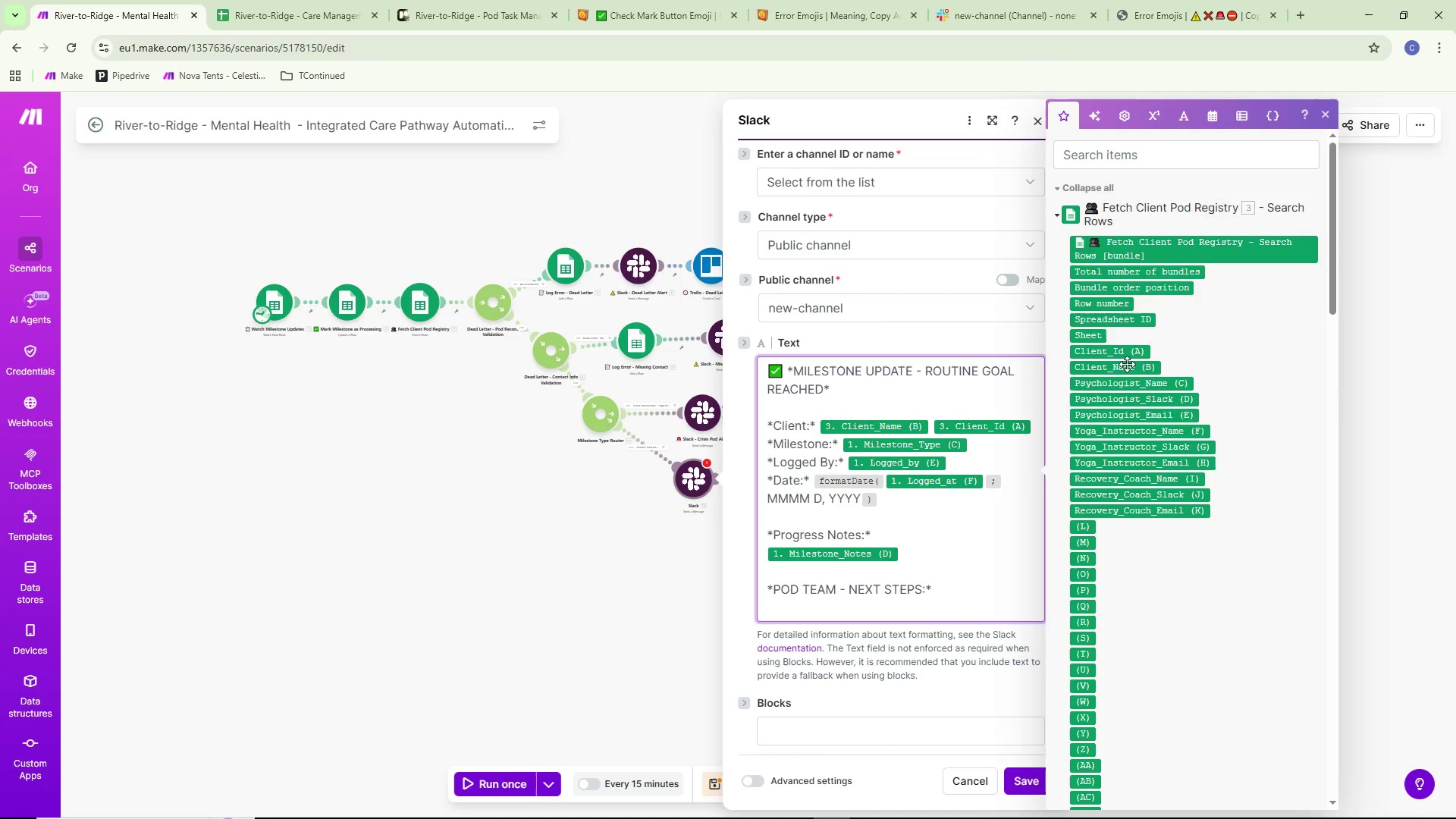 
mouse_move([1122, 398])
 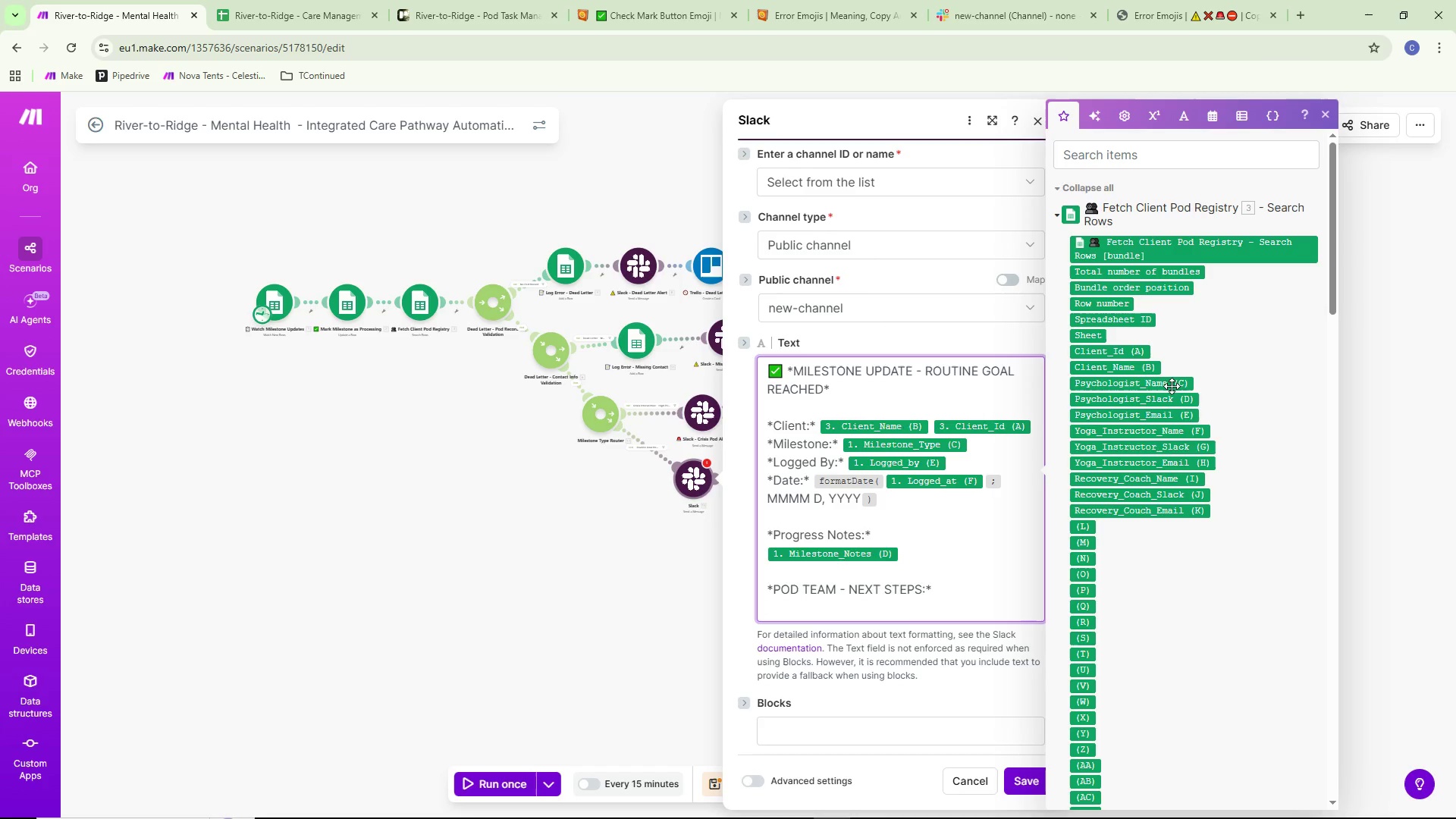 
left_click([1140, 400])
 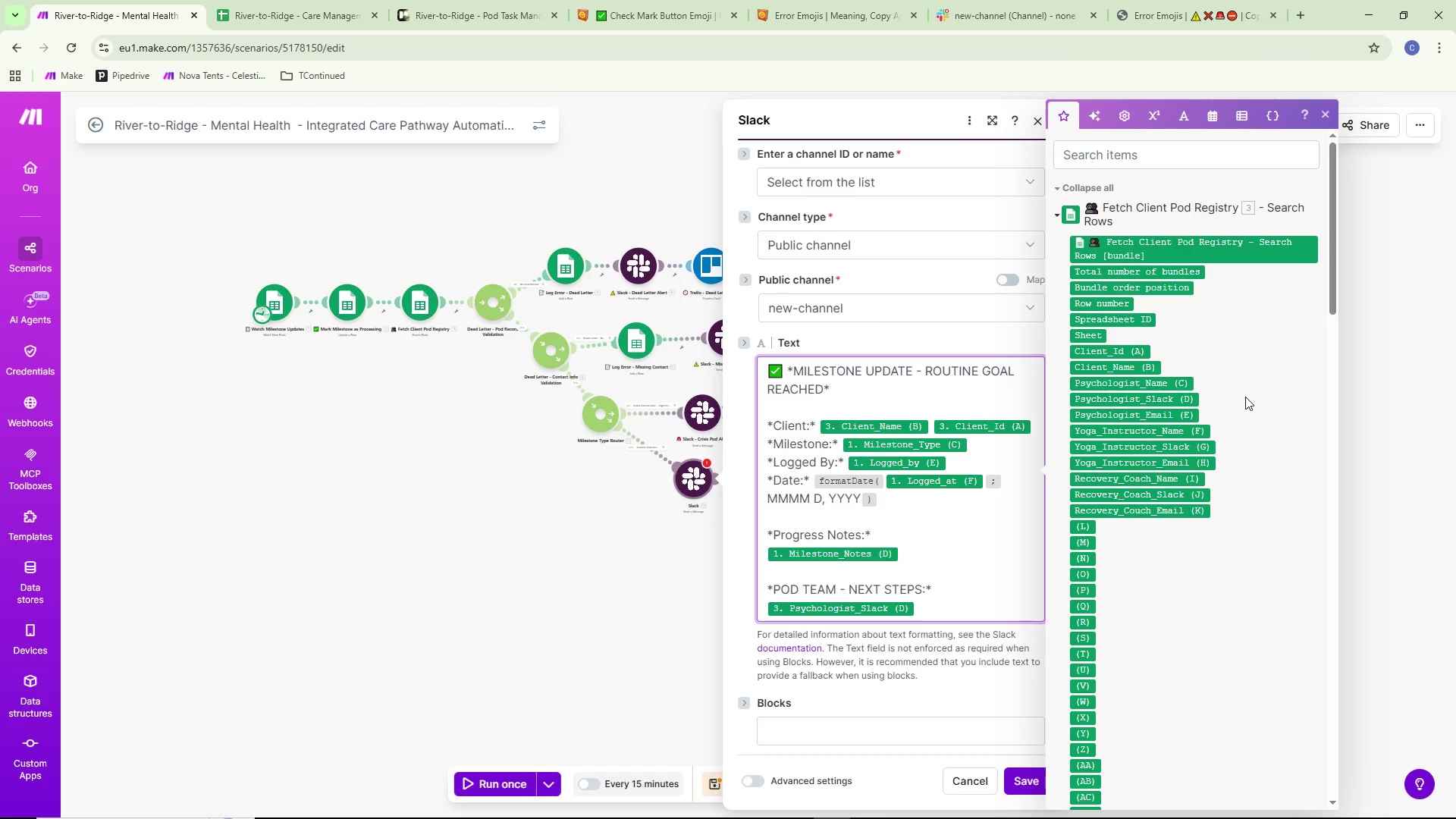 
key(Space)
 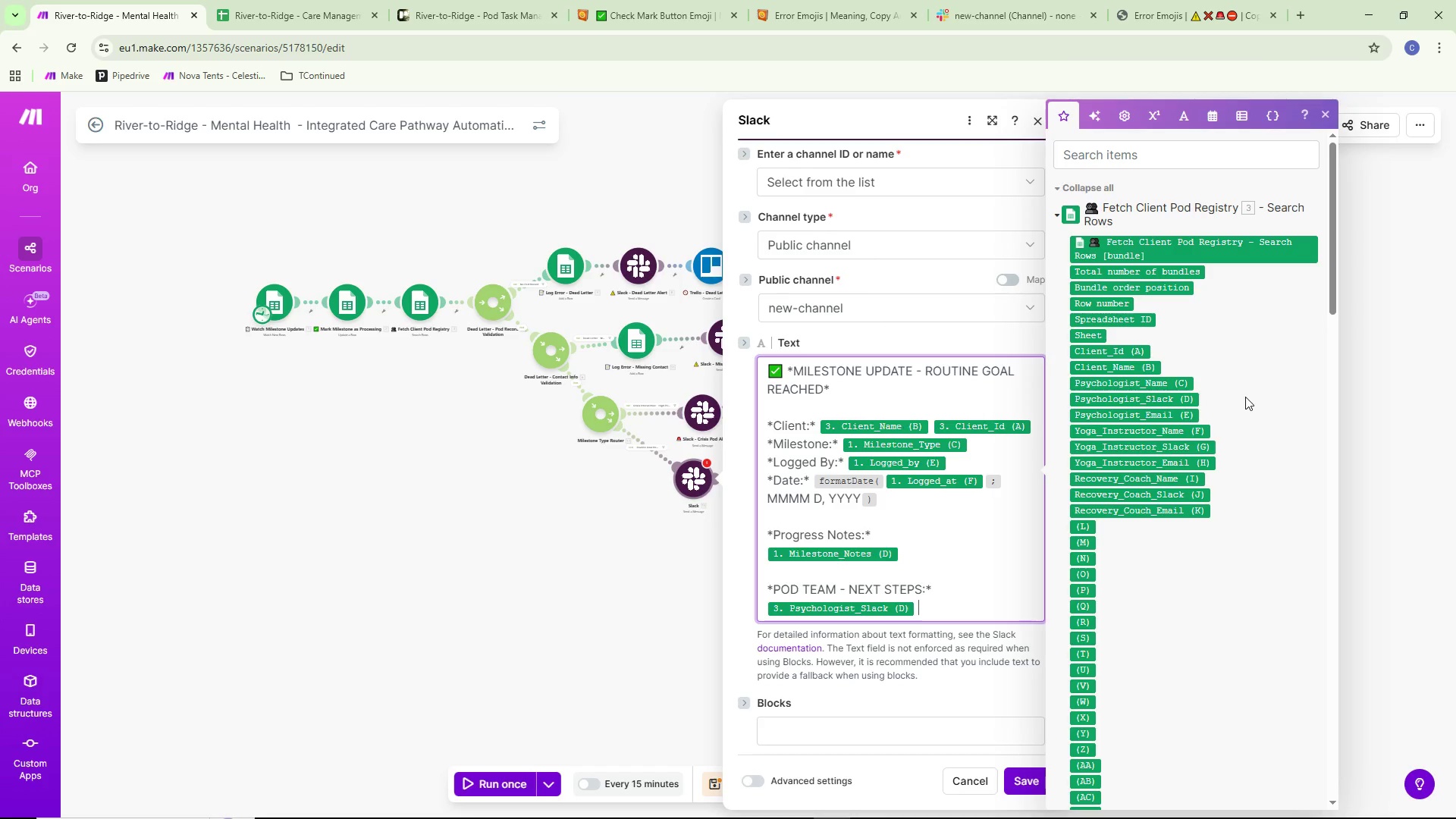 
key(Minus)
 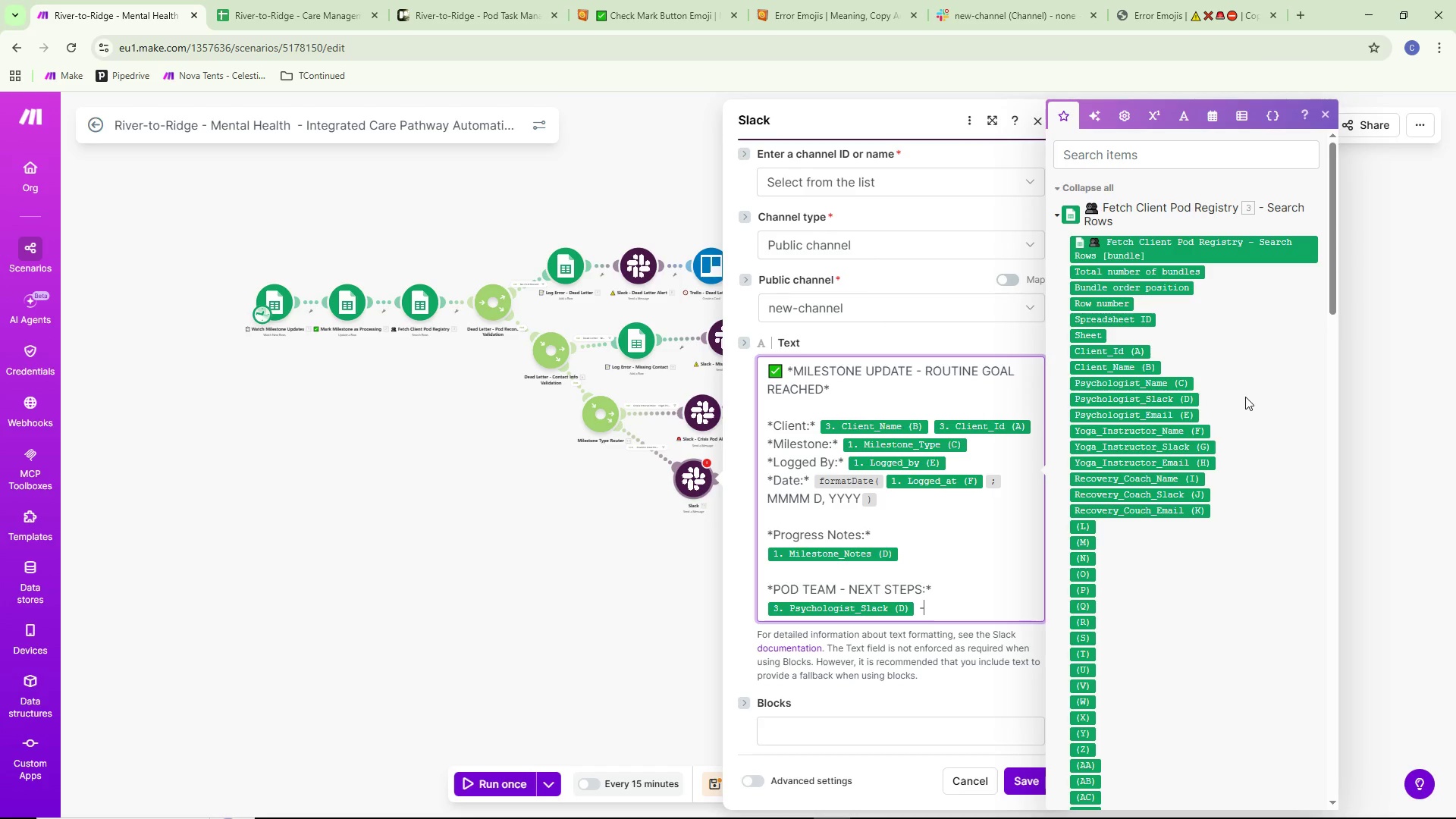 
key(Space)
 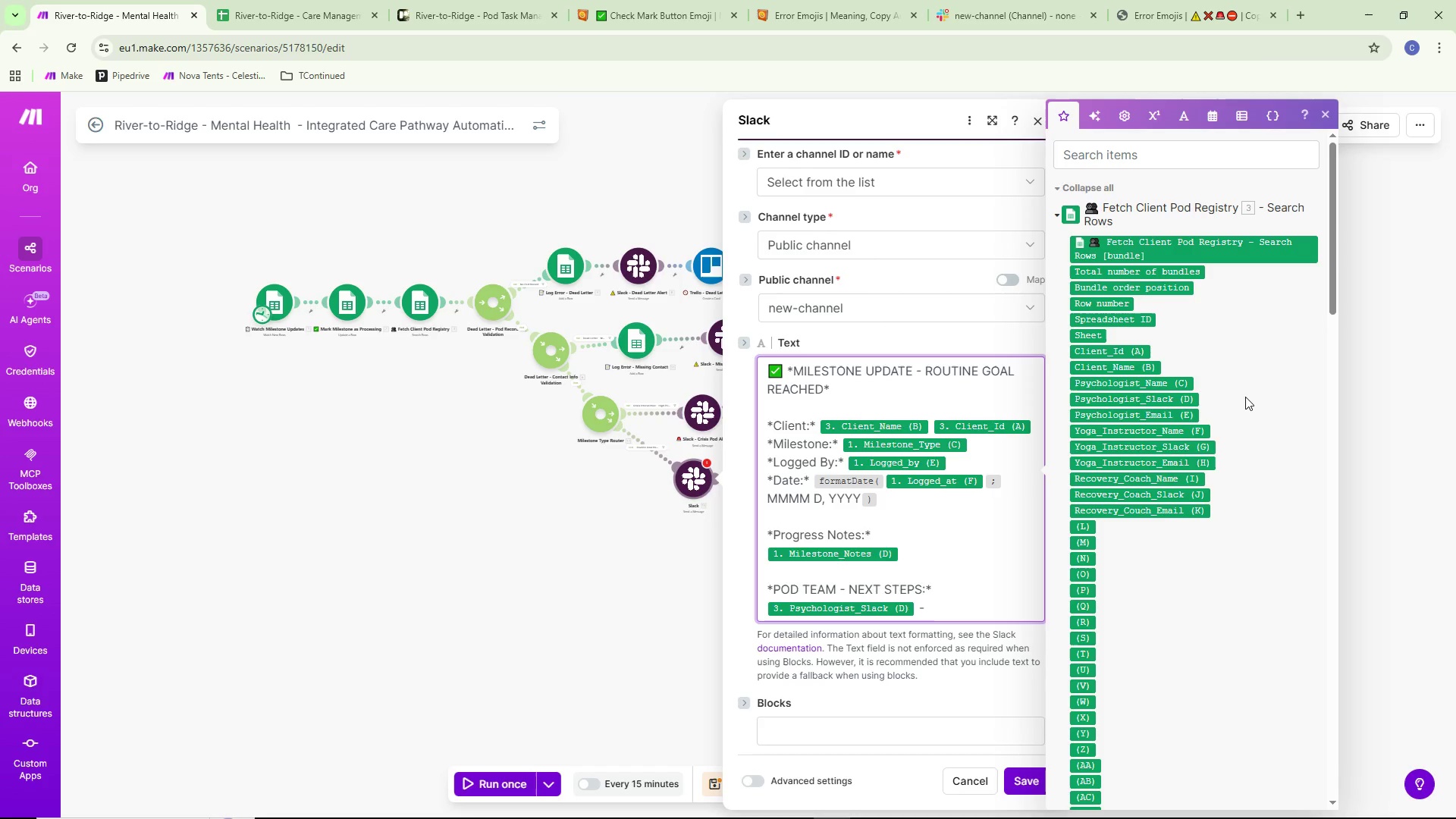 
type(Review)
 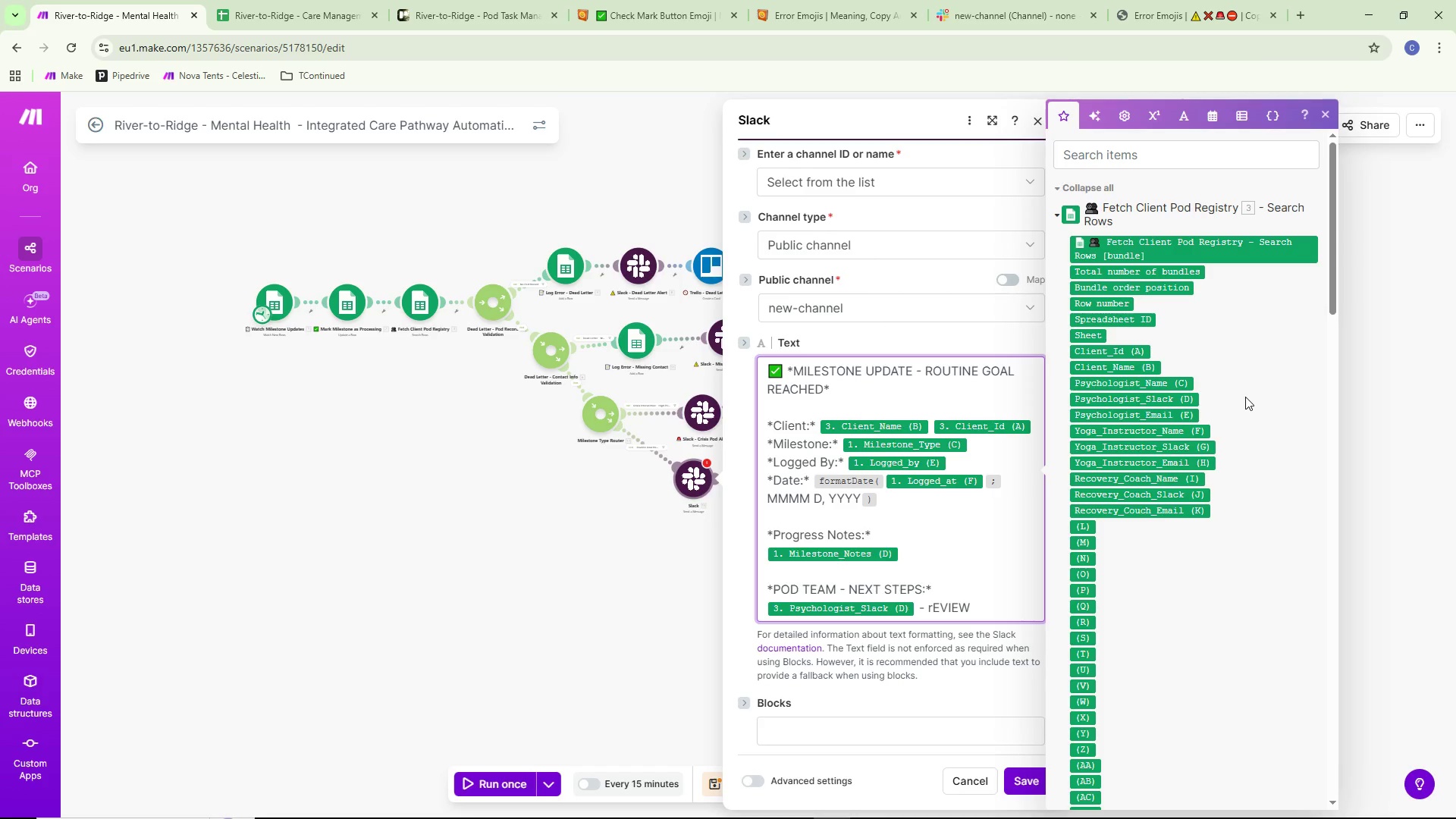 
key(Control+ControlLeft)
 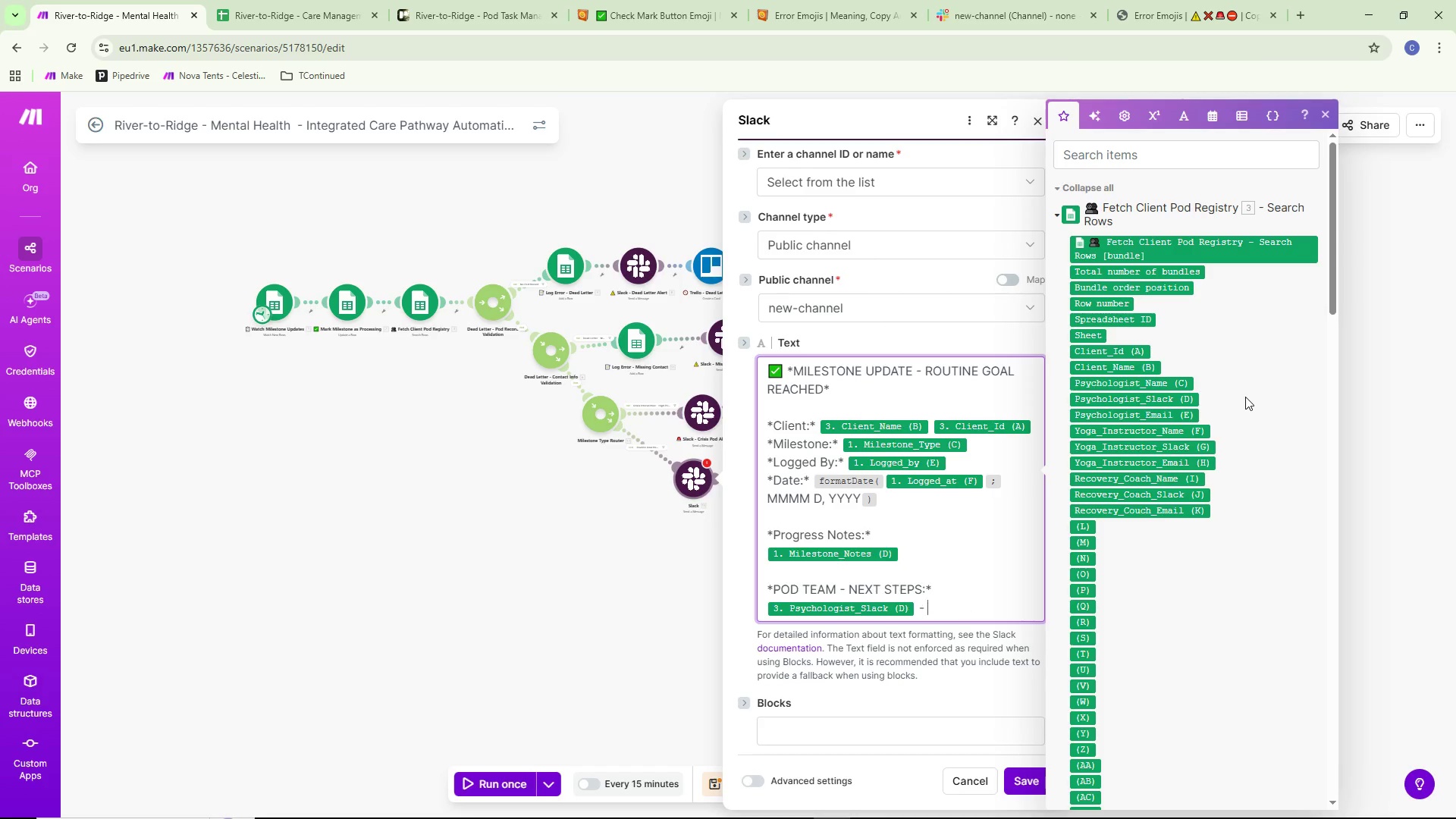 
key(Control+Backspace)
 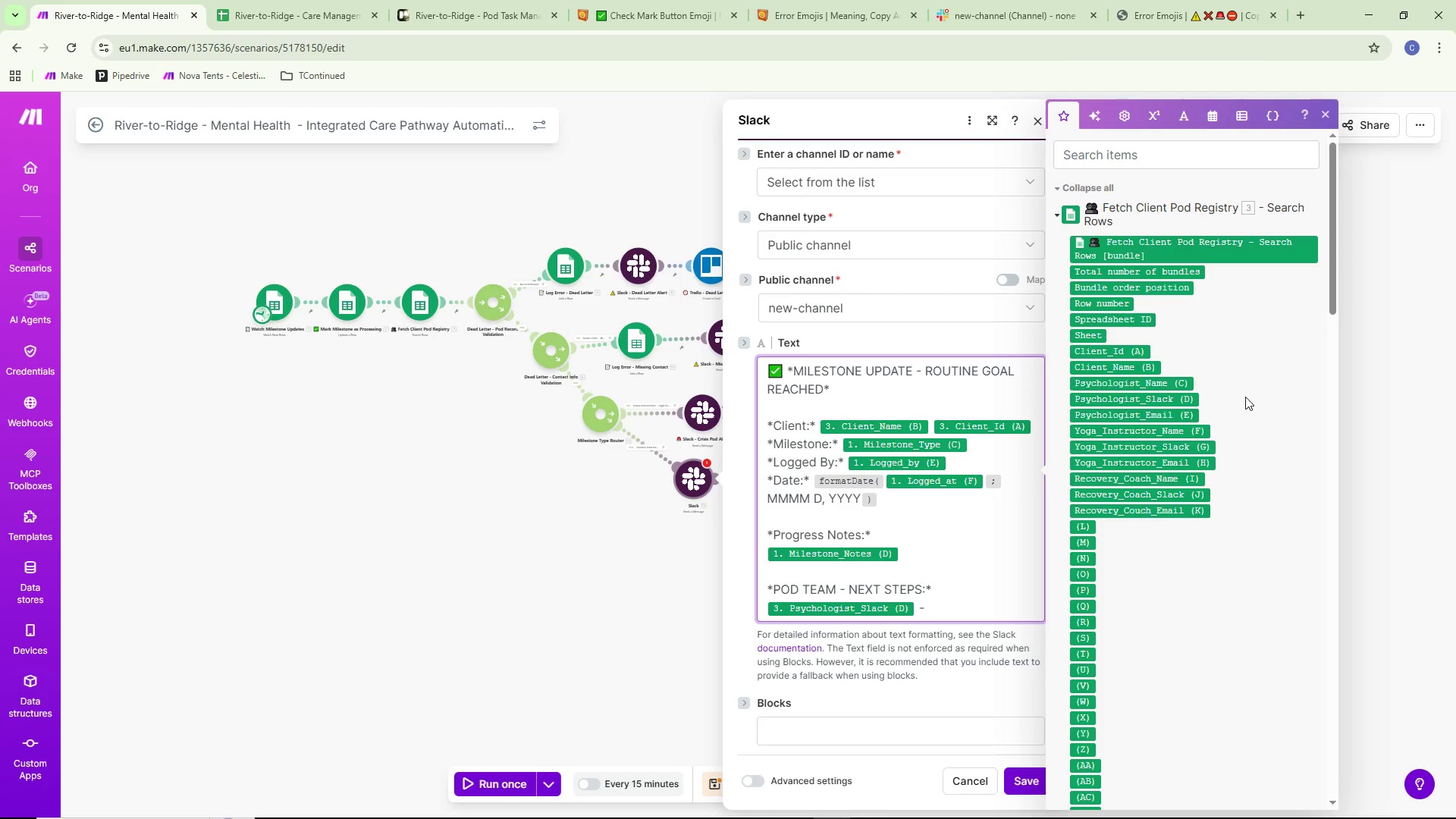 
key(Tab)
 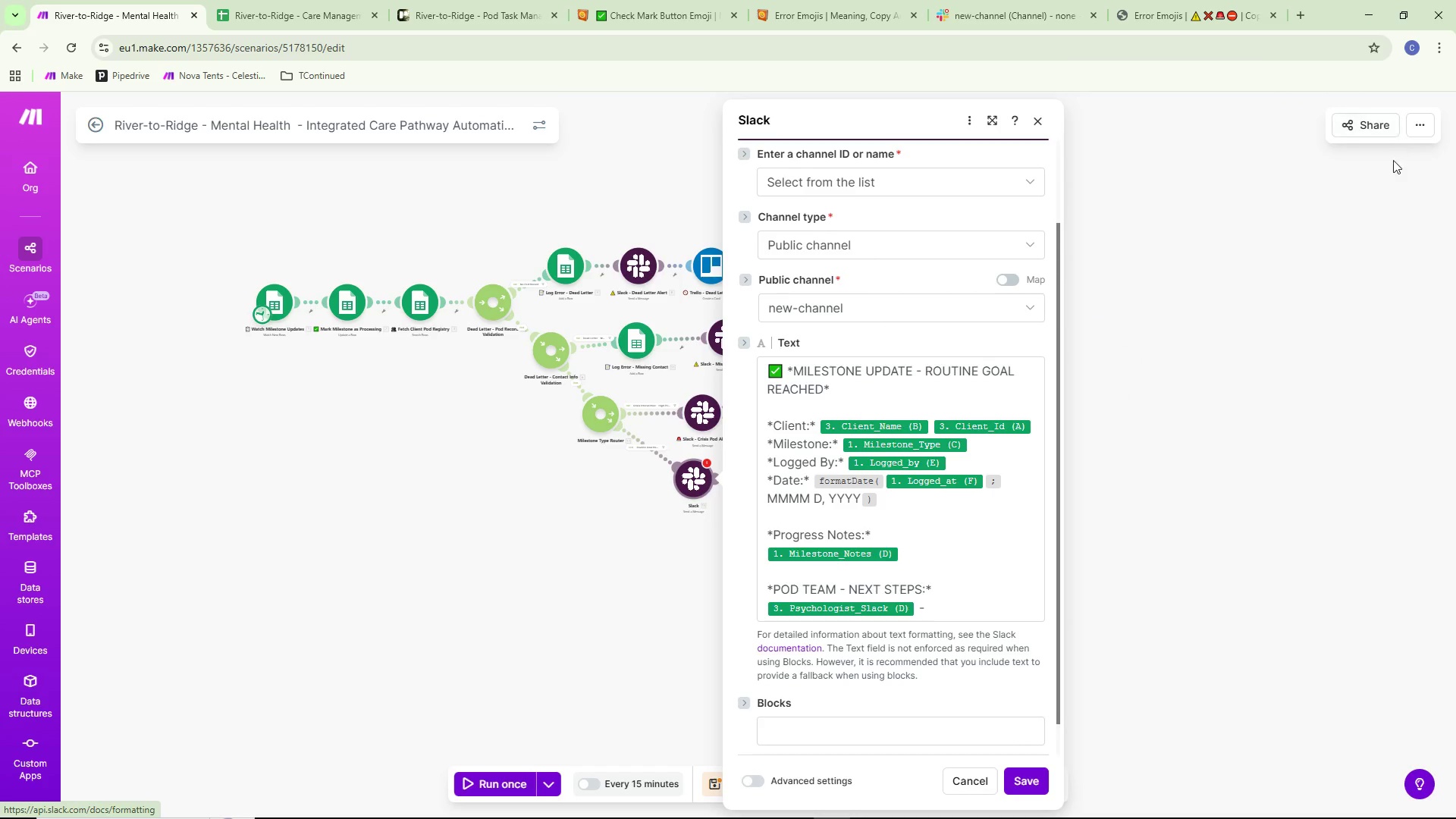 
left_click_drag(start_coordinate=[1148, 337], to_coordinate=[1230, 337])
 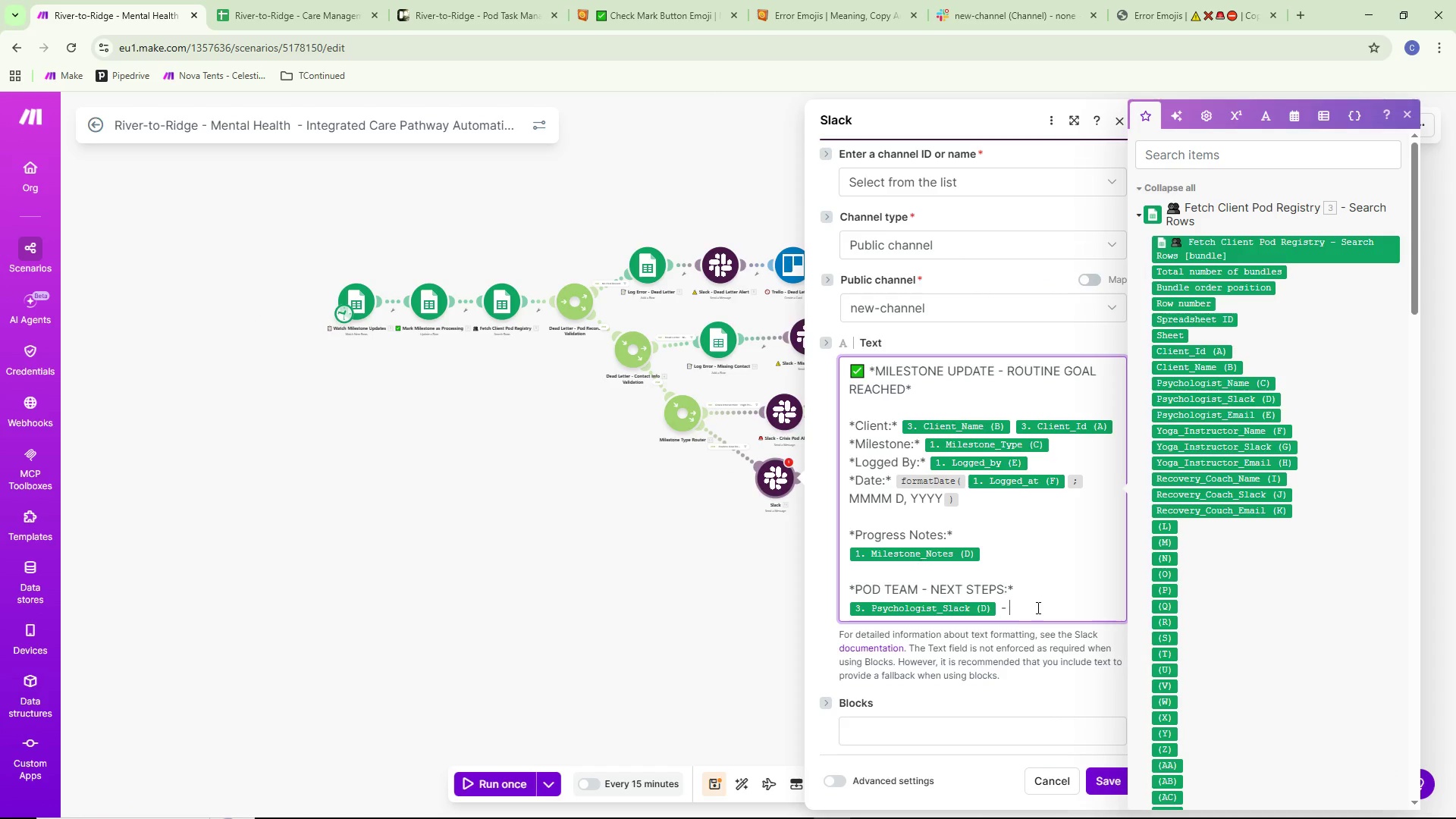 
type(Review progress and update treatment plan )
 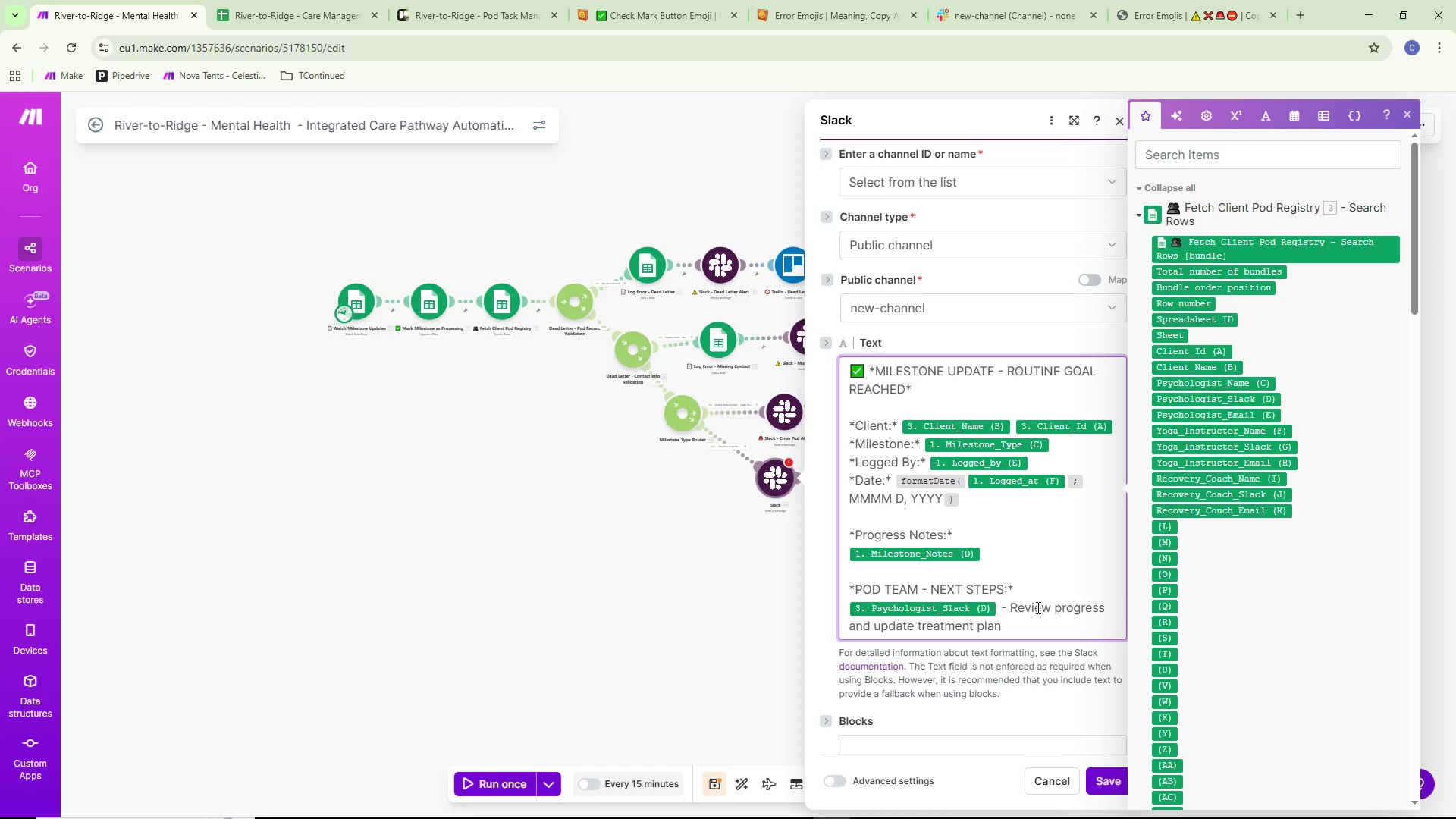 
key(Enter)
 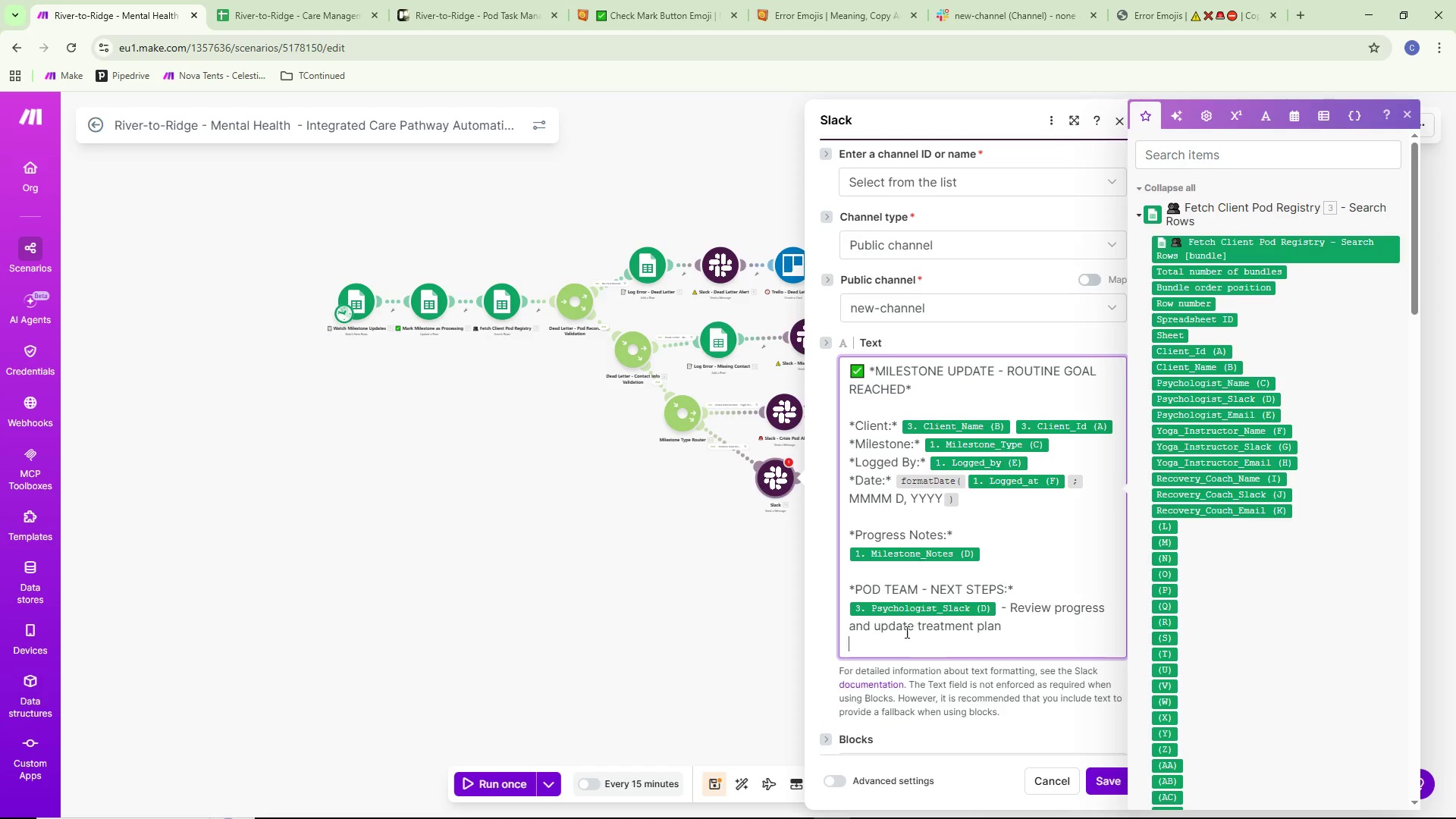 
left_click([865, 645])
 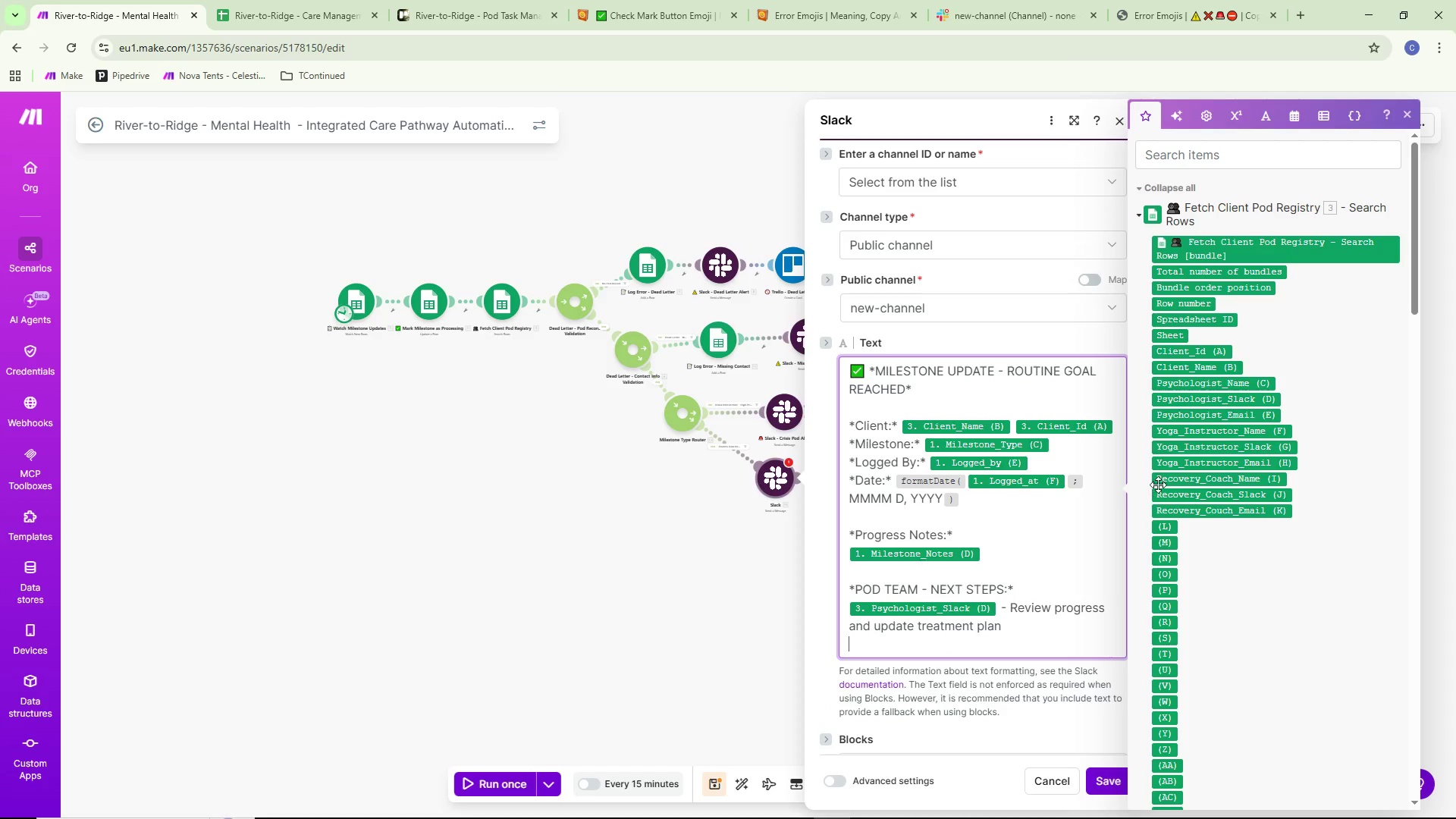 
wait(7.3)
 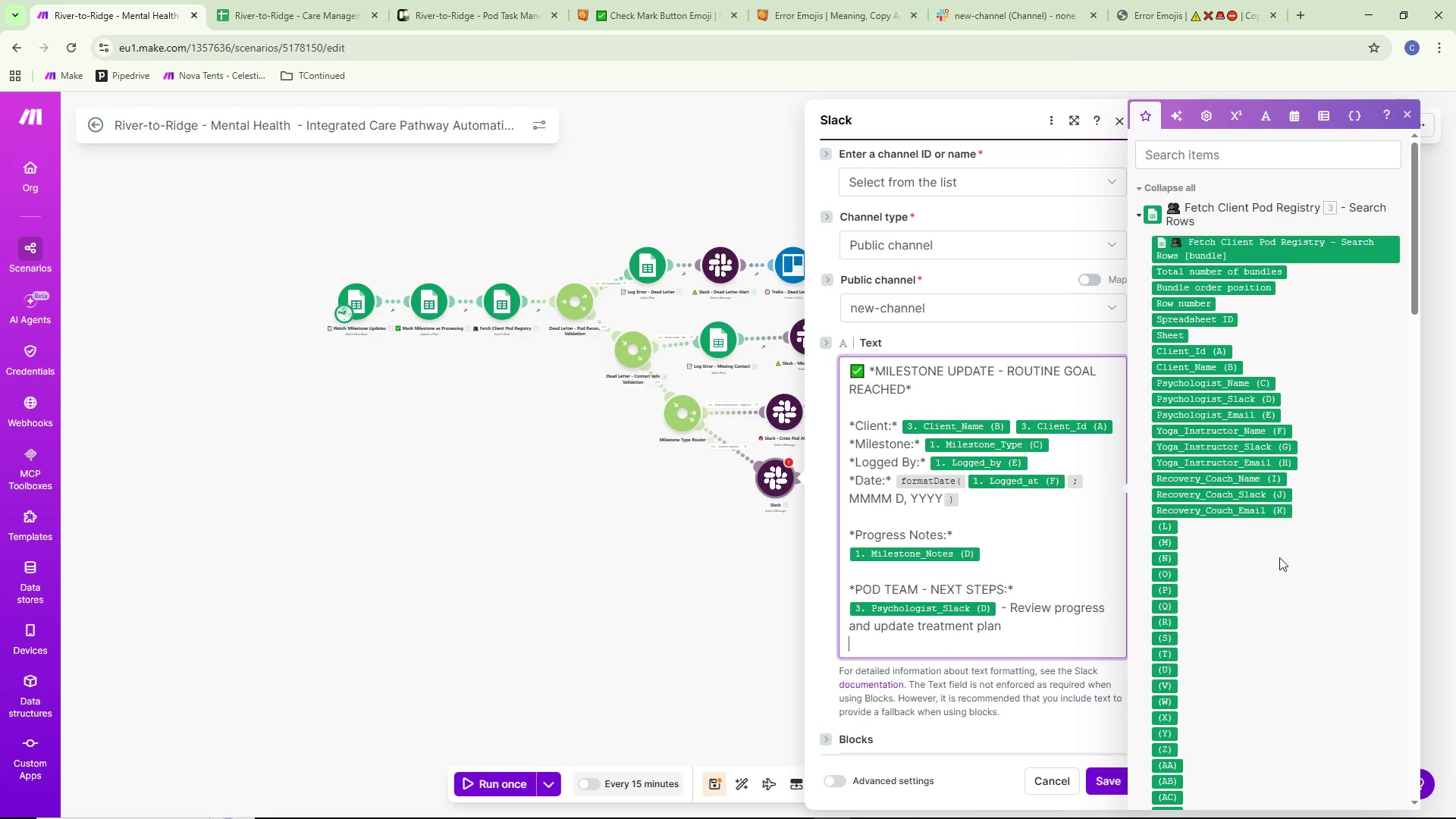 
left_click([1235, 450])
 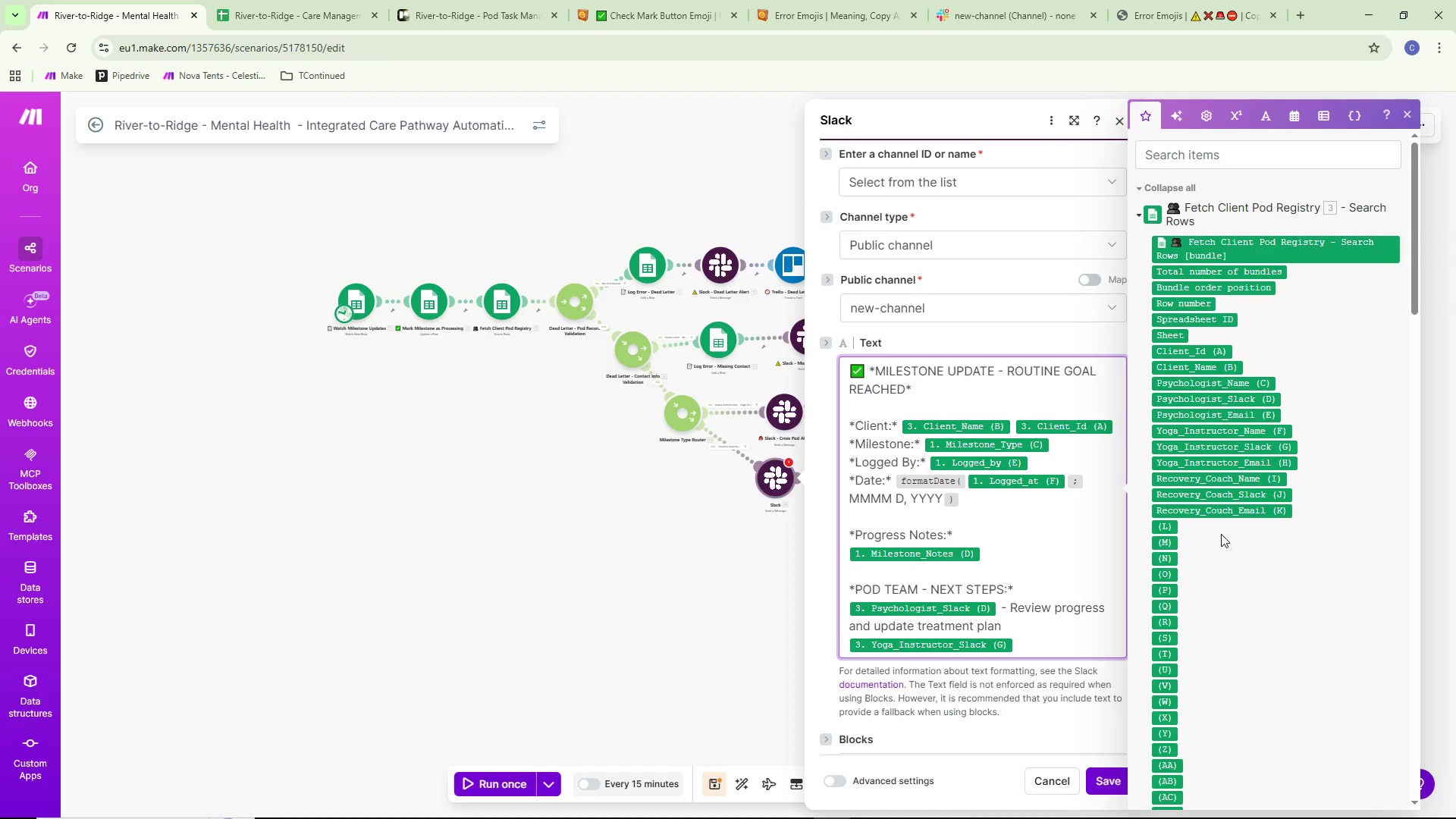 
key(Space)
 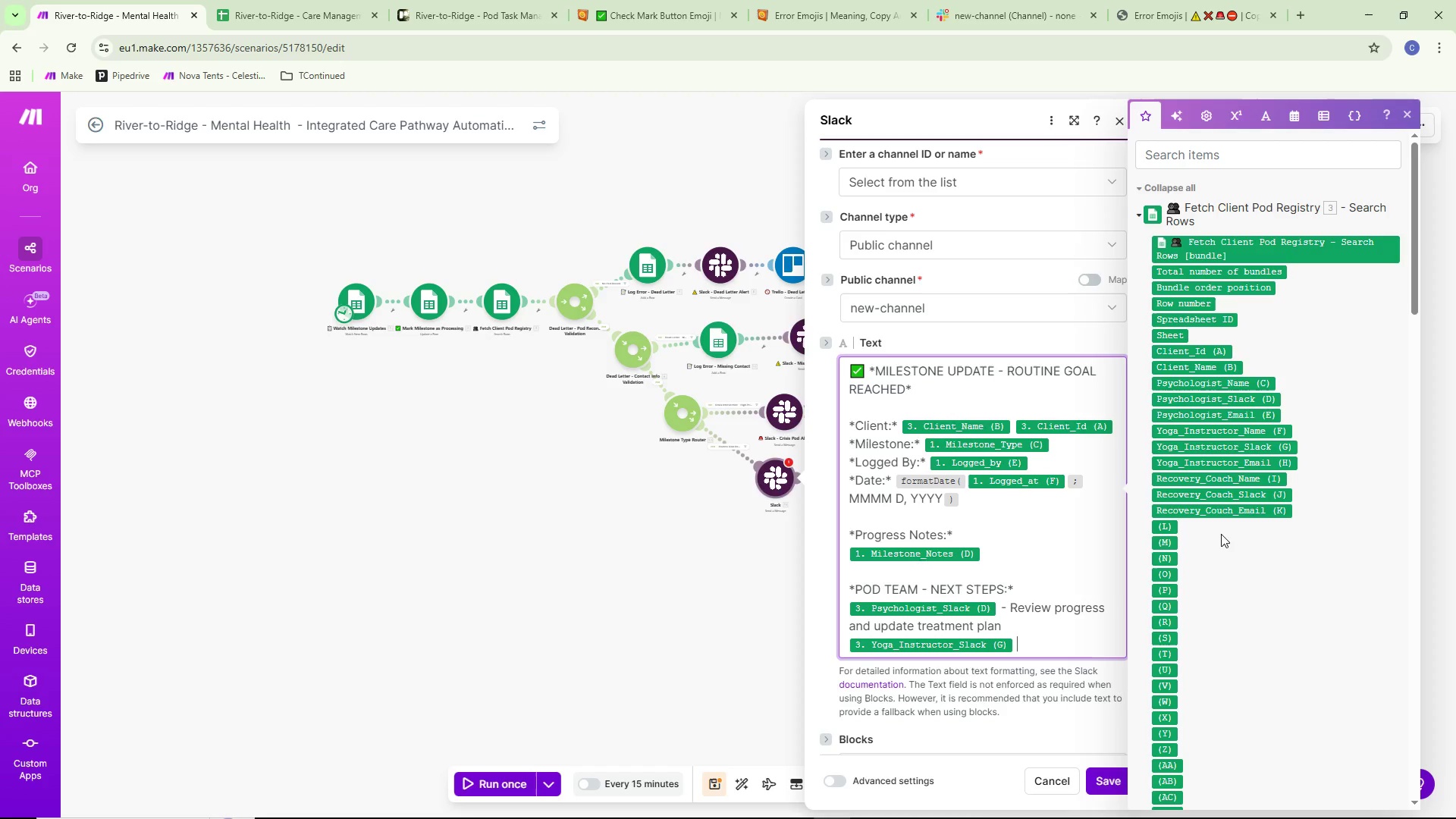 
key(Minus)
 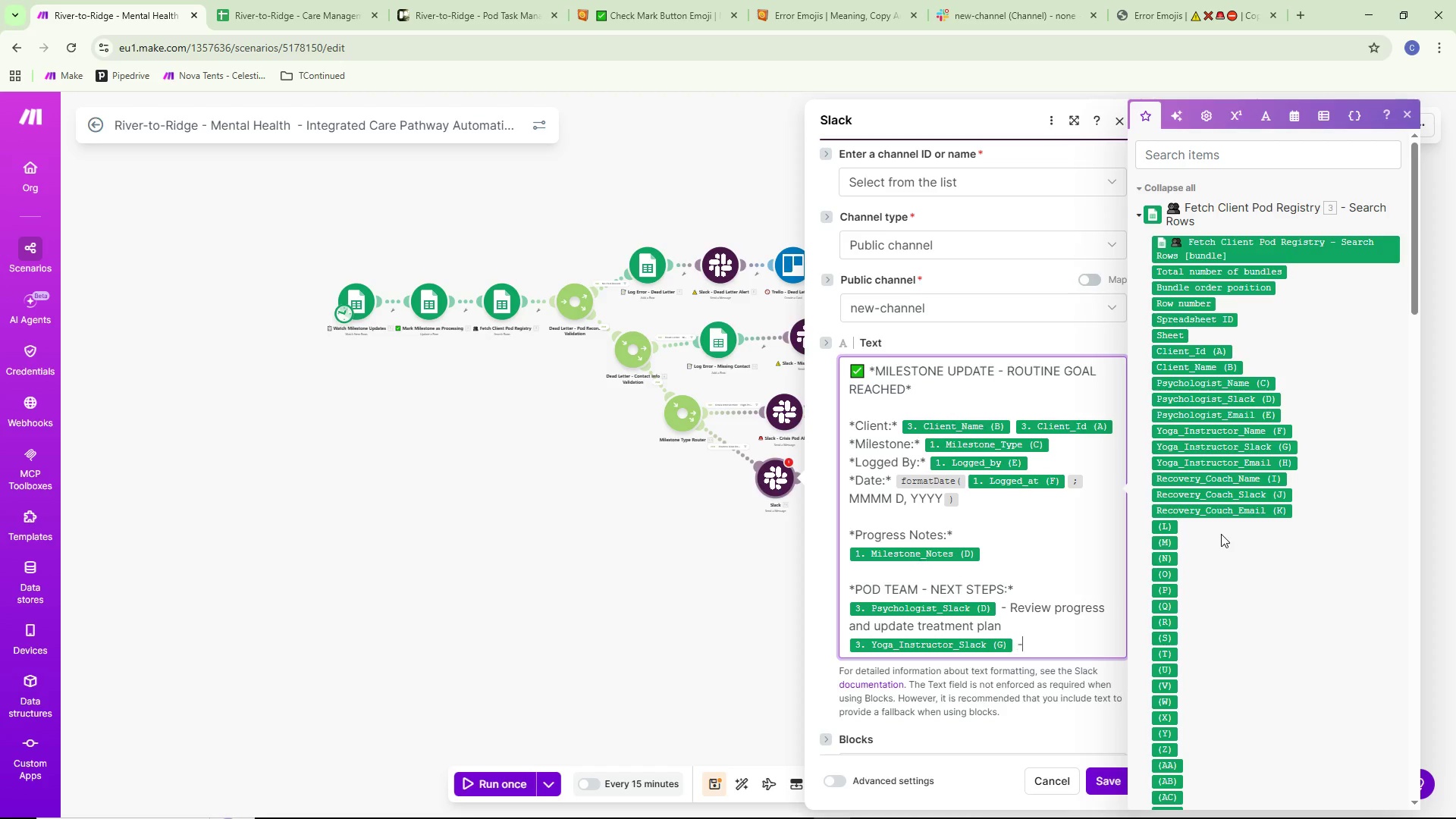 
key(Space)
 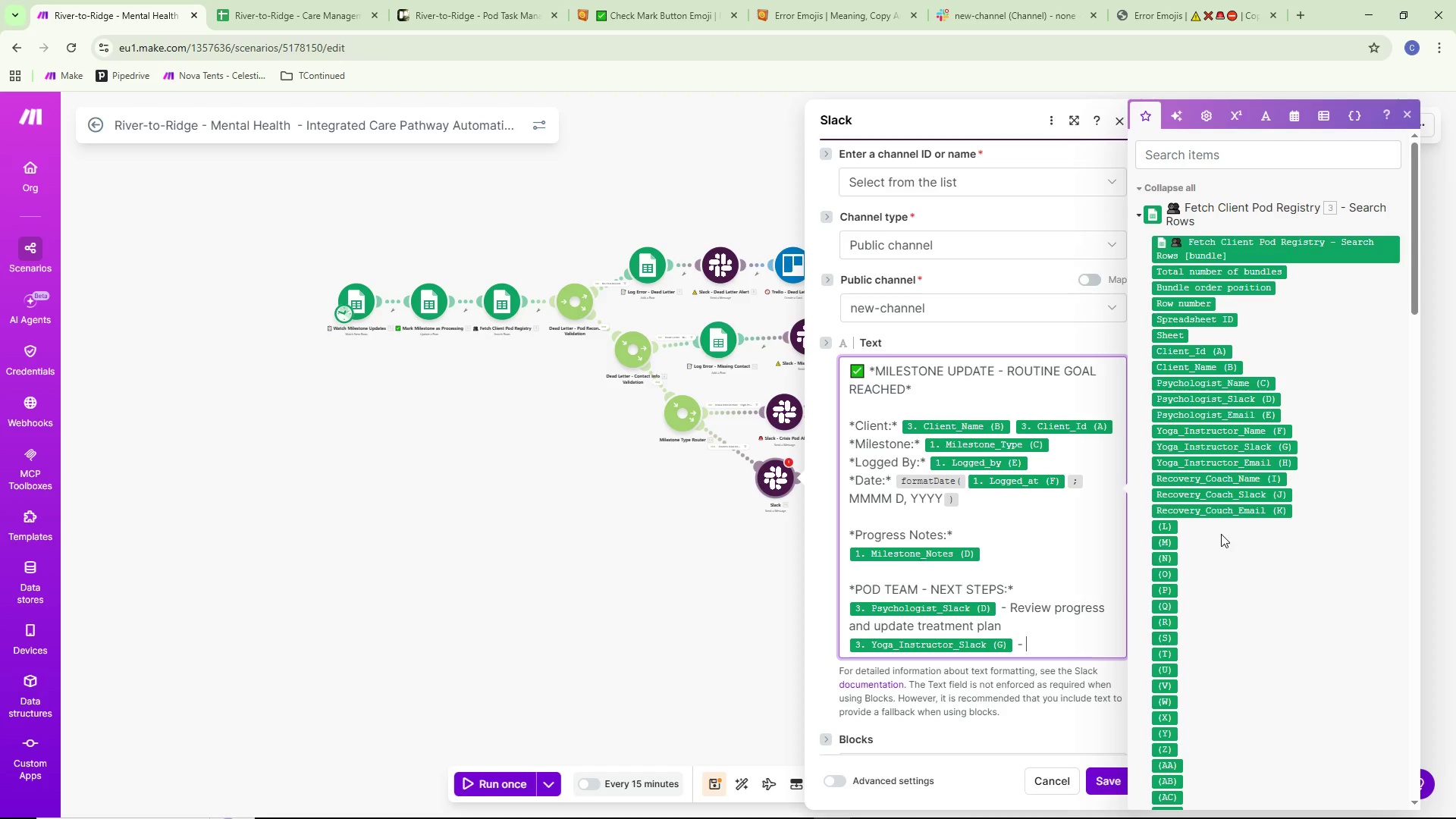 
wait(9.7)
 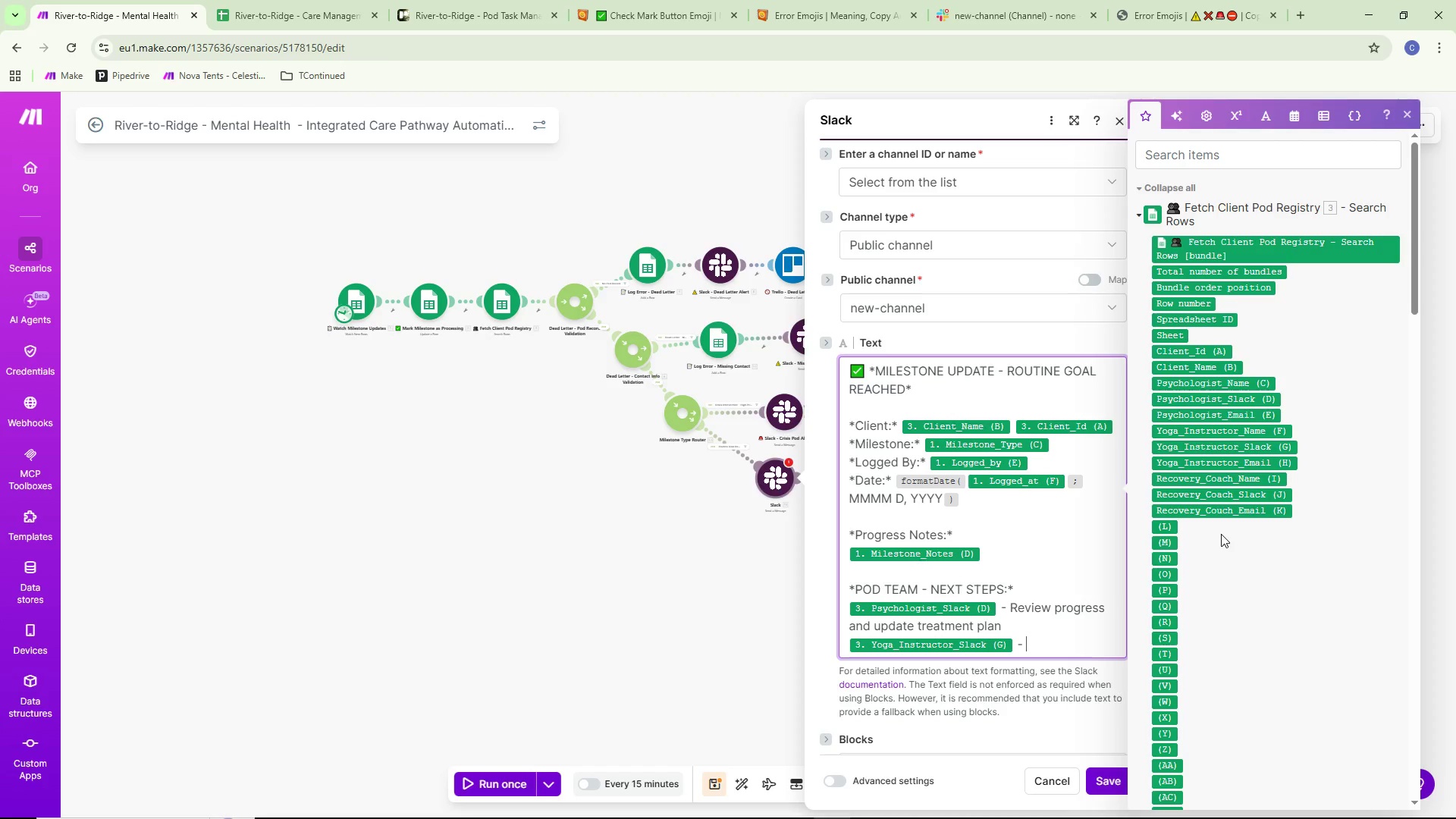 
type(Continue current session schedule)
 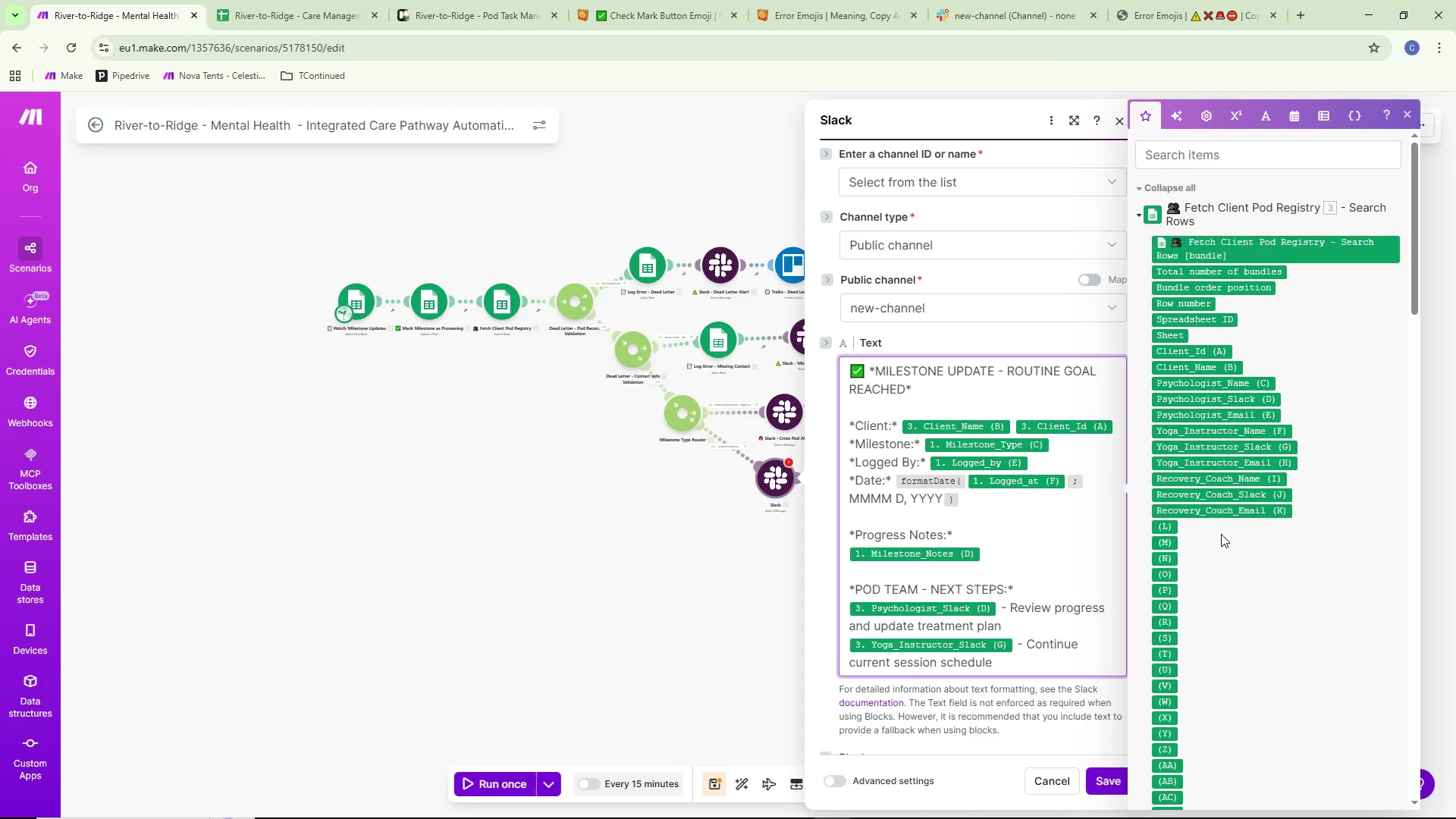 
wait(6.31)
 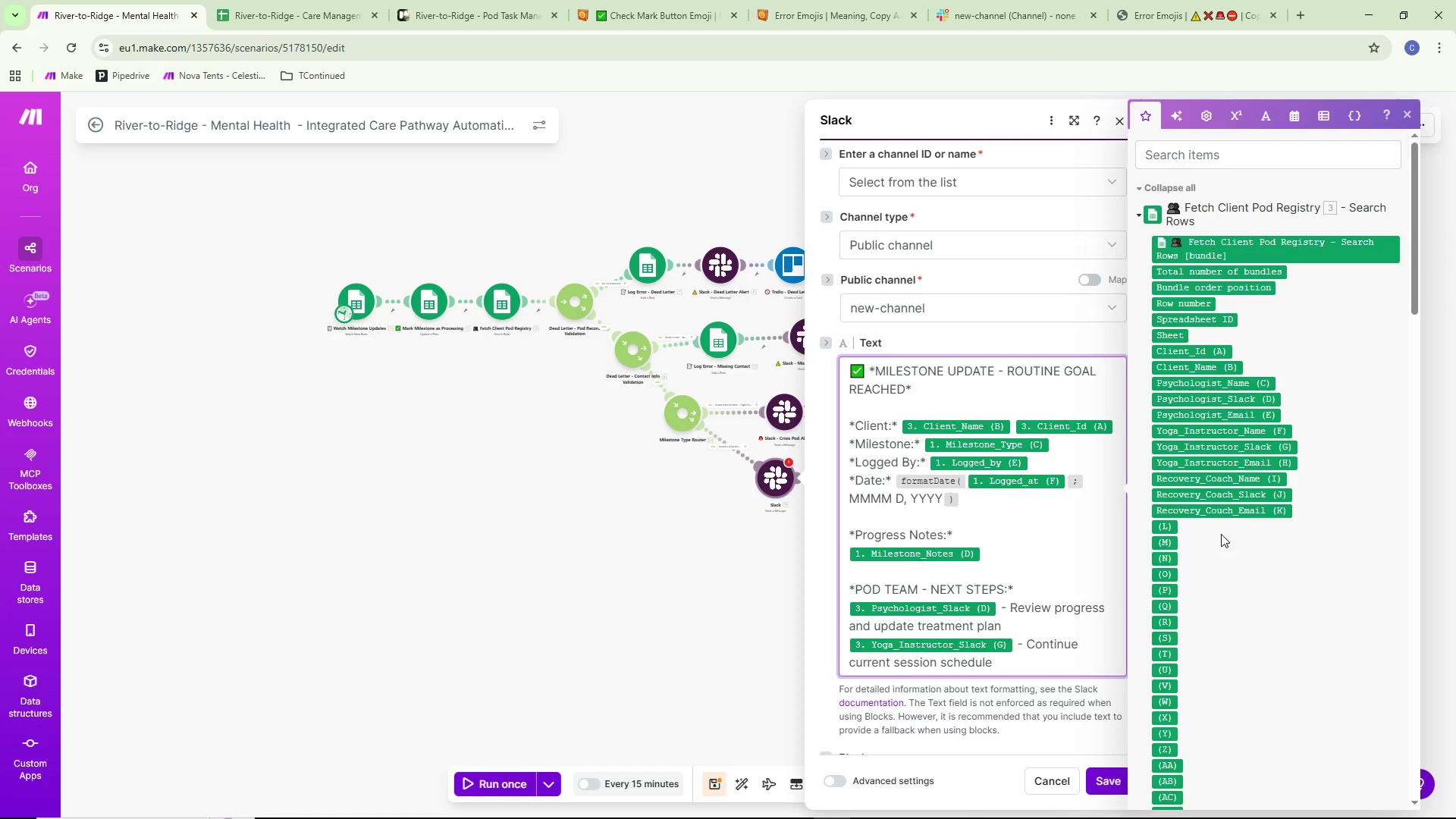 
key(Enter)
 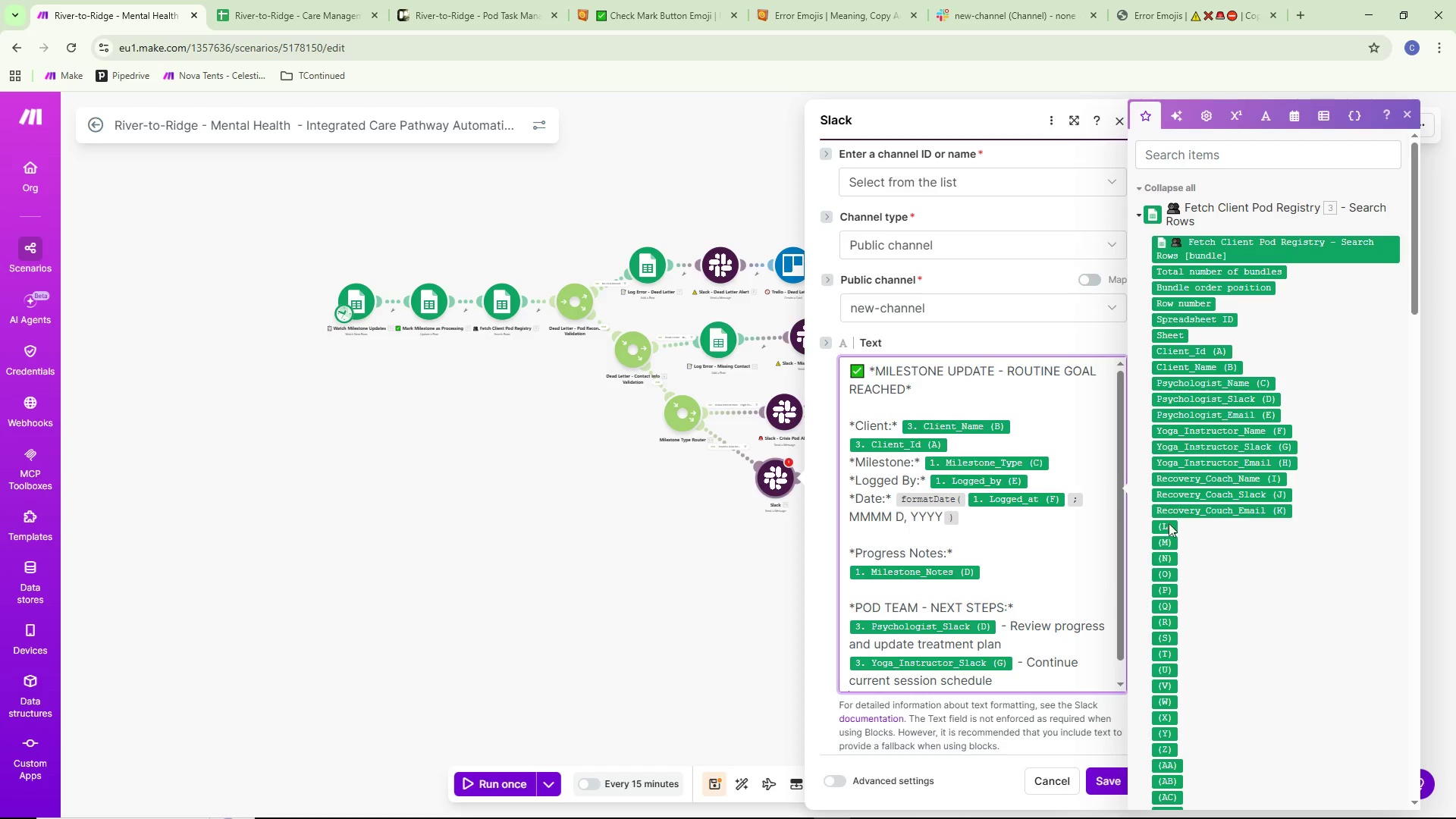 
scroll: coordinate [1003, 521], scroll_direction: down, amount: 4.0
 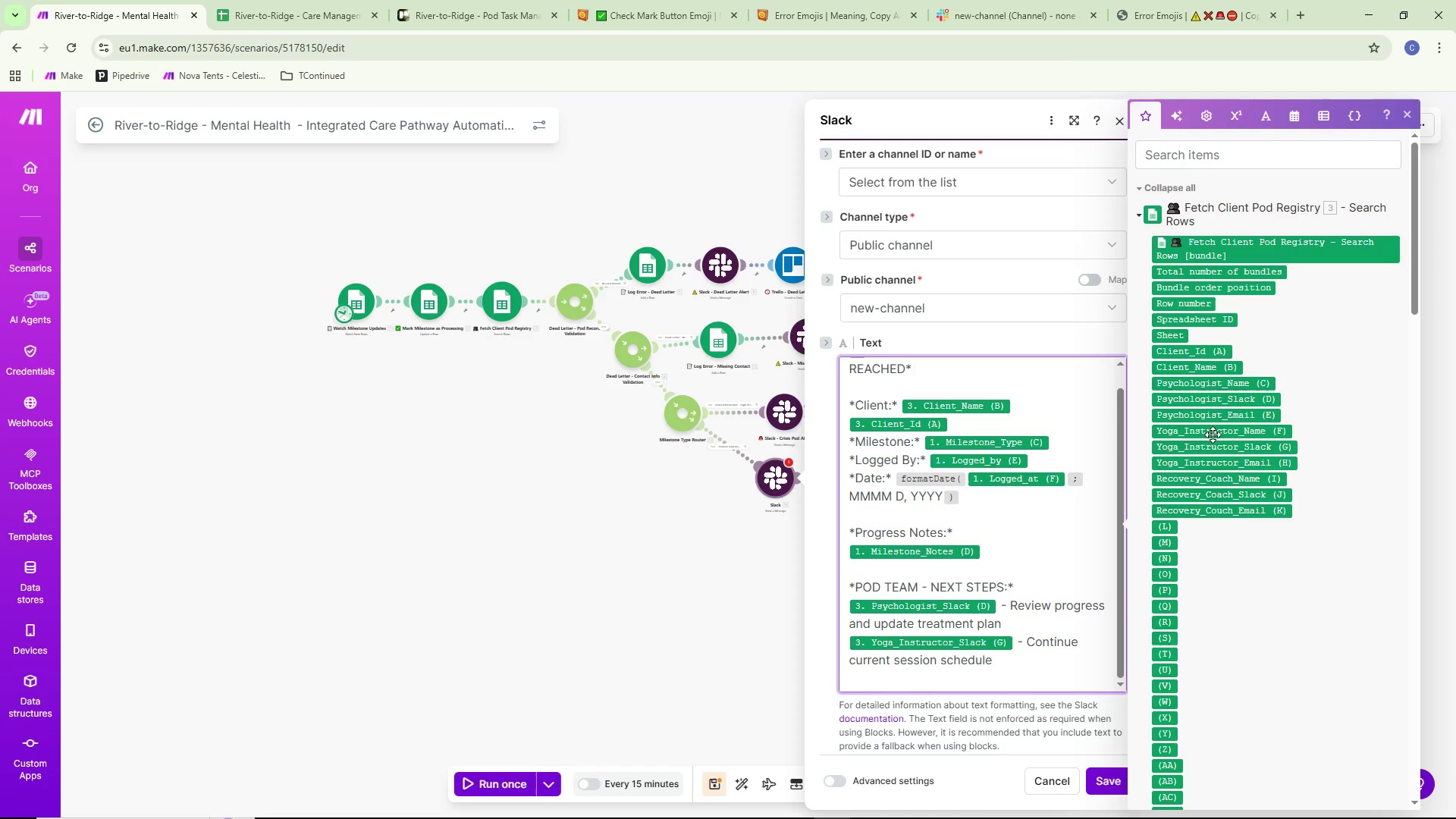 
left_click([1208, 500])
 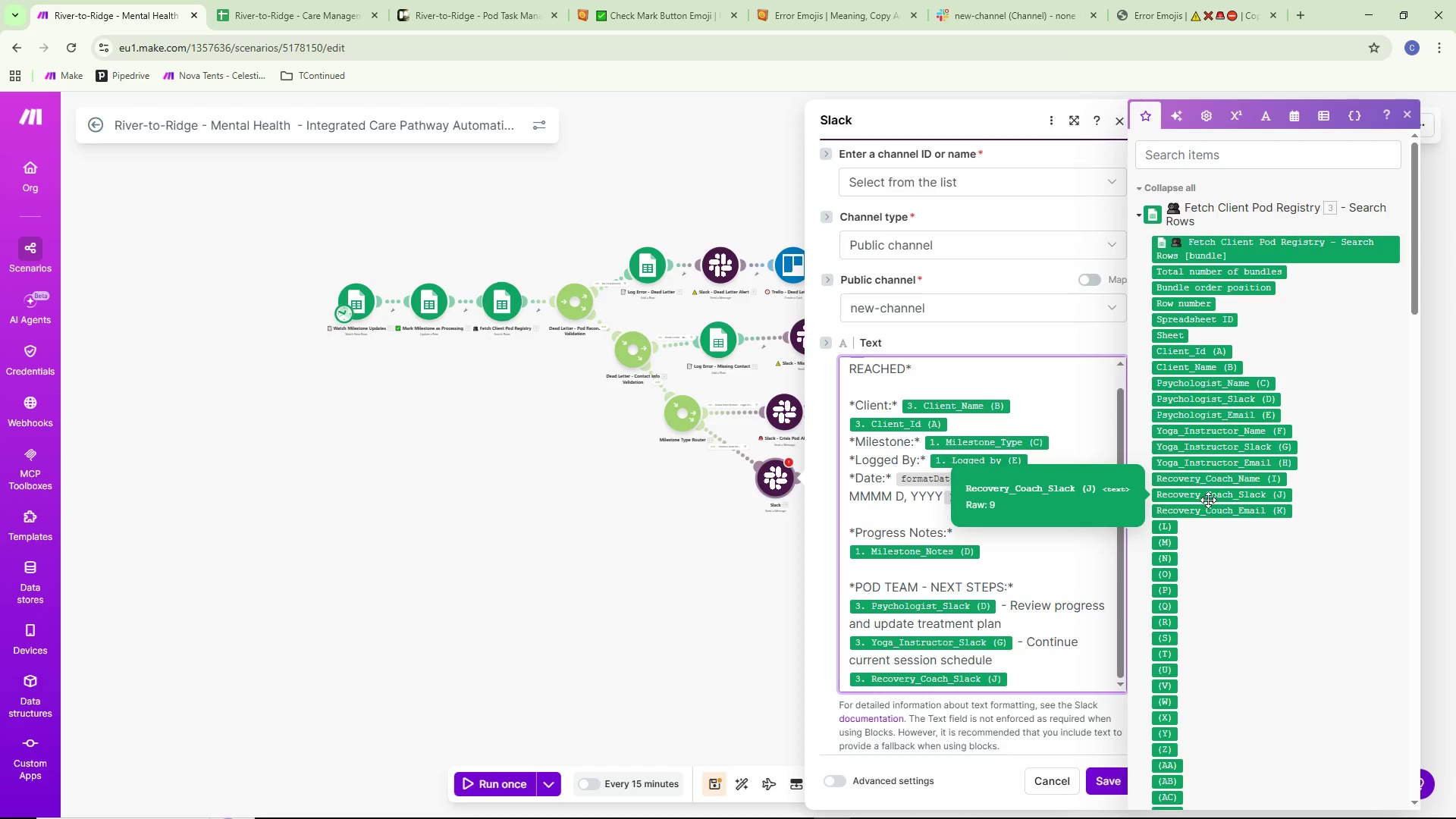 
key(Space)
 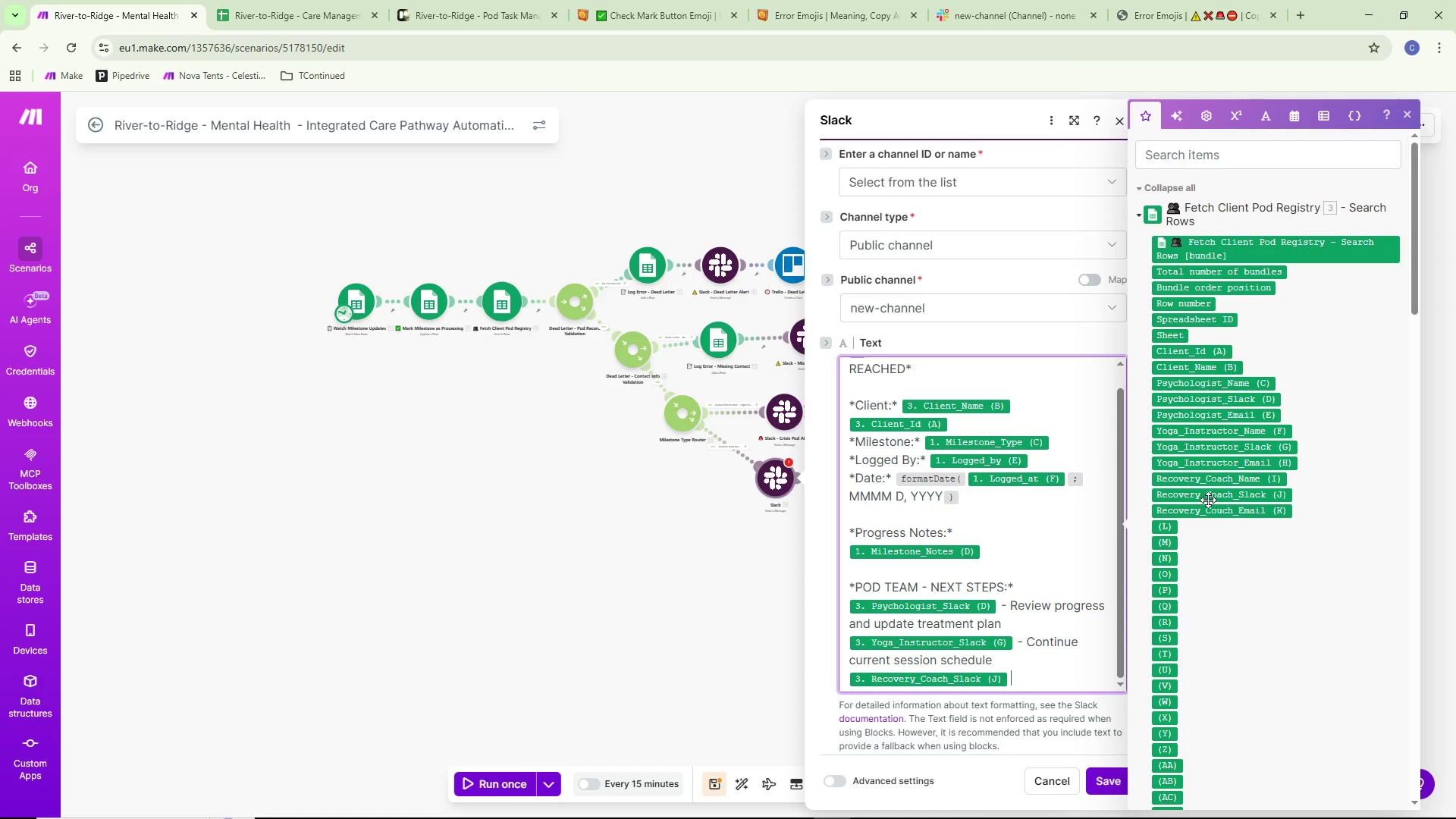 
key(Minus)
 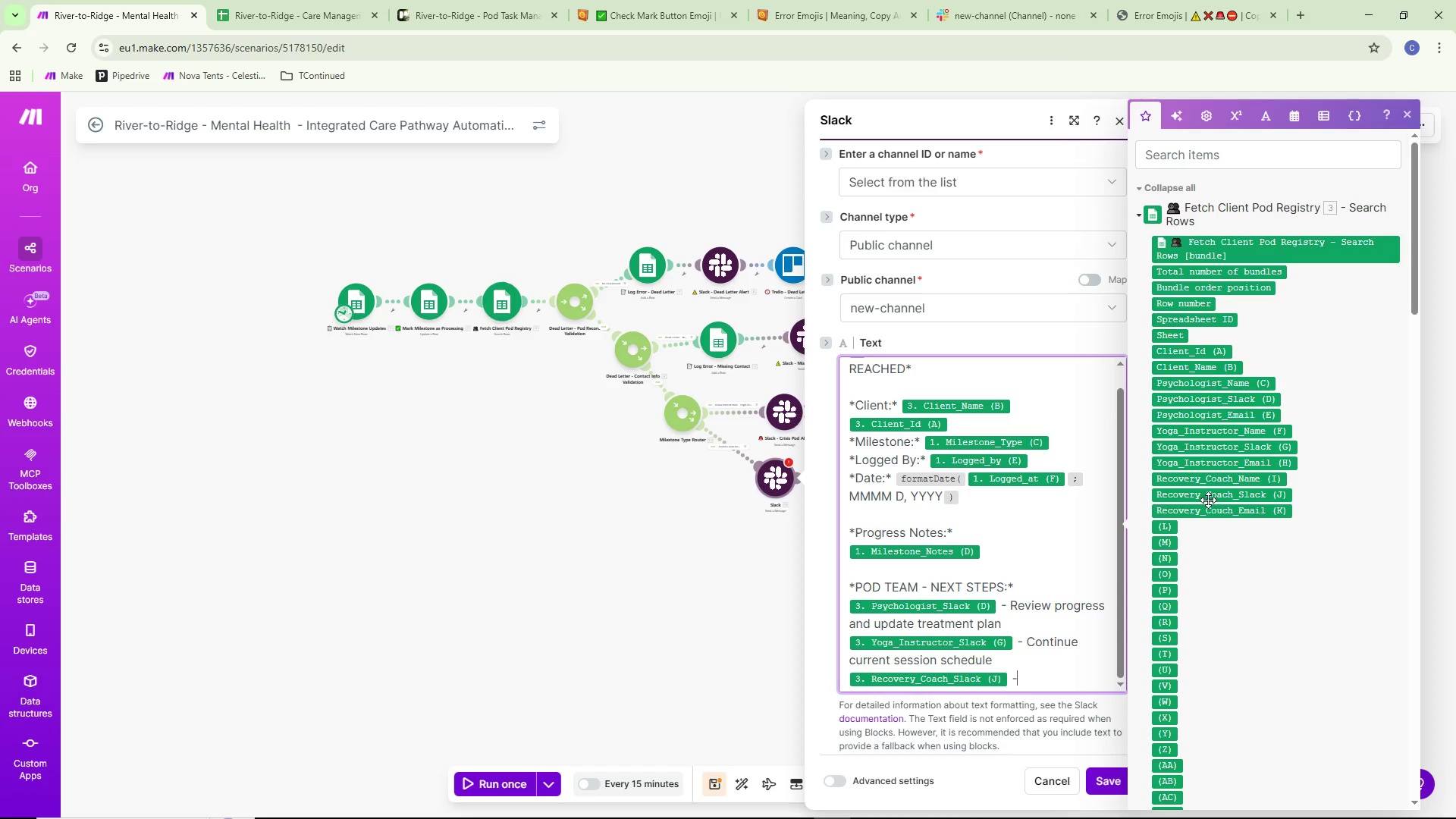 
key(Space)
 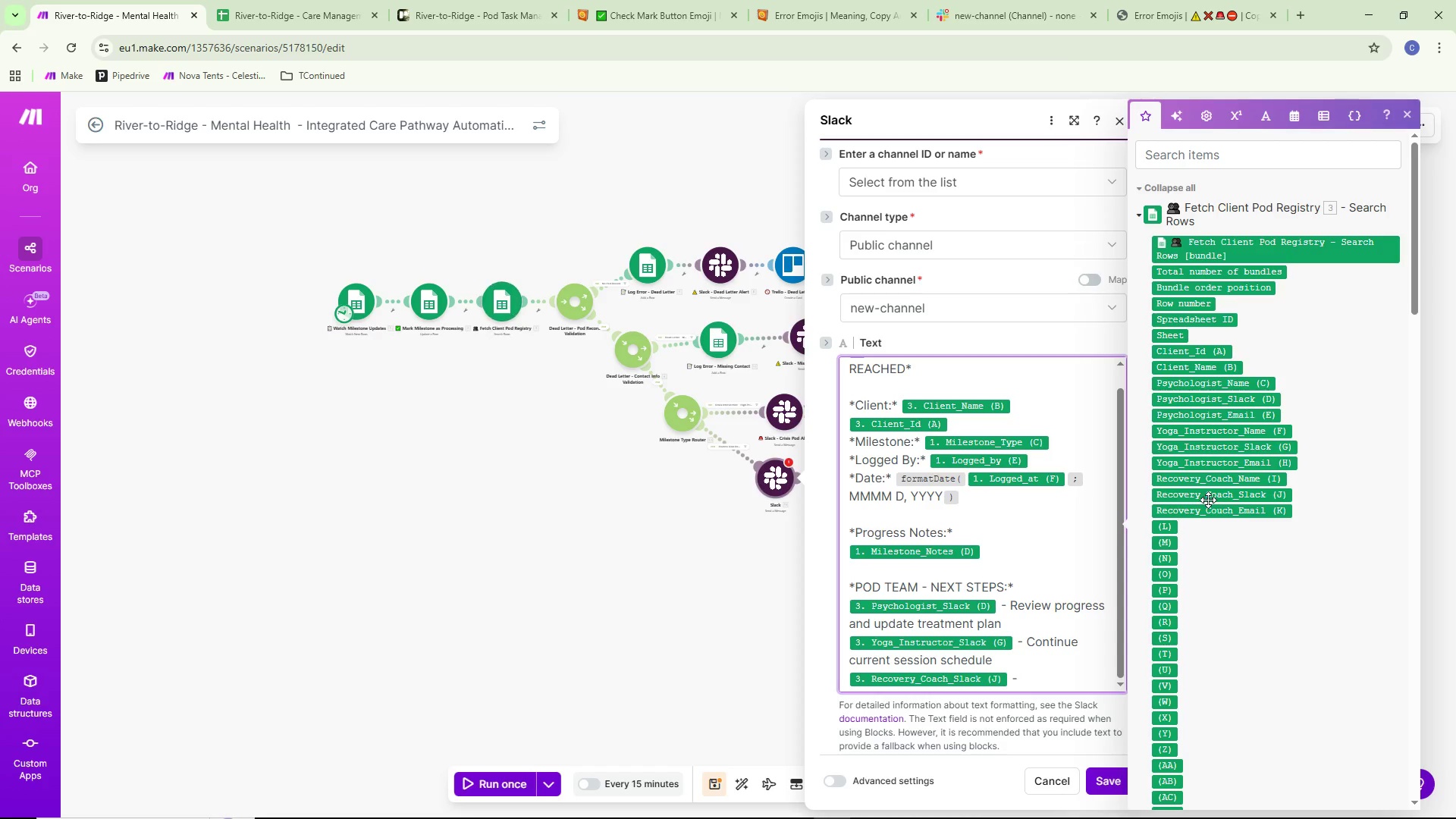 
wait(11.38)
 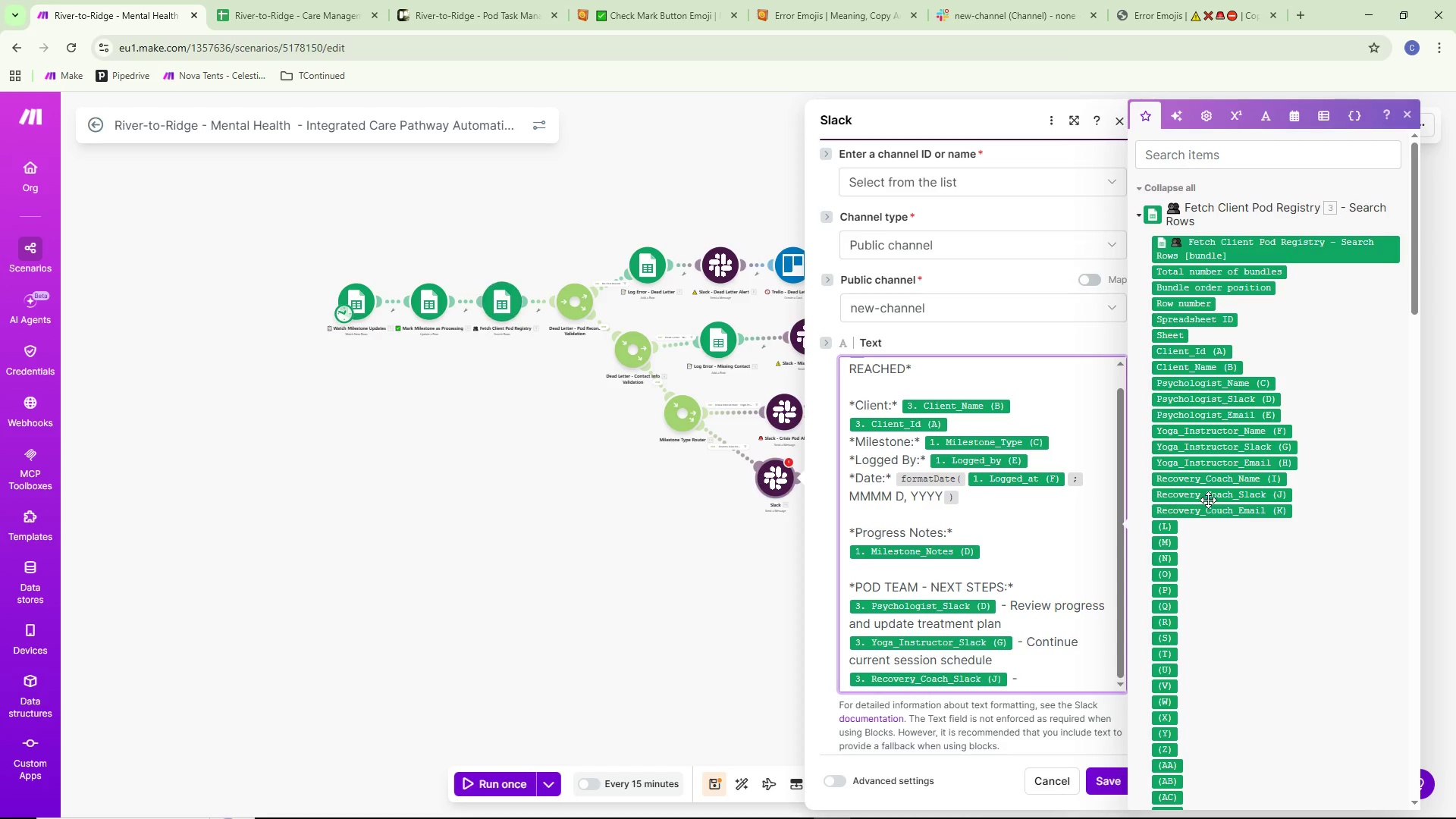 
type(Log milestone in recovery h)
key(Backspace)
type(journal )
 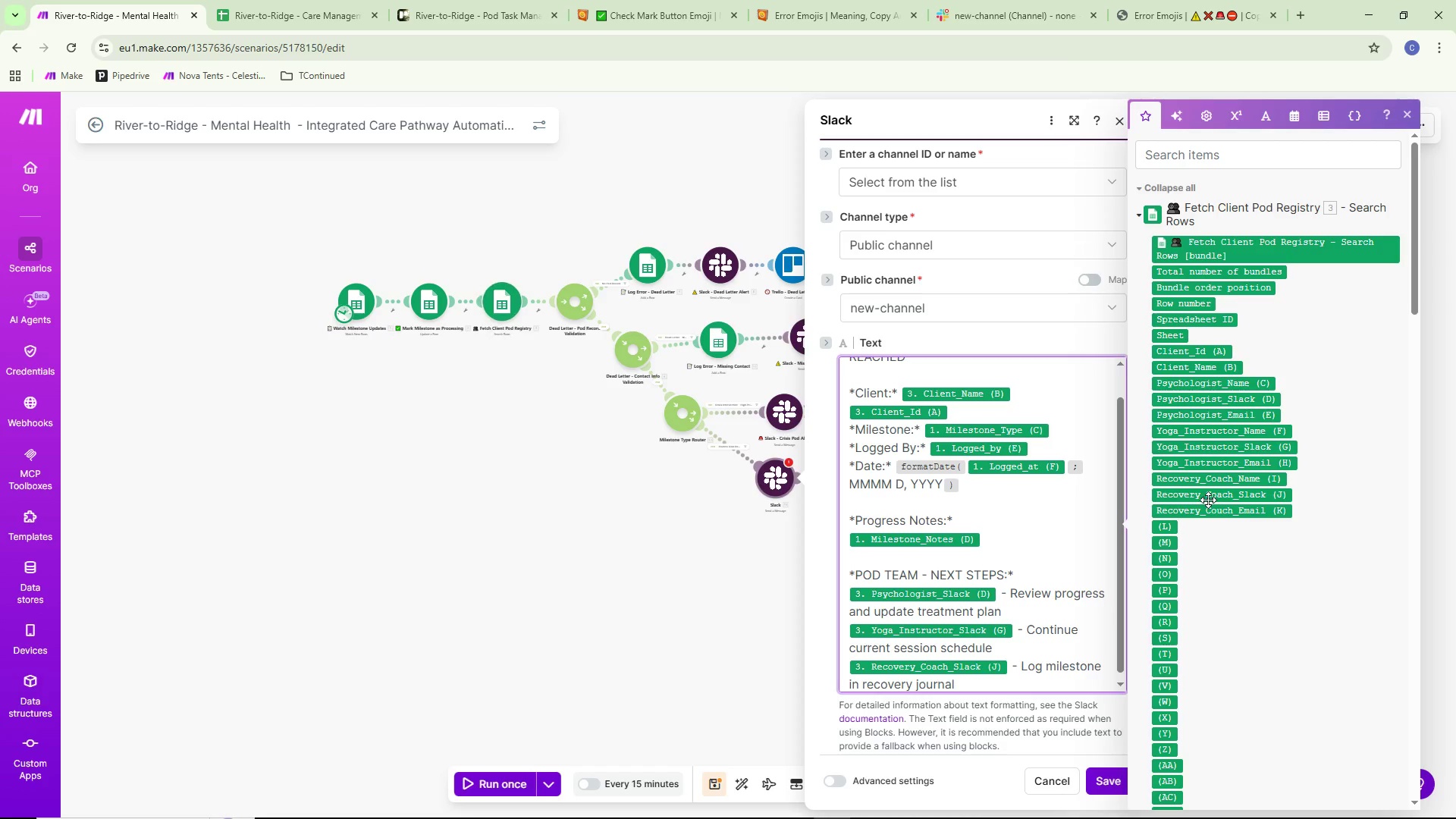 
key(Enter)
 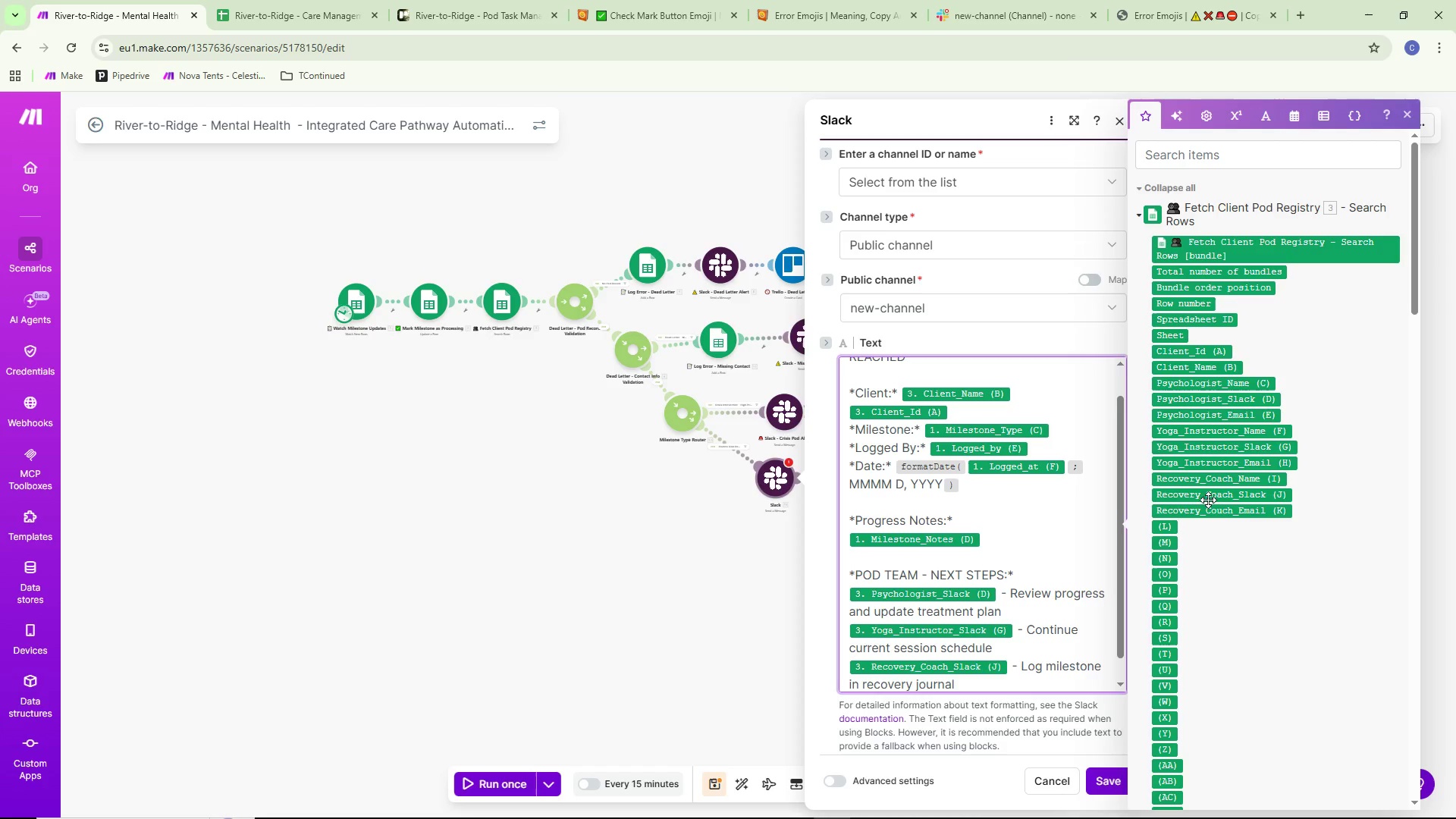 
key(Enter)
 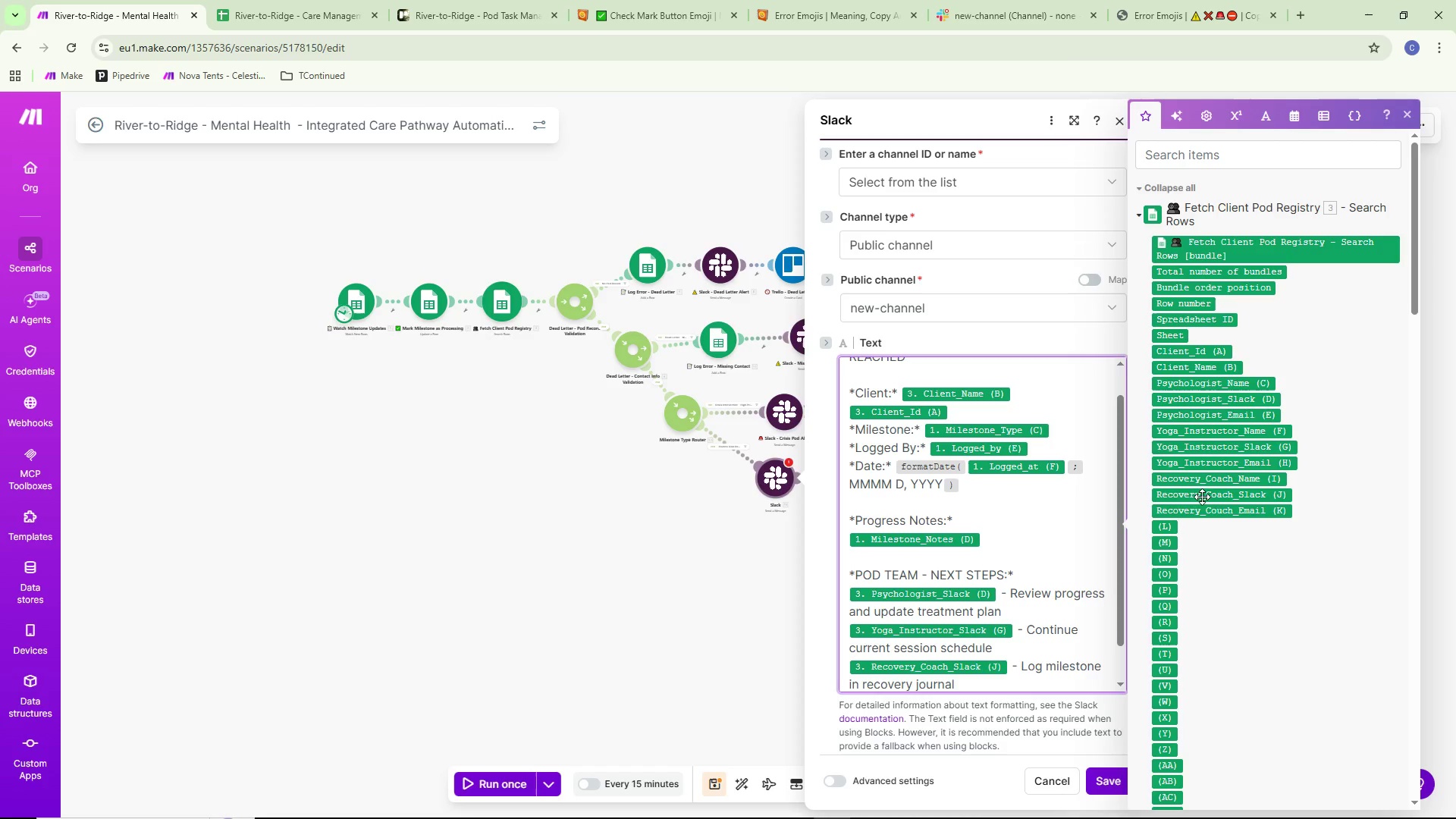 
scroll: coordinate [993, 551], scroll_direction: down, amount: 6.0
 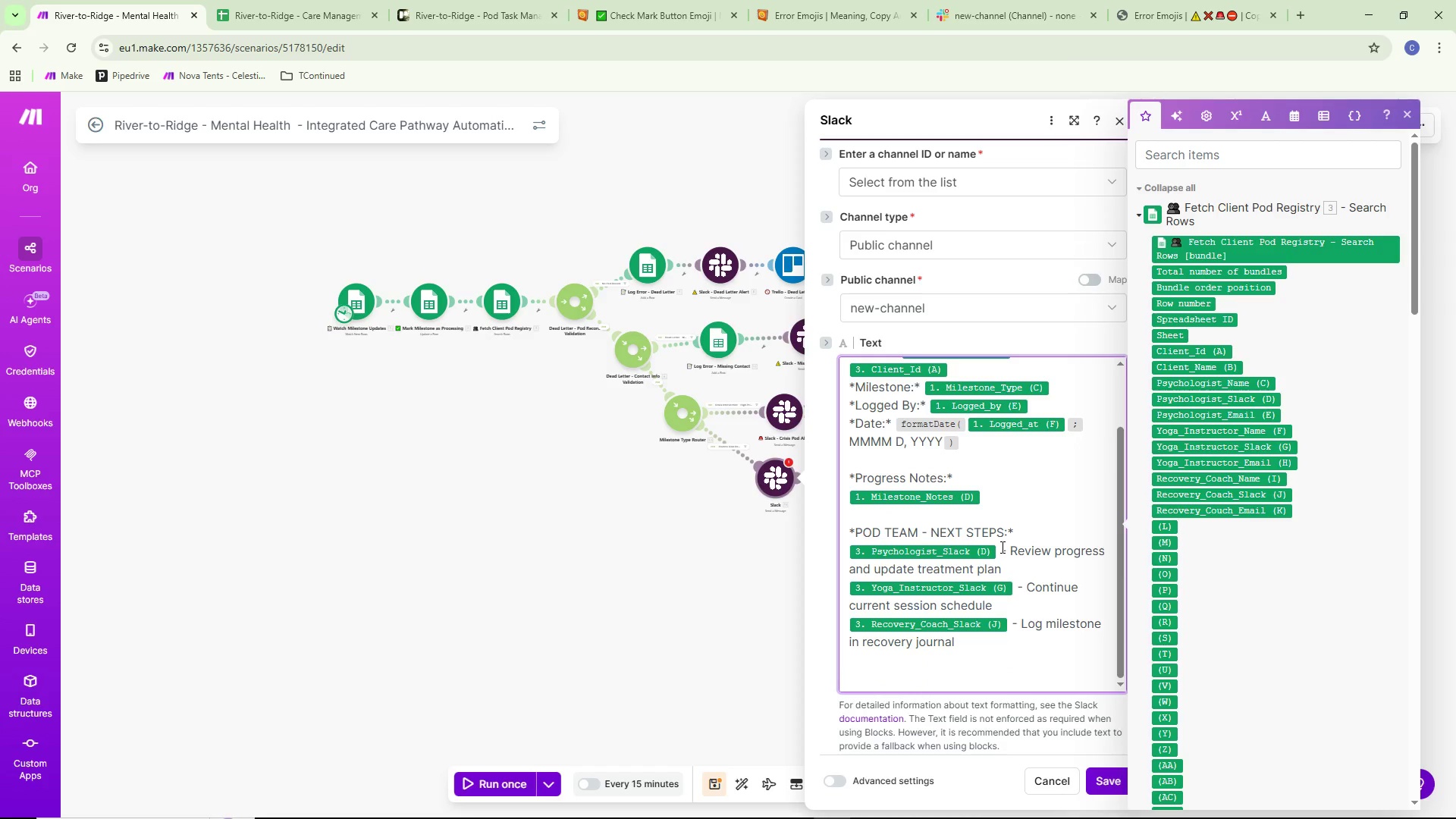 
type(Great work team - keep it going!)
 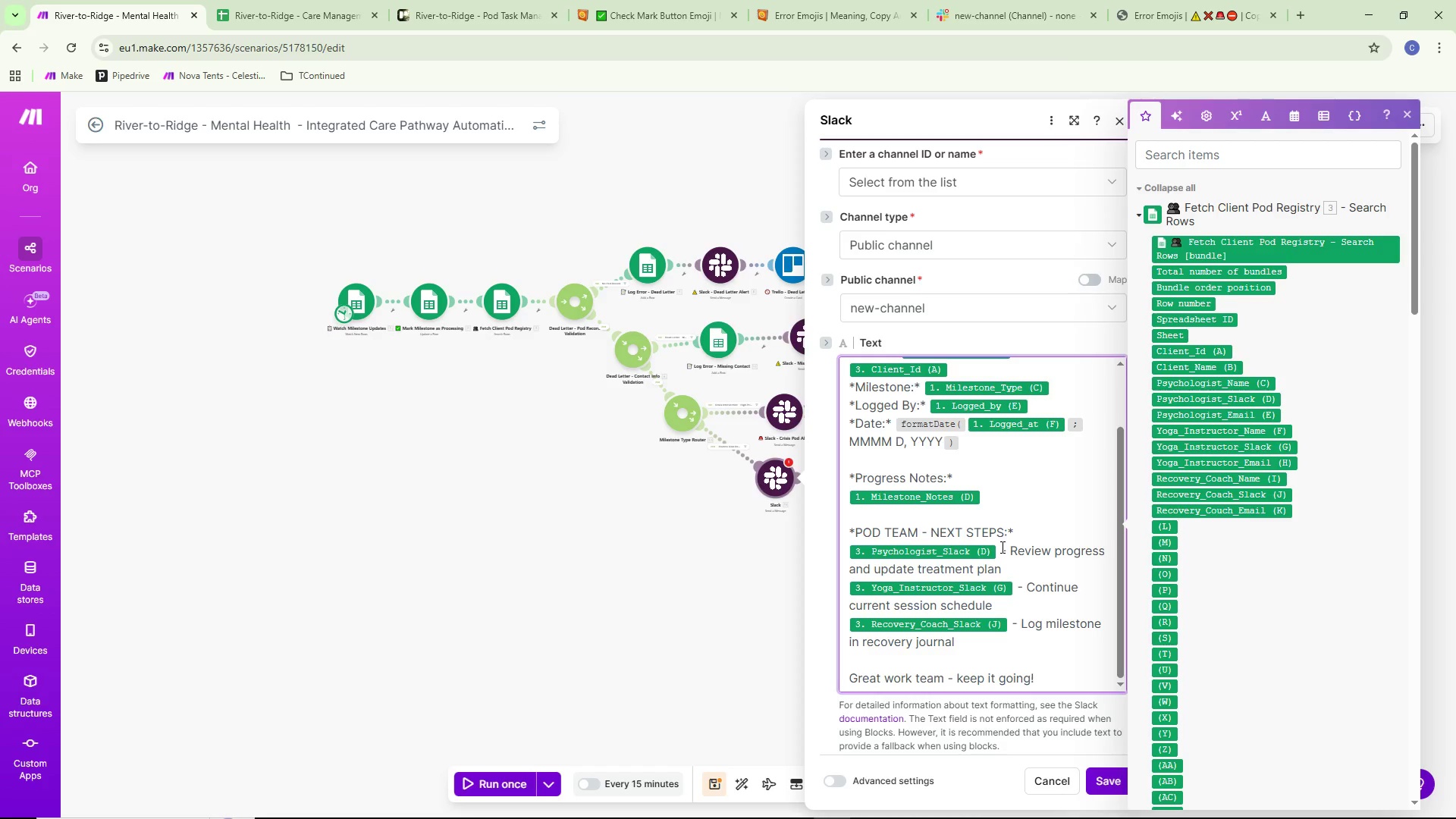 
key(Enter)
 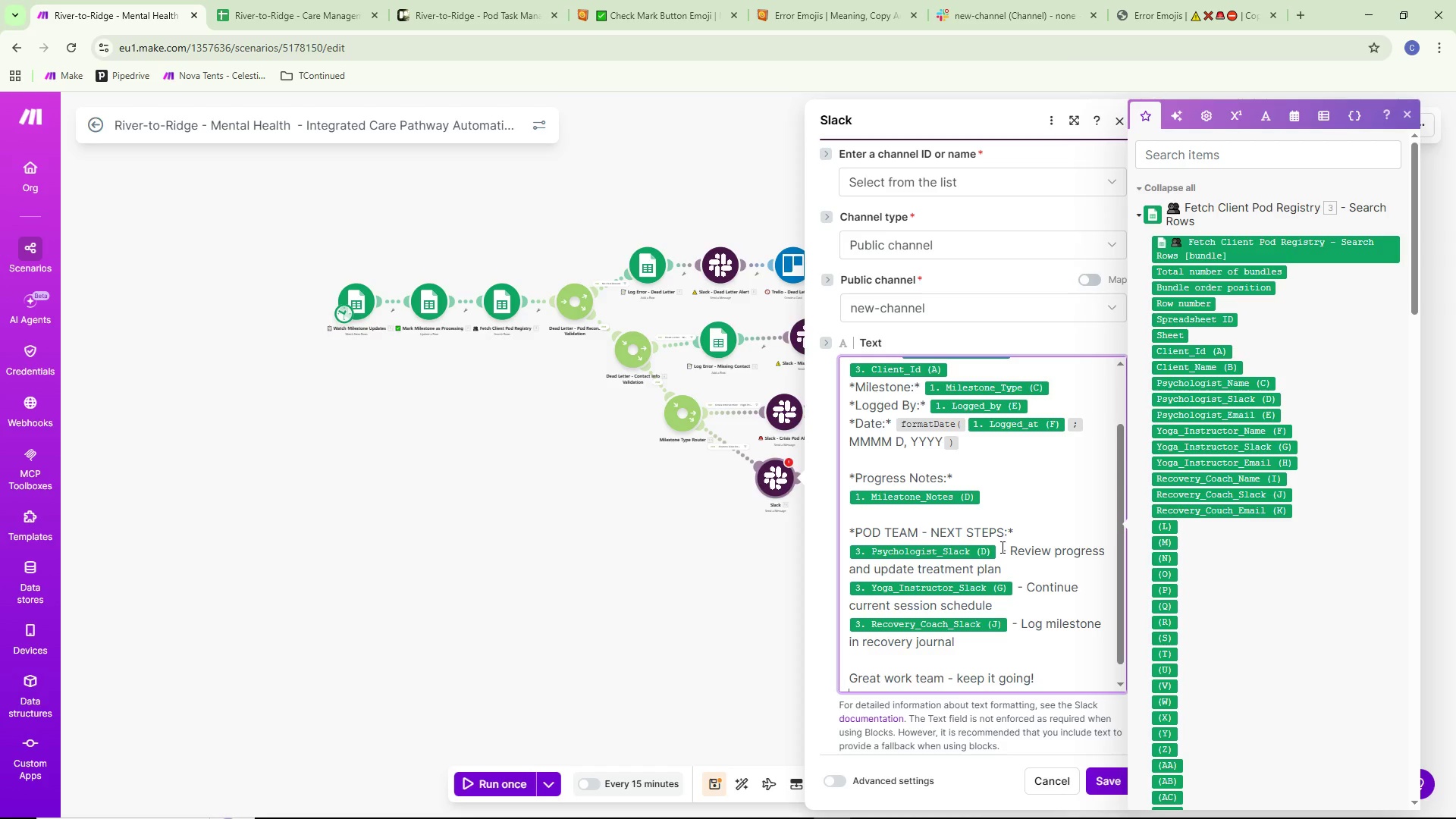 
scroll: coordinate [1001, 547], scroll_direction: down, amount: 3.0
 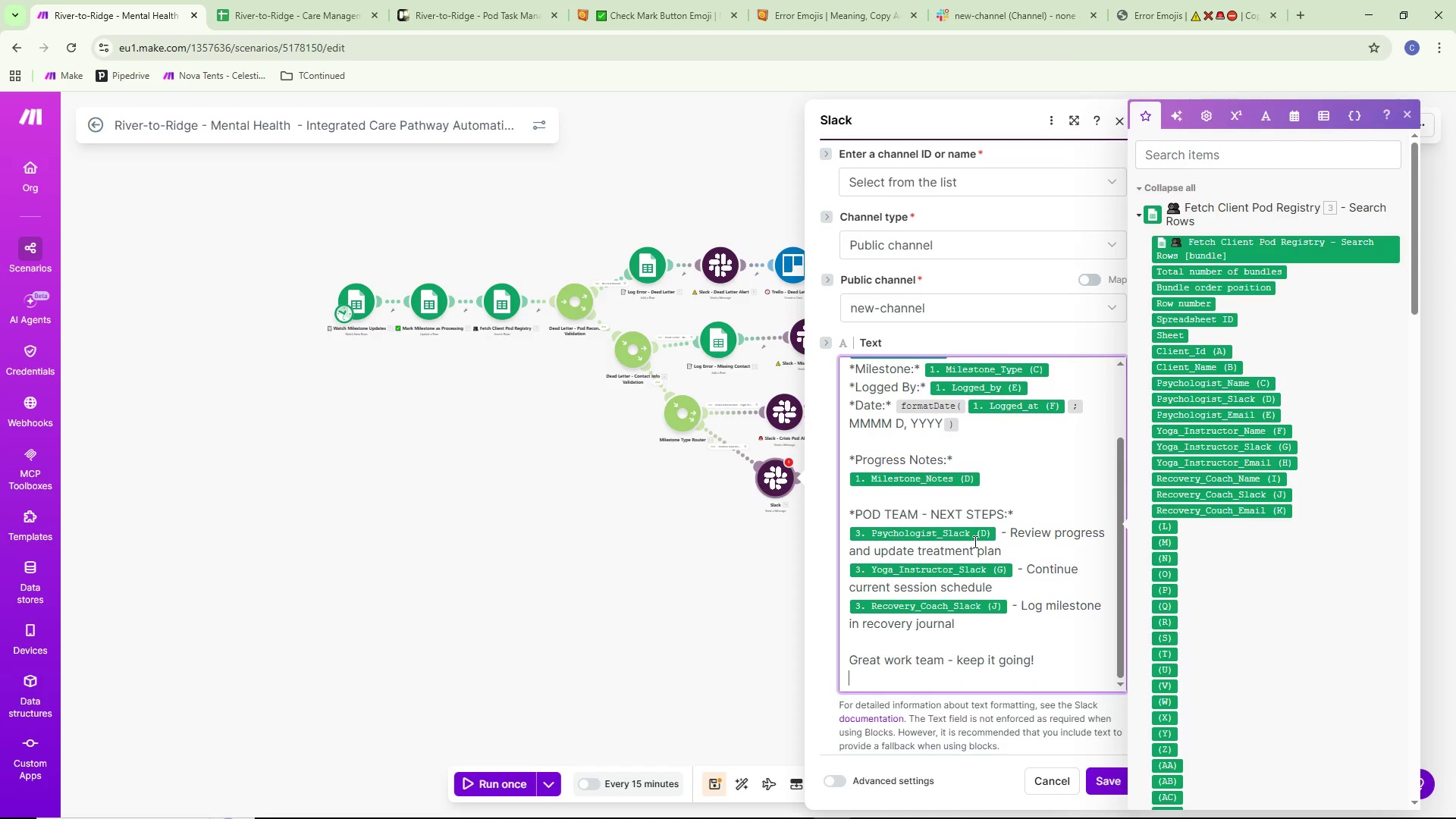 
type(-River-to-Ridge)
 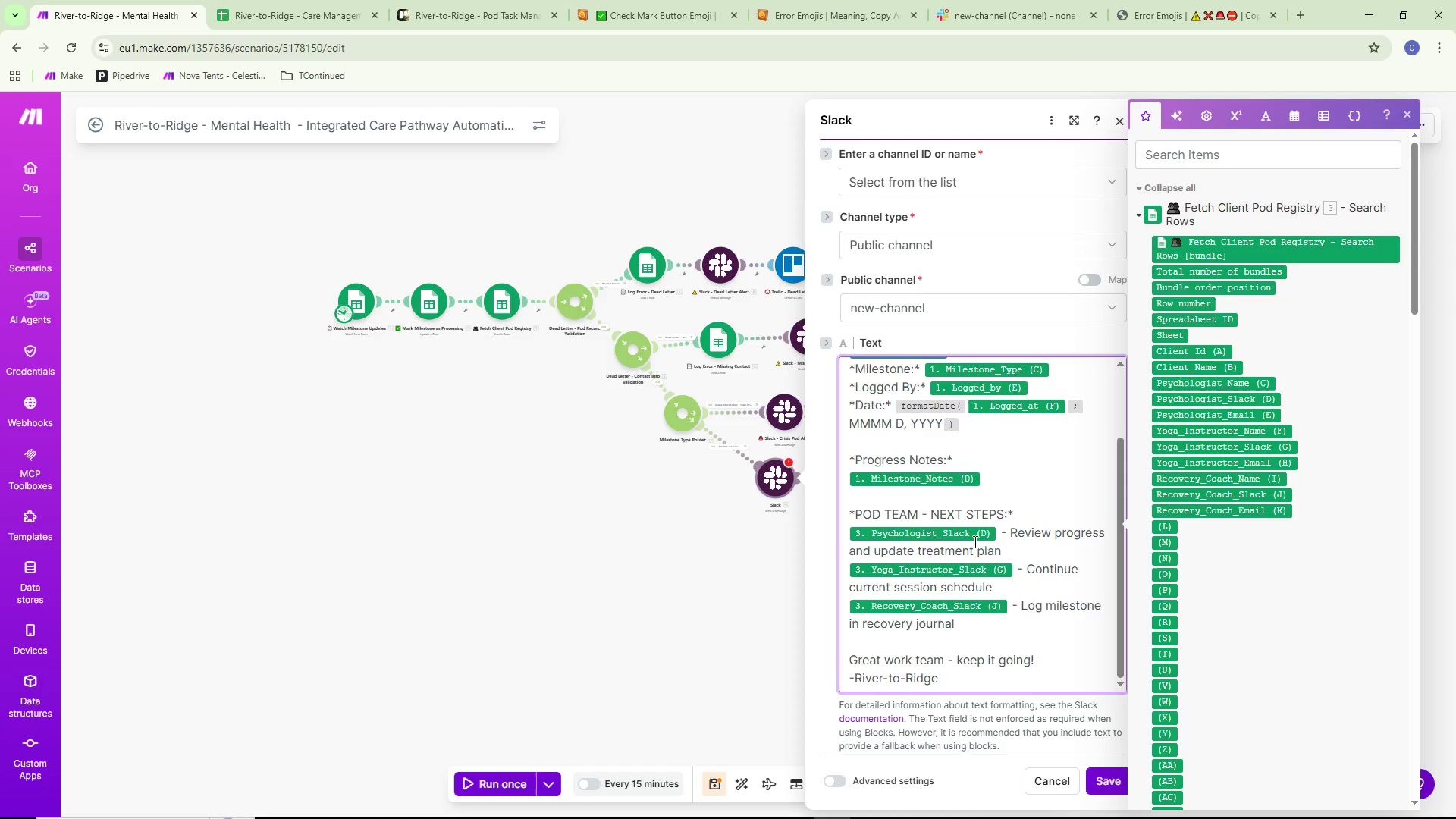 
type( Care System)
 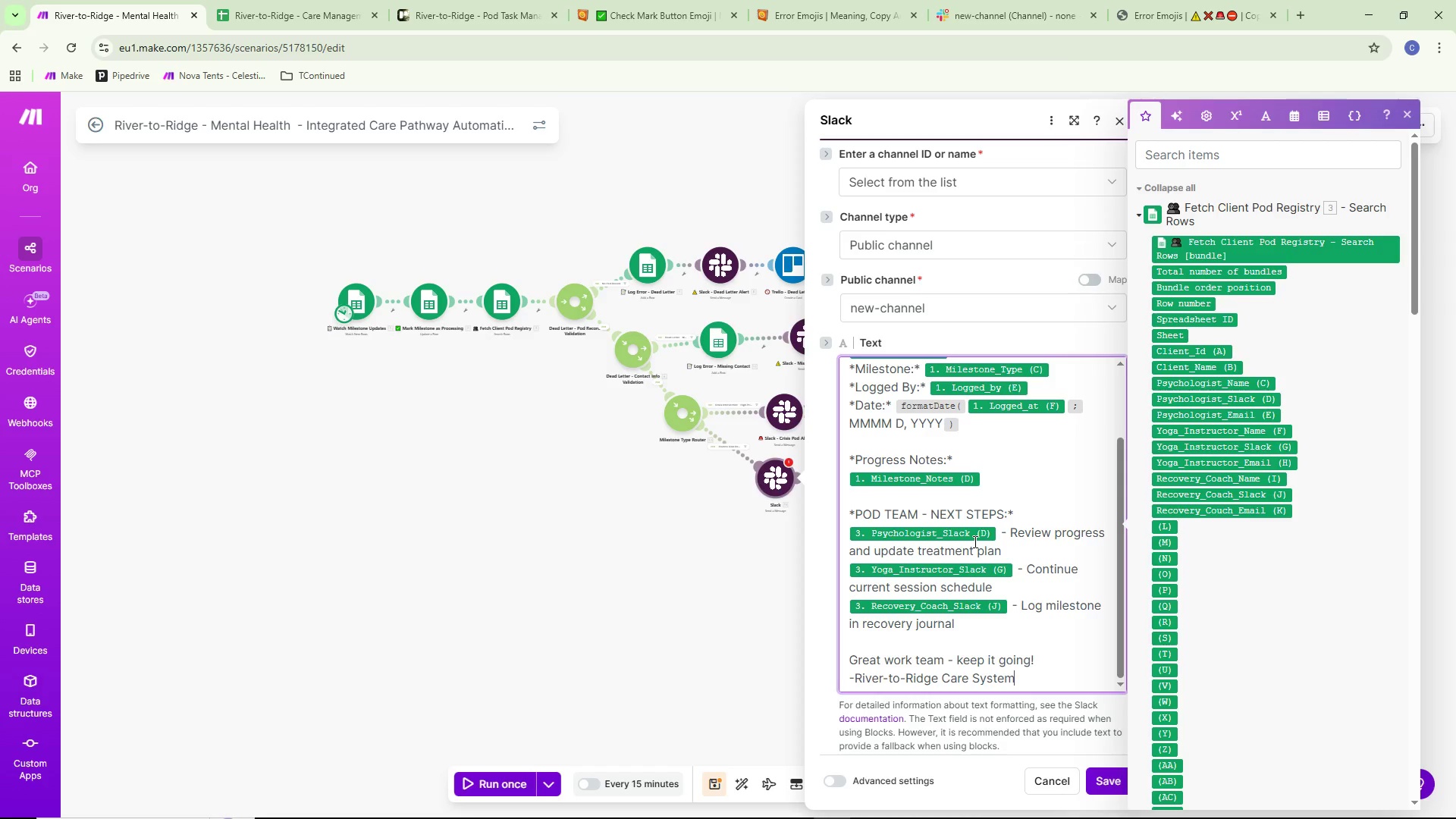 
wait(5.75)
 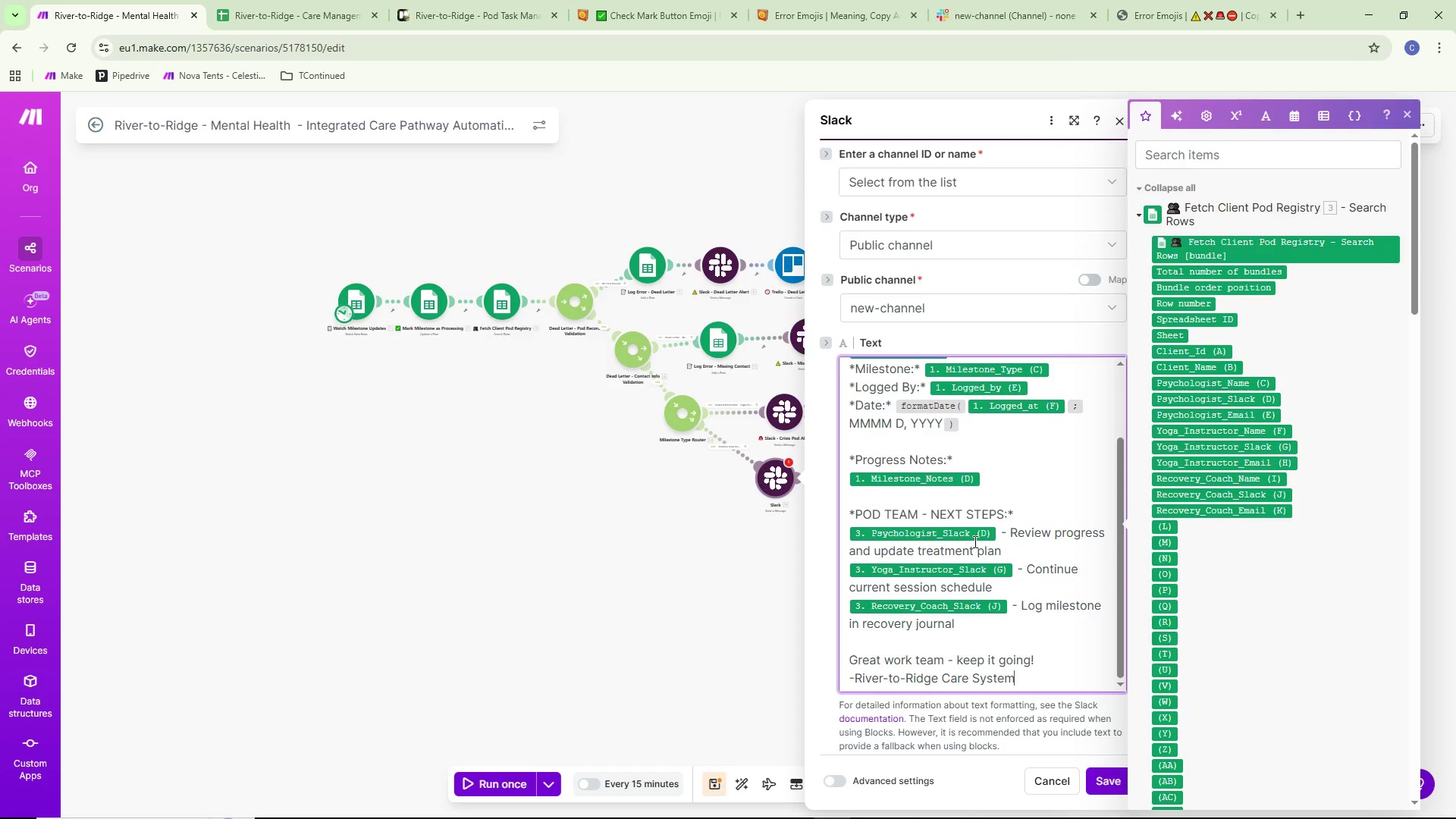 
key(Enter)
 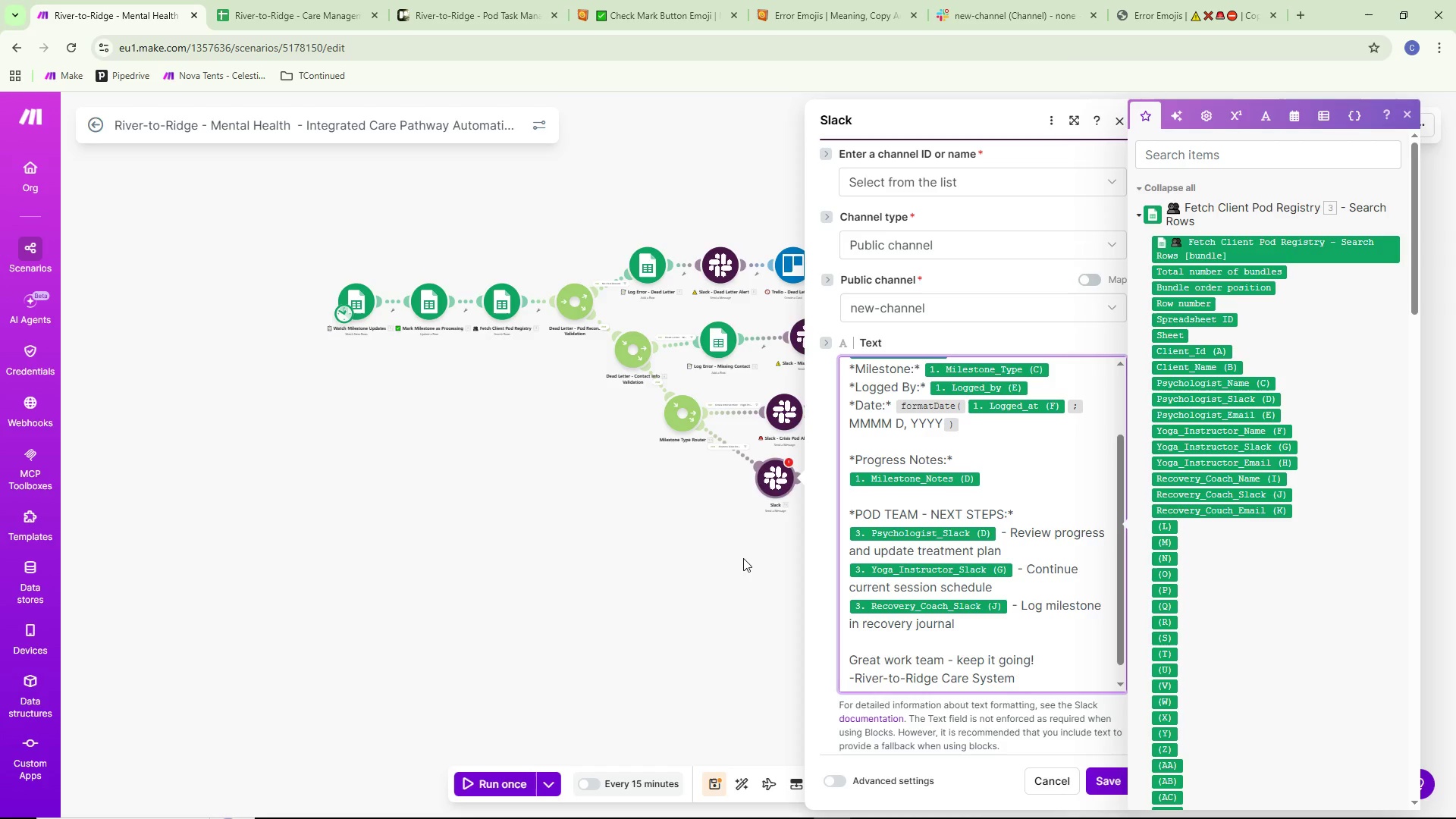 
scroll: coordinate [942, 563], scroll_direction: down, amount: 6.0
 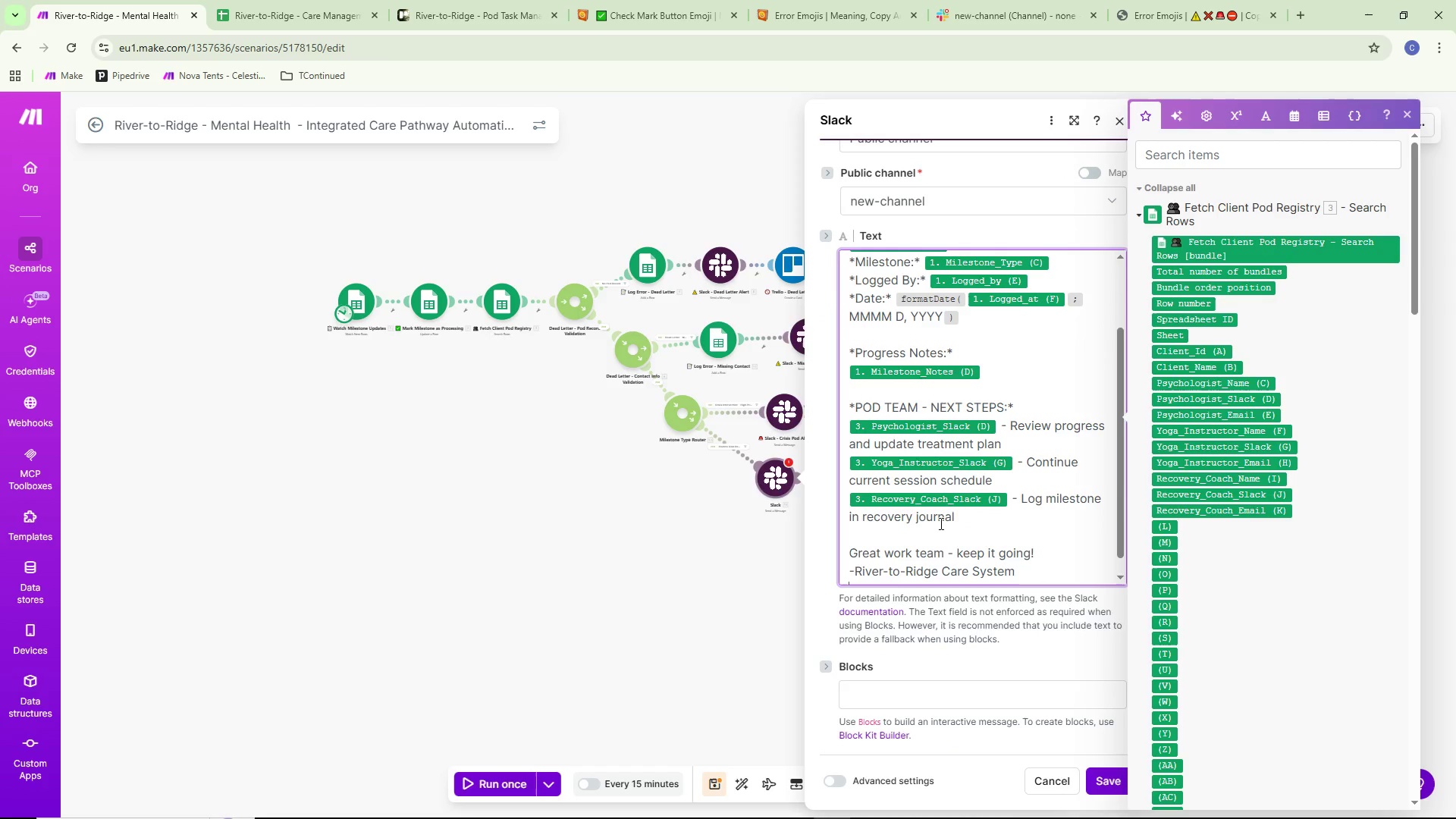 
scroll: coordinate [919, 476], scroll_direction: up, amount: 16.0
 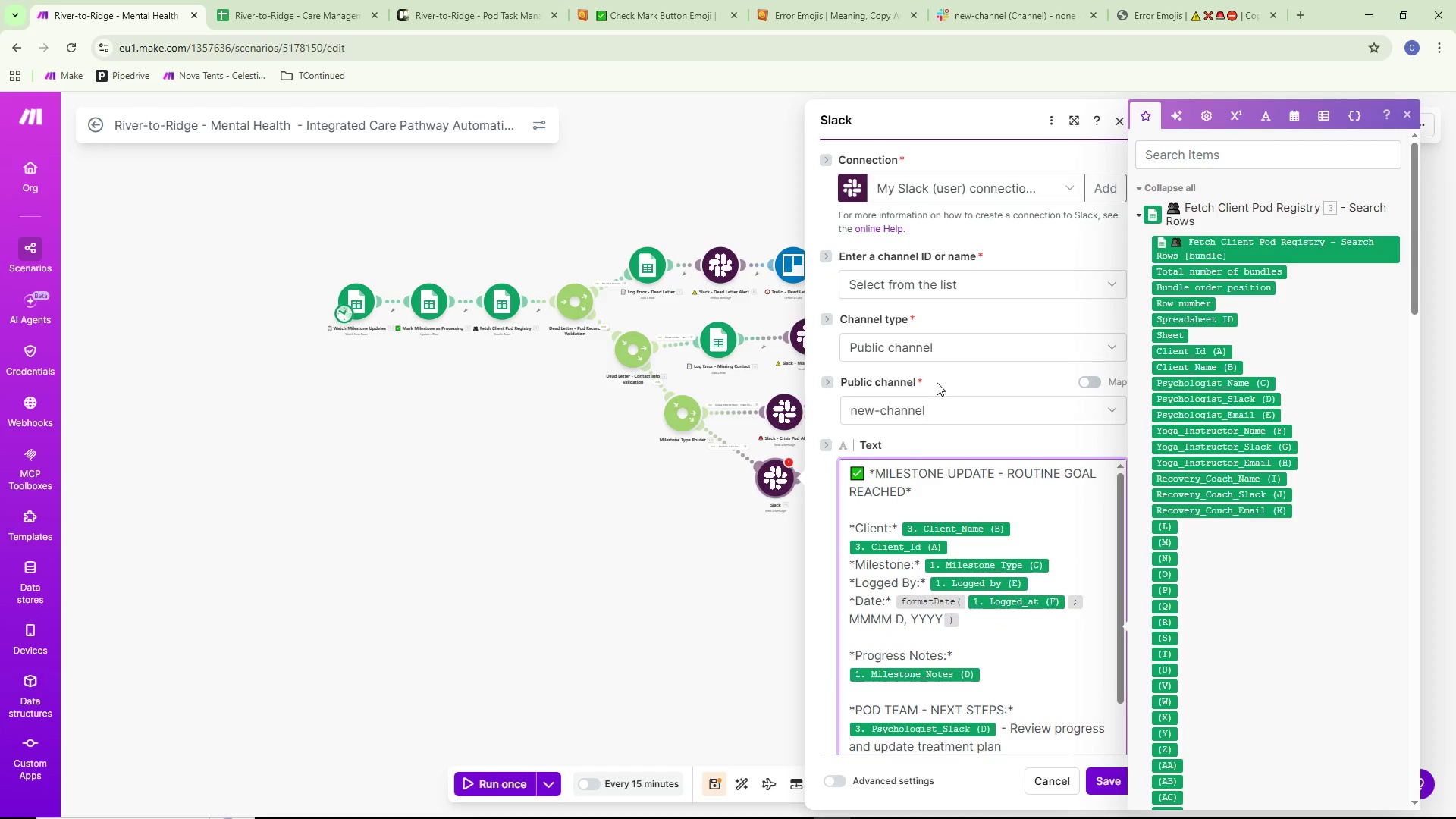 
scroll: coordinate [1005, 681], scroll_direction: down, amount: 23.0
 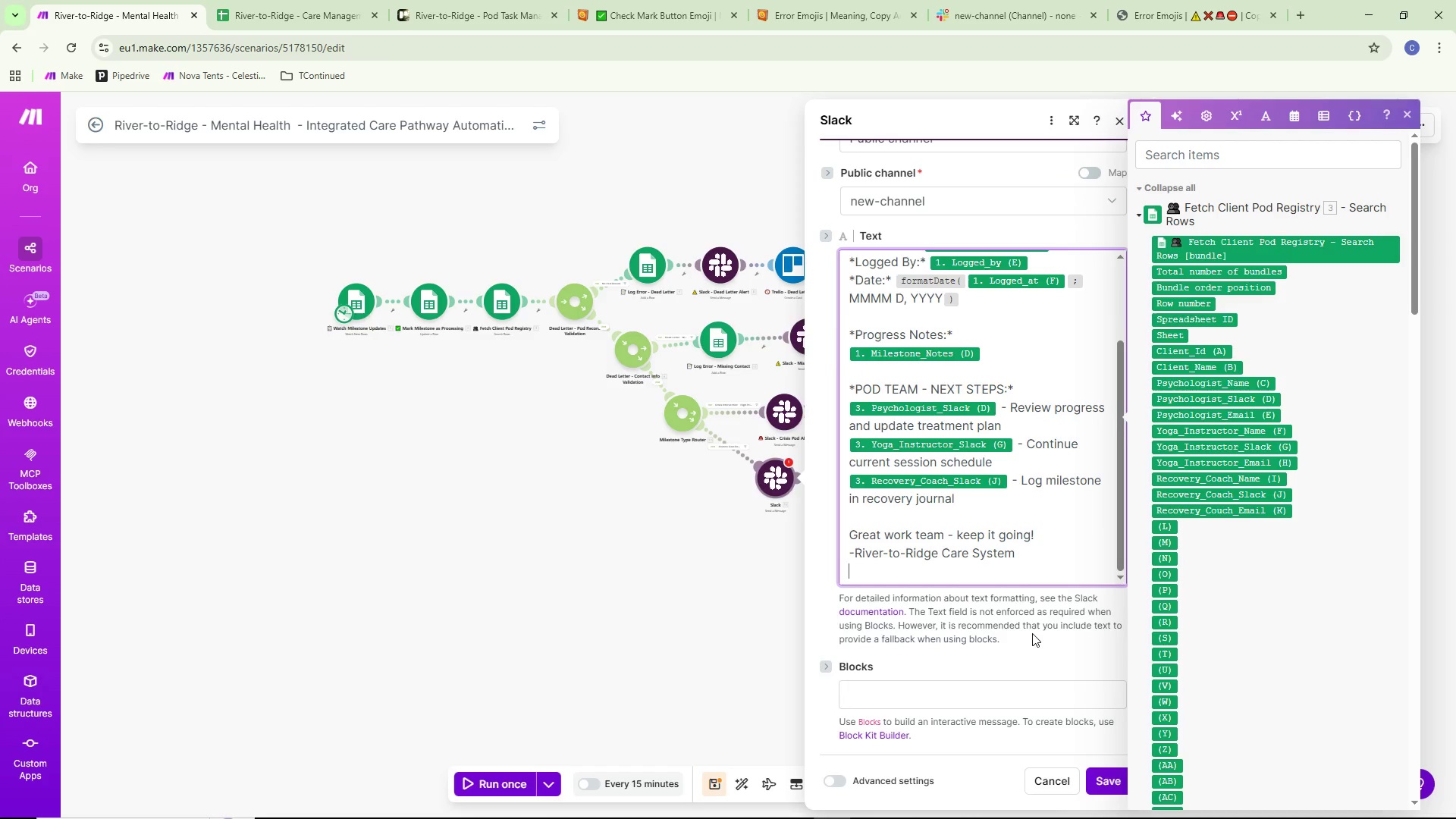 
scroll: coordinate [1032, 635], scroll_direction: up, amount: 4.0
 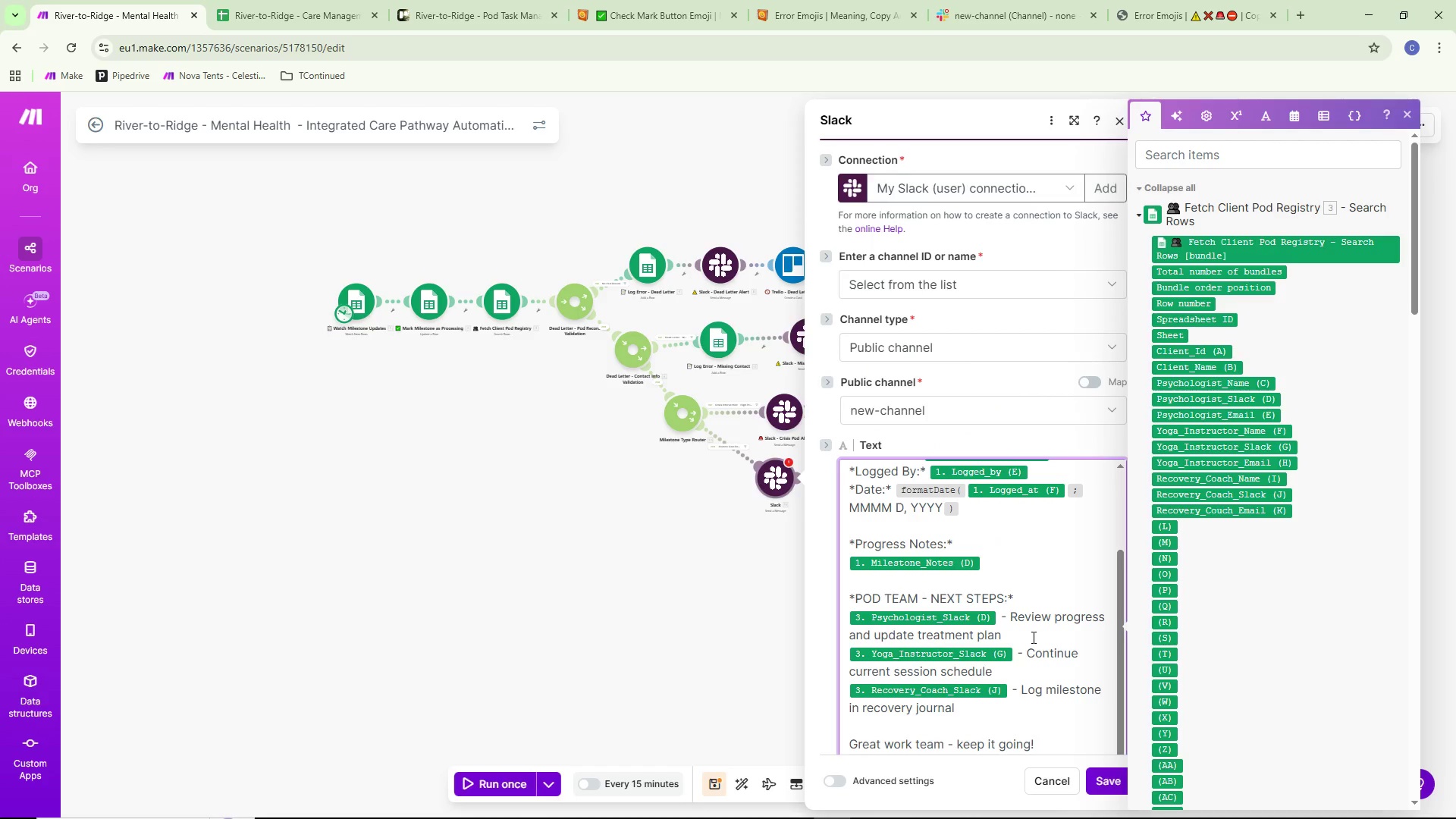 
scroll: coordinate [1031, 640], scroll_direction: down, amount: 3.0
 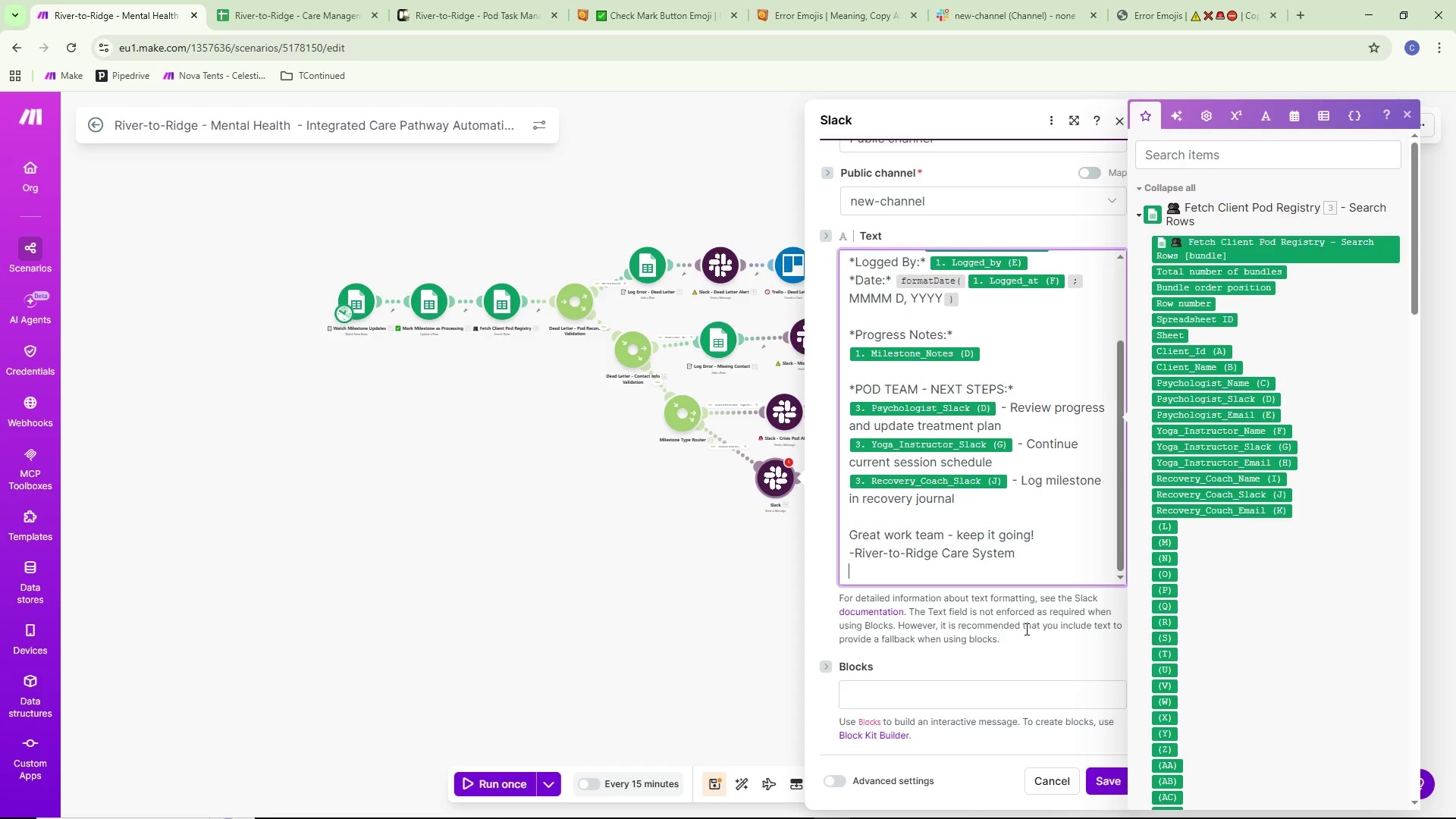 
wait(8.79)
 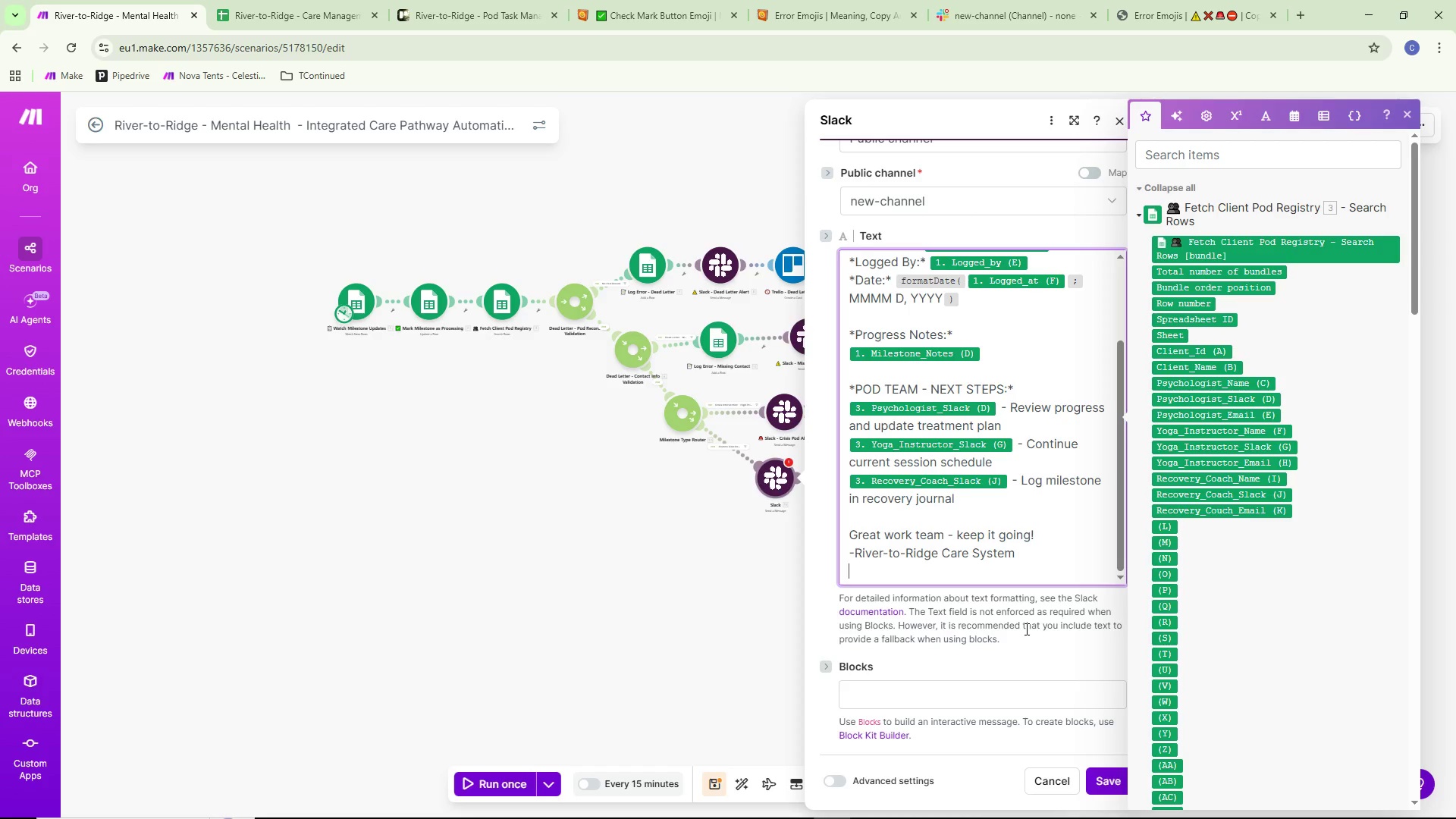 
left_click([1112, 780])
 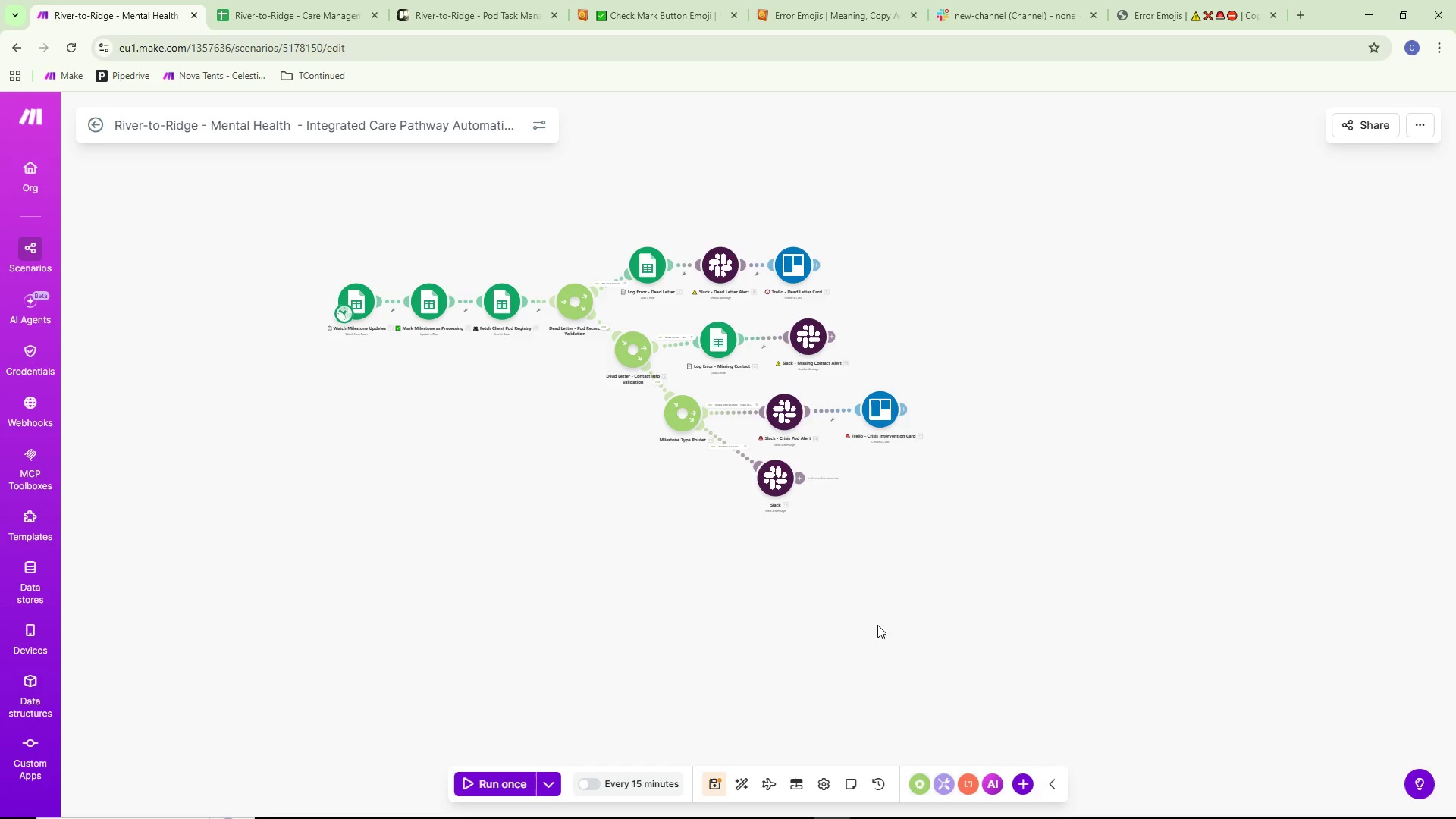 
scroll: coordinate [877, 616], scroll_direction: up, amount: 3.0
 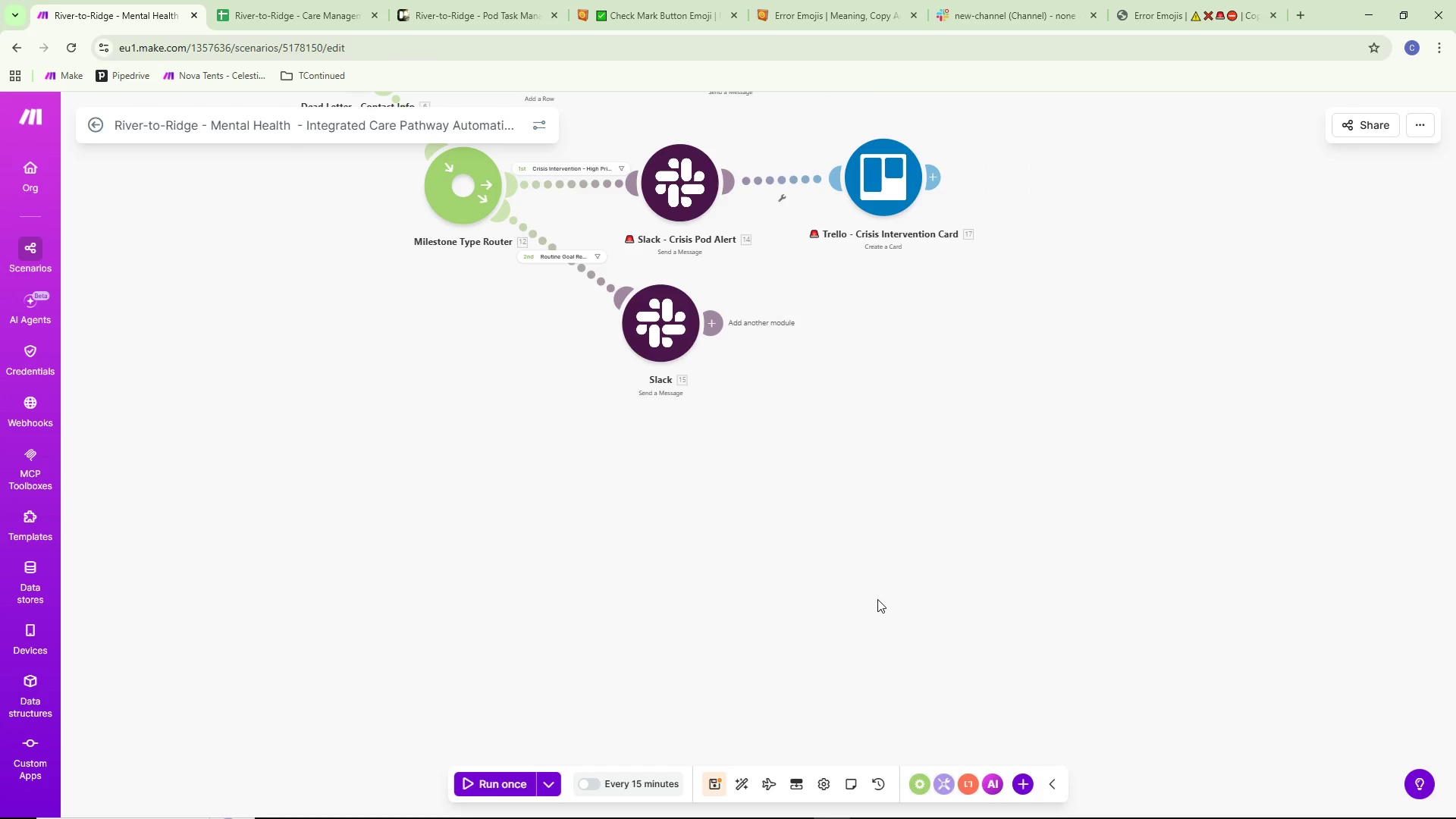 
left_click_drag(start_coordinate=[877, 598], to_coordinate=[990, 720])
 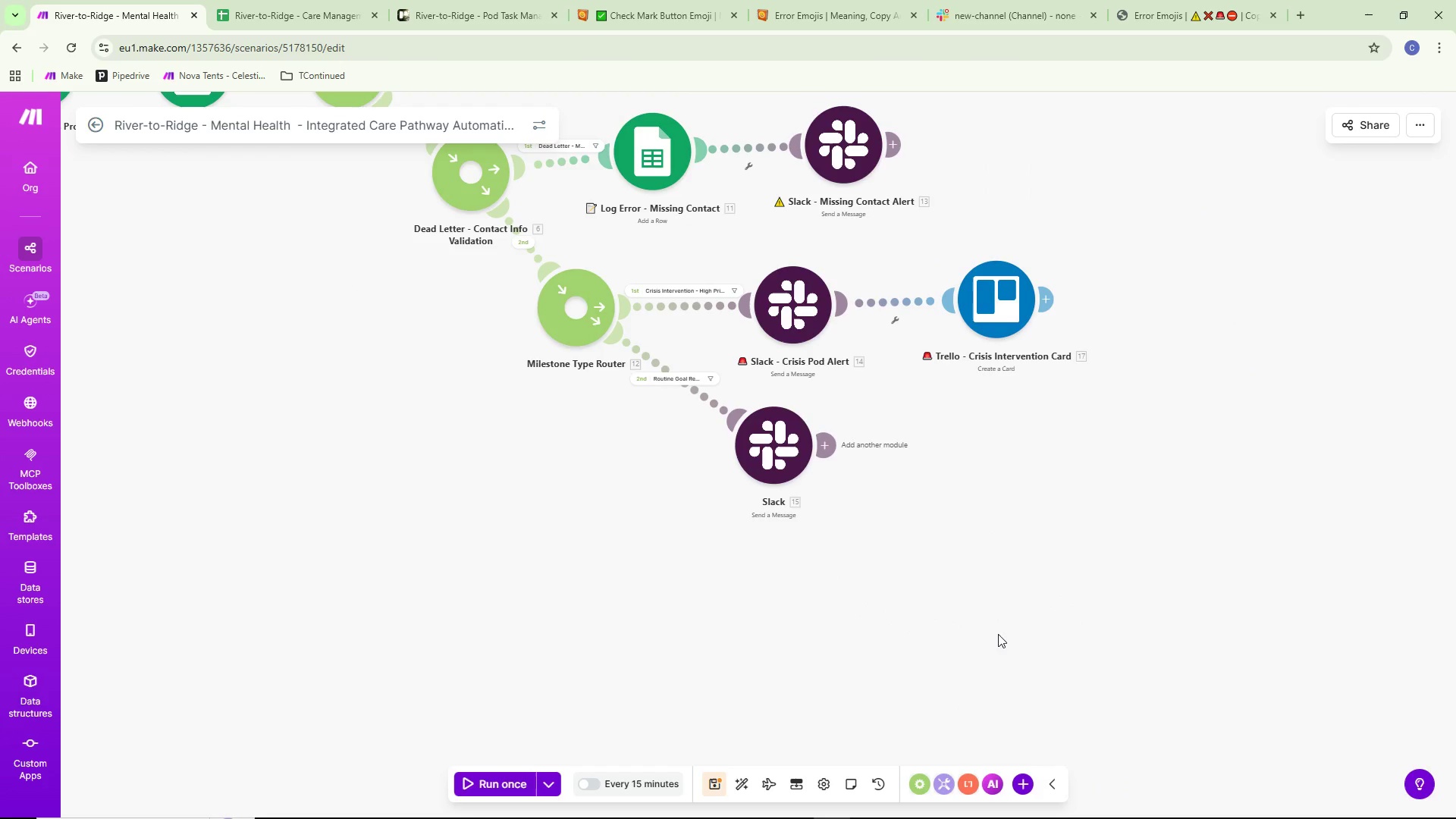 
left_click_drag(start_coordinate=[1004, 624], to_coordinate=[1065, 719])
 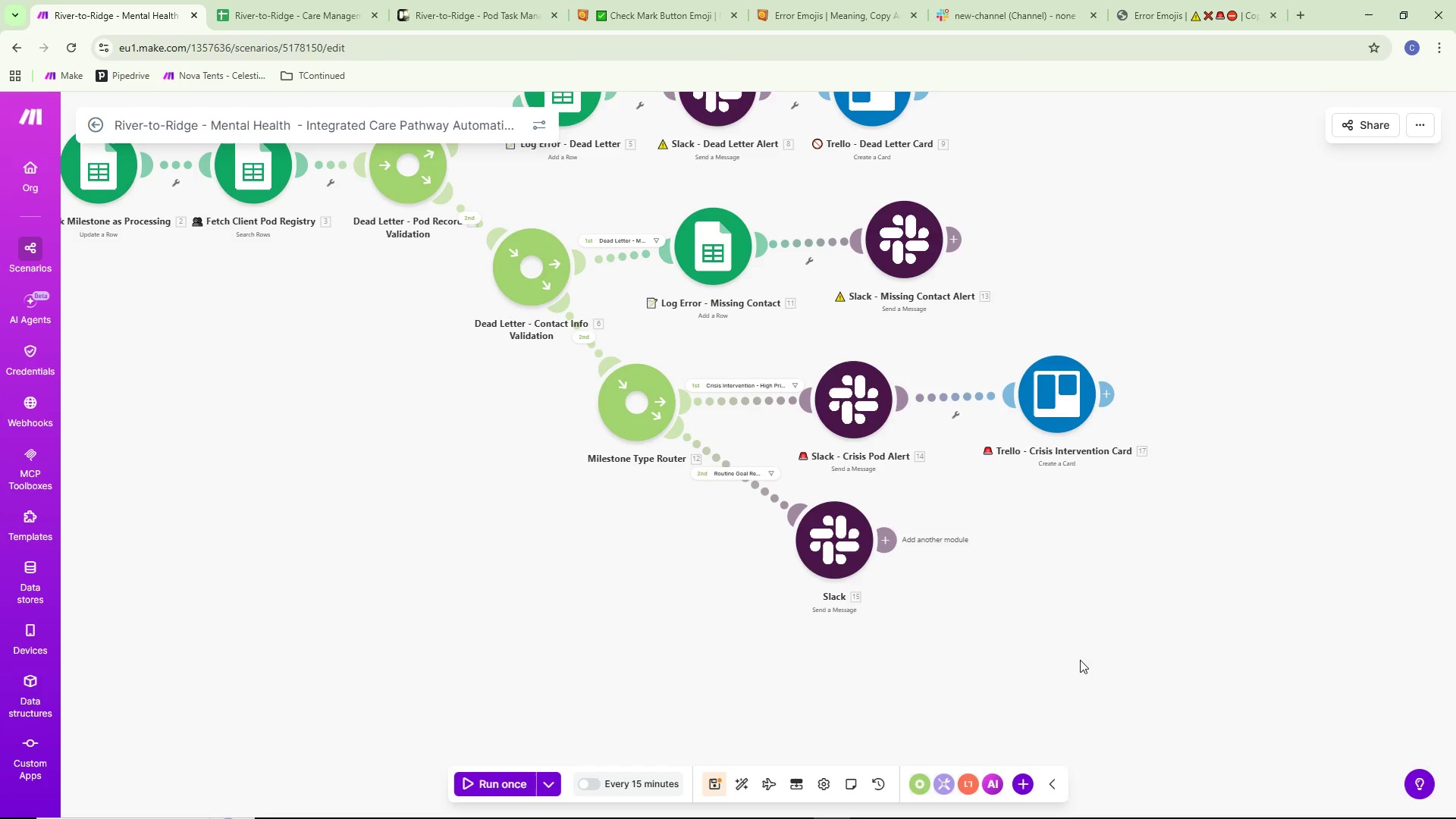 
left_click_drag(start_coordinate=[1095, 657], to_coordinate=[1060, 709])
 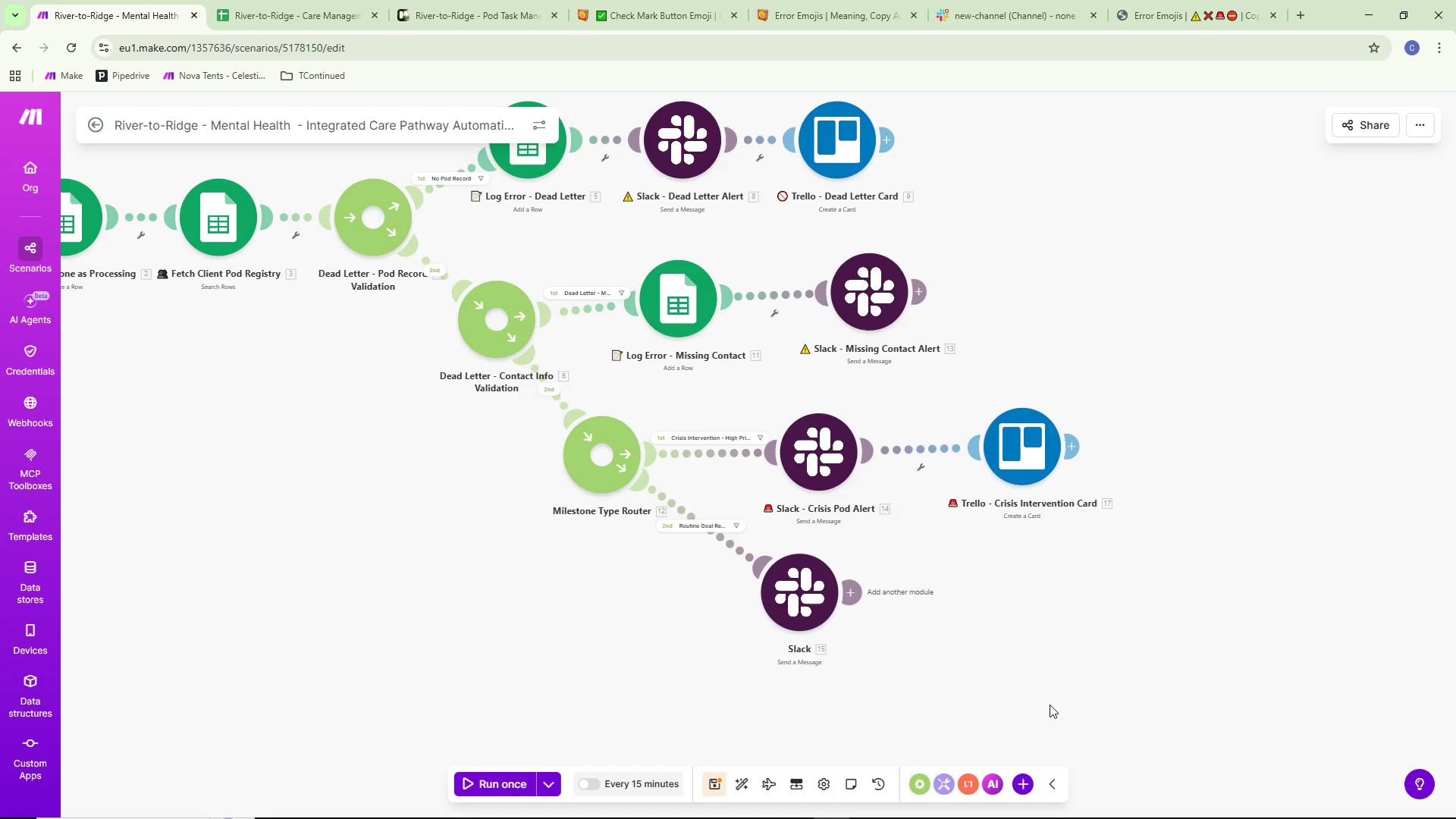 
left_click_drag(start_coordinate=[1050, 704], to_coordinate=[1099, 754])
 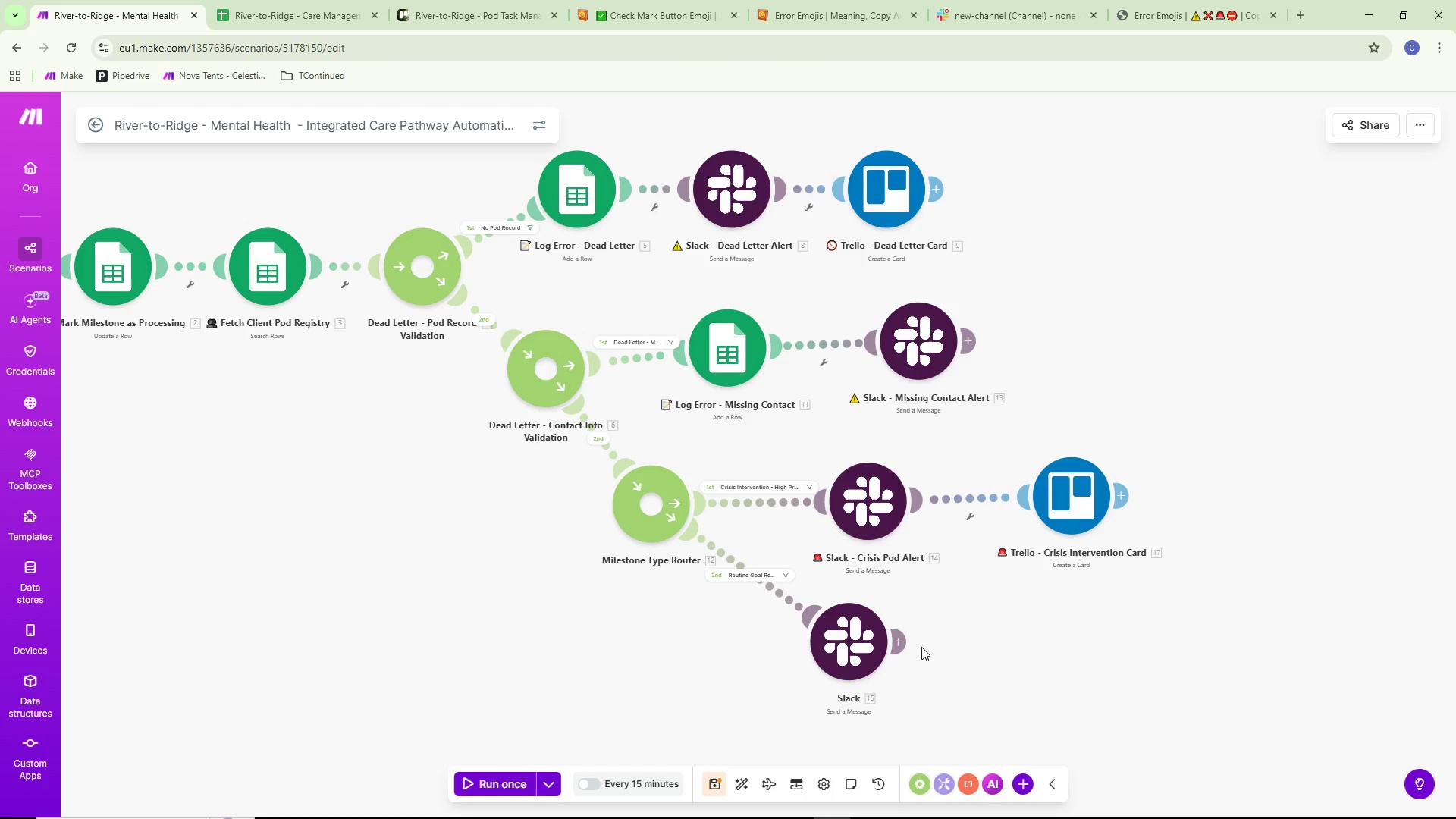 
left_click([902, 644])
 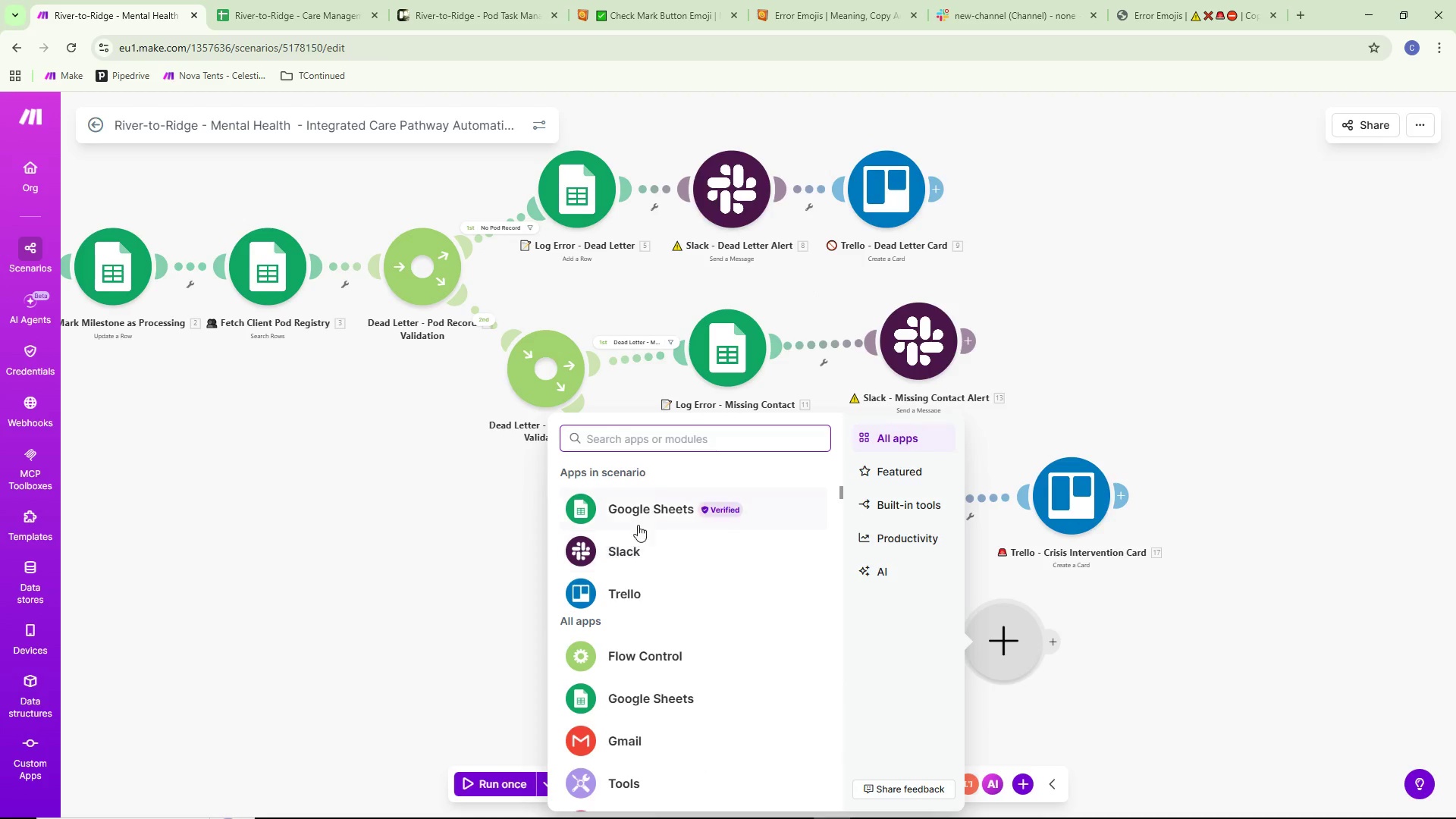 
mouse_move([637, 592])
 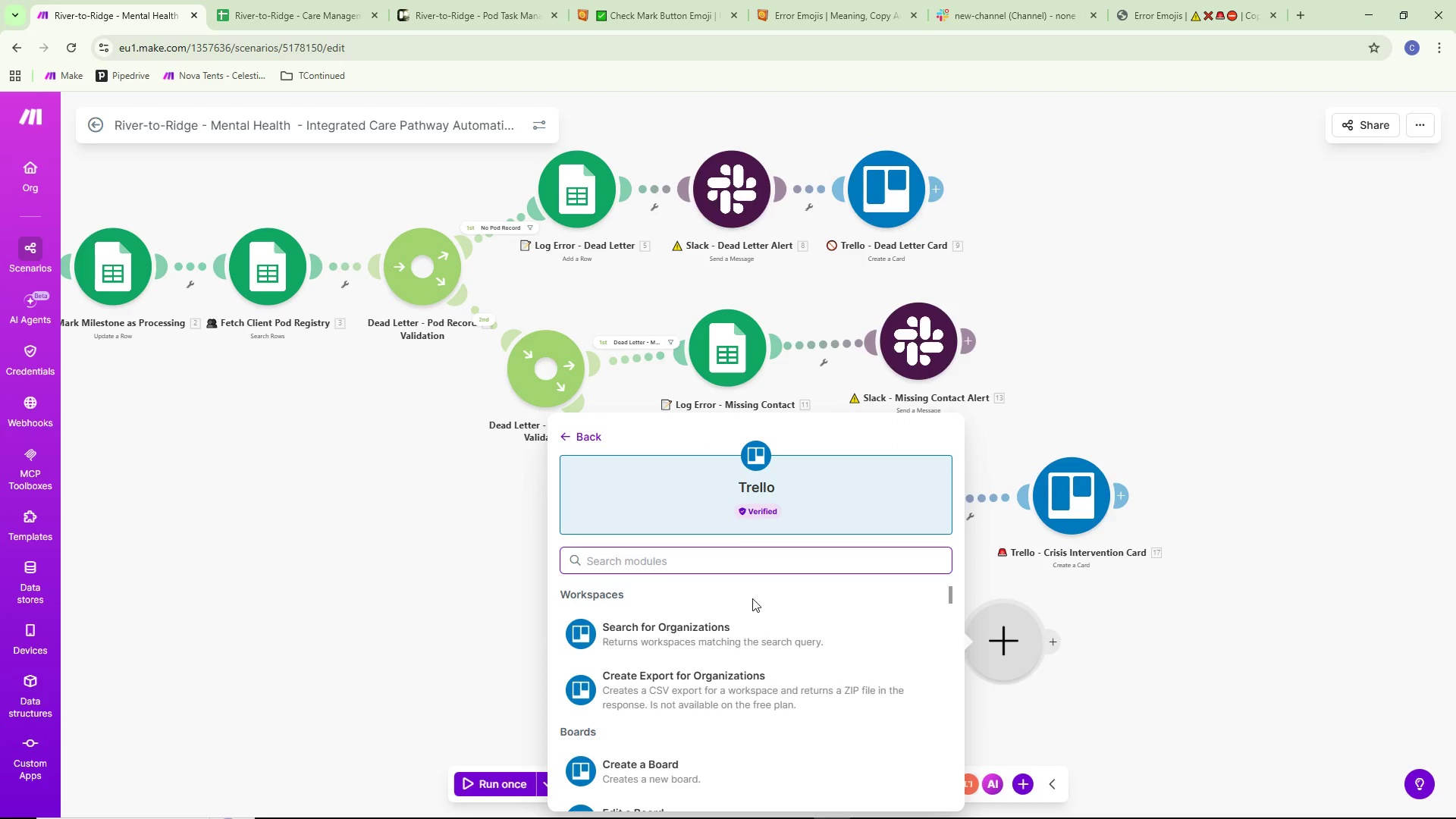 
scroll: coordinate [701, 640], scroll_direction: down, amount: 3.0
 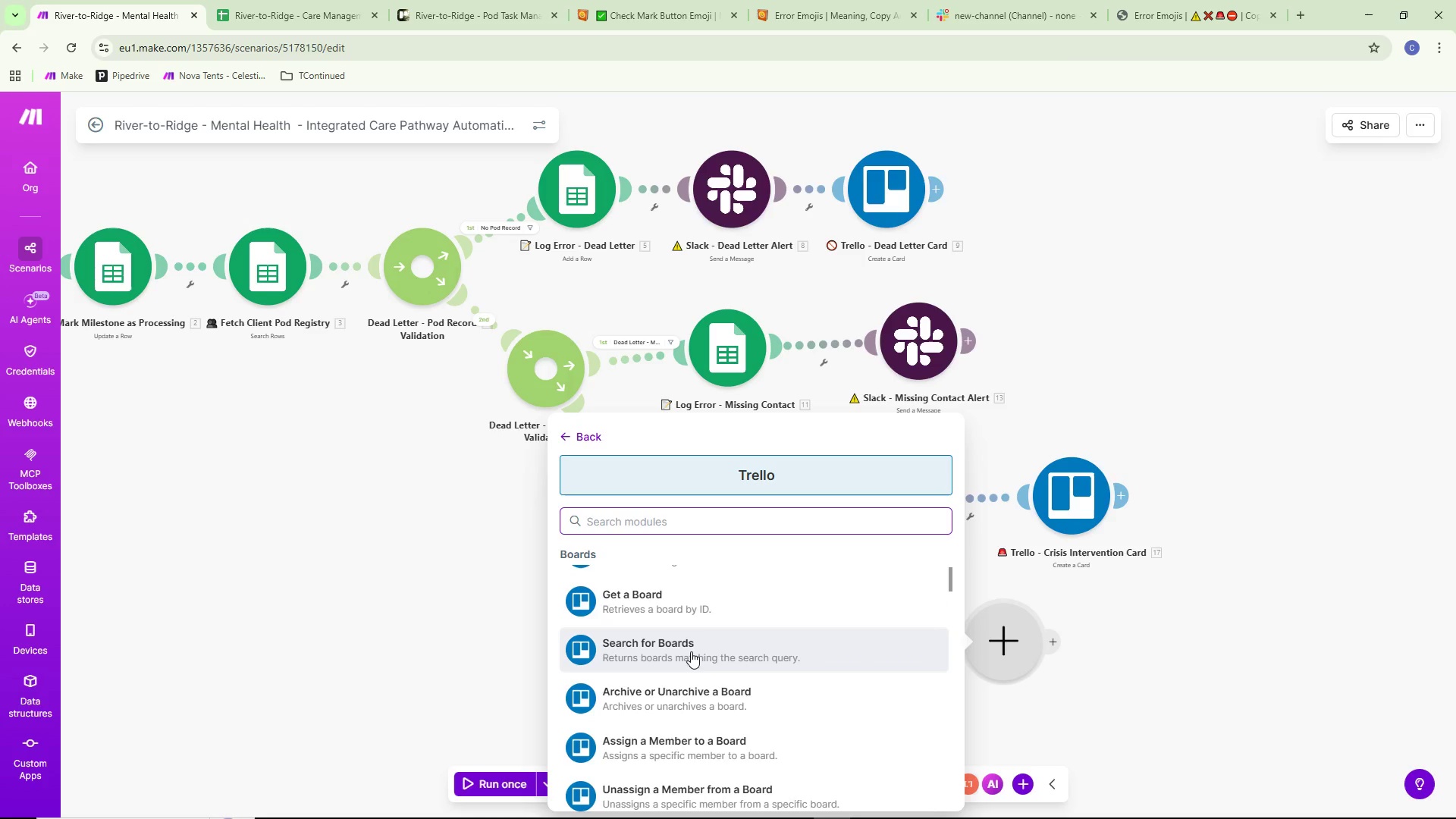 
scroll: coordinate [700, 697], scroll_direction: up, amount: 2.0
 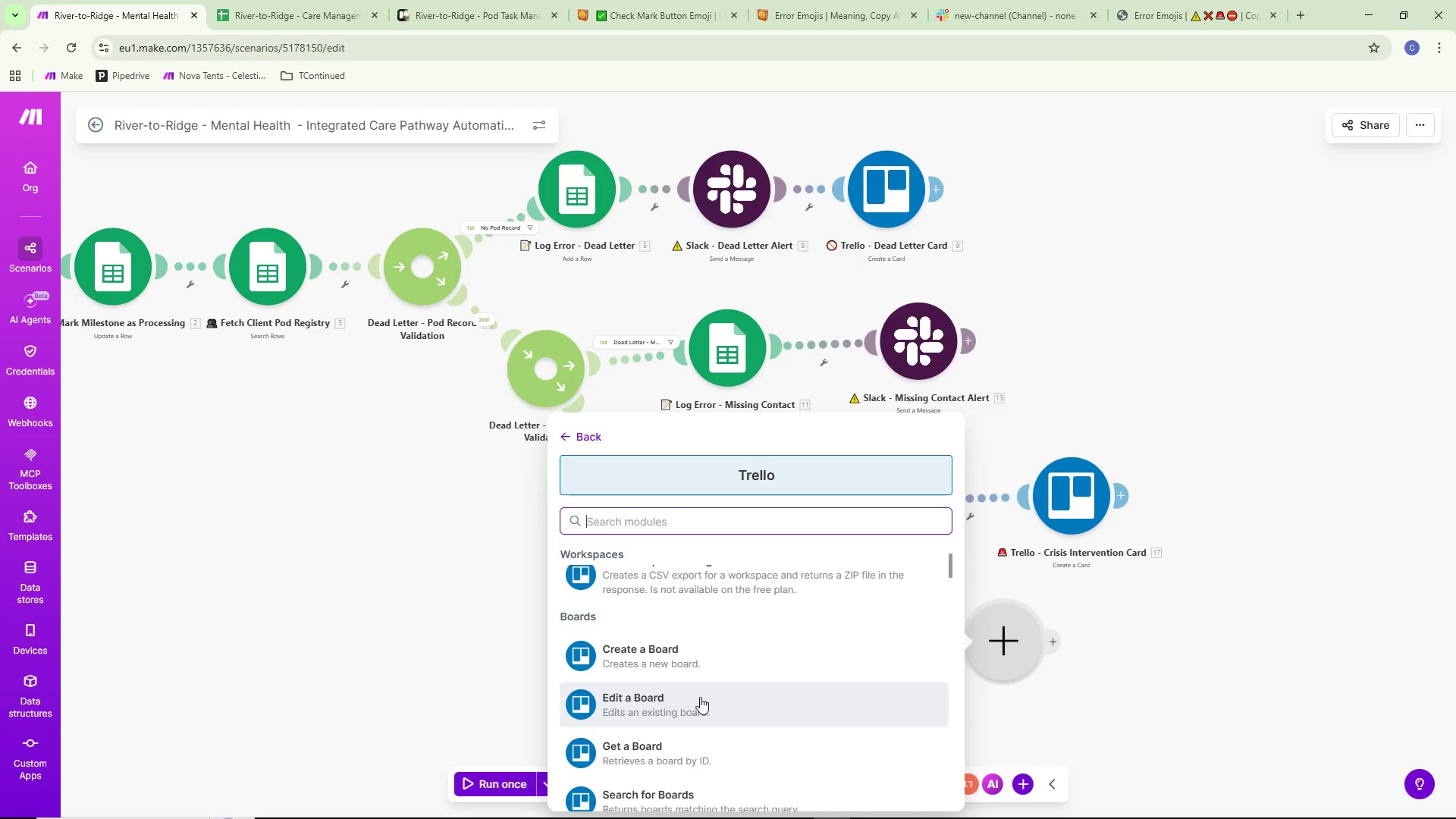 
scroll: coordinate [700, 697], scroll_direction: down, amount: 1.0
 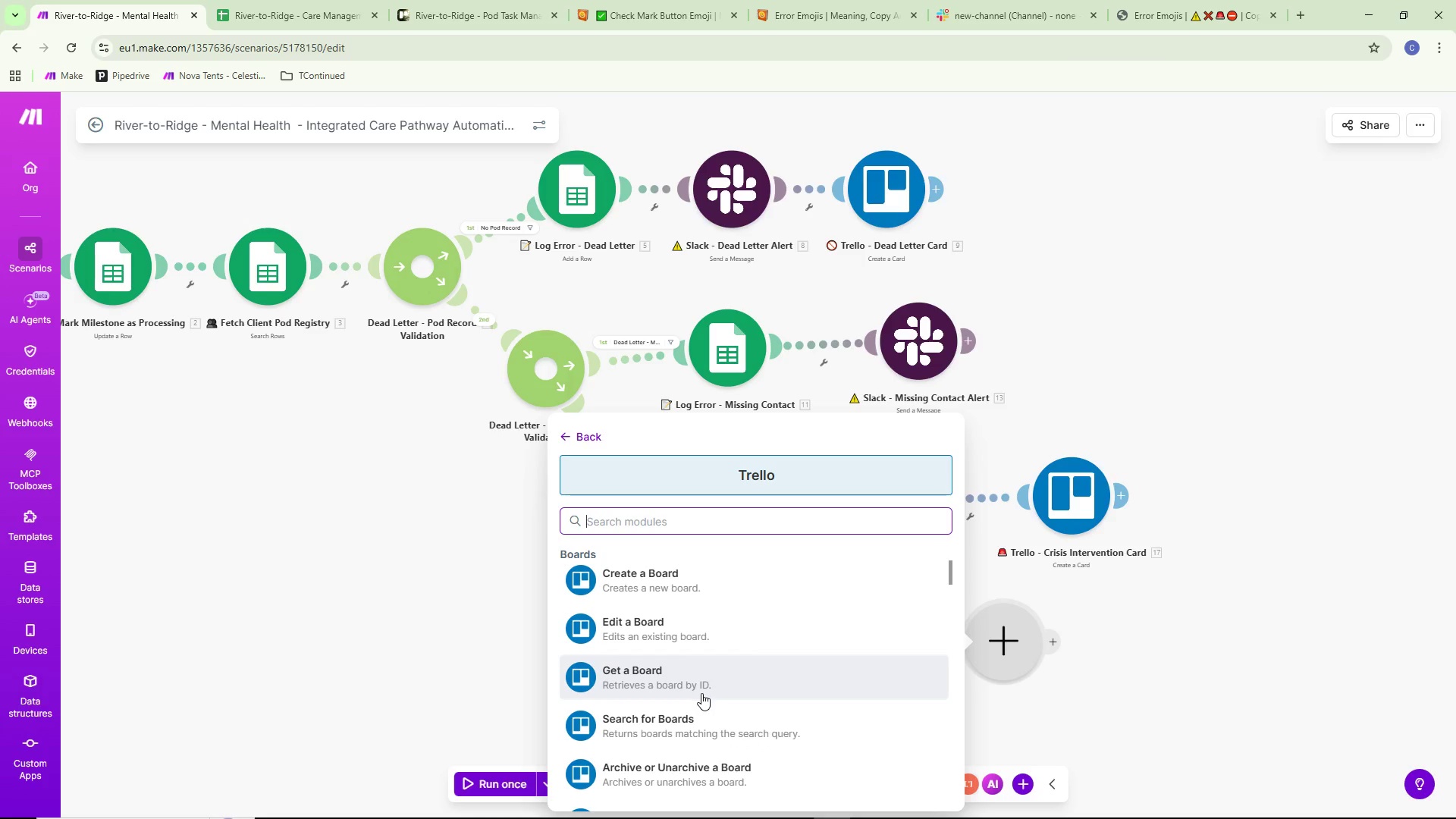 
scroll: coordinate [694, 695], scroll_direction: up, amount: 3.0
 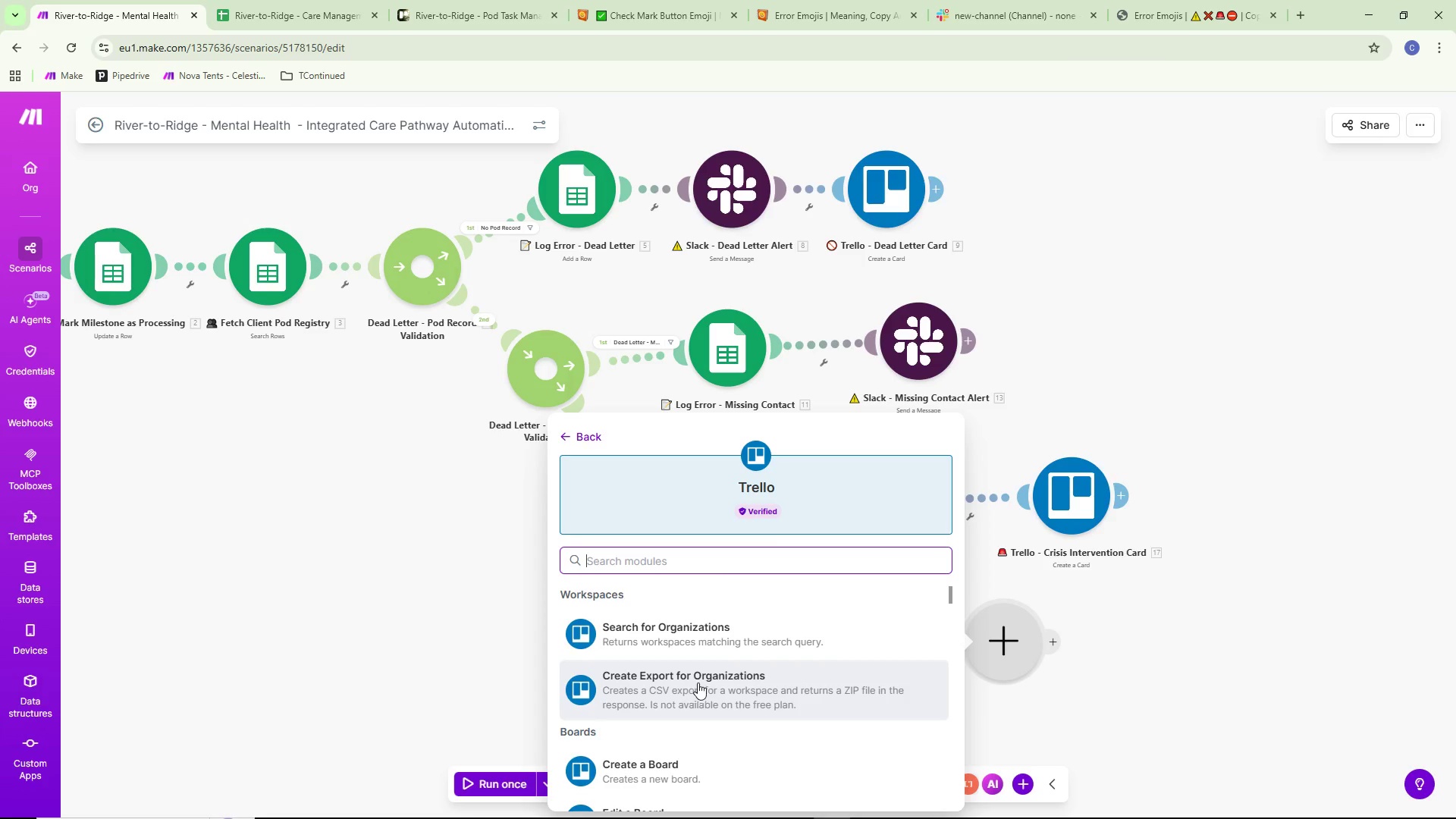 
key(C)
 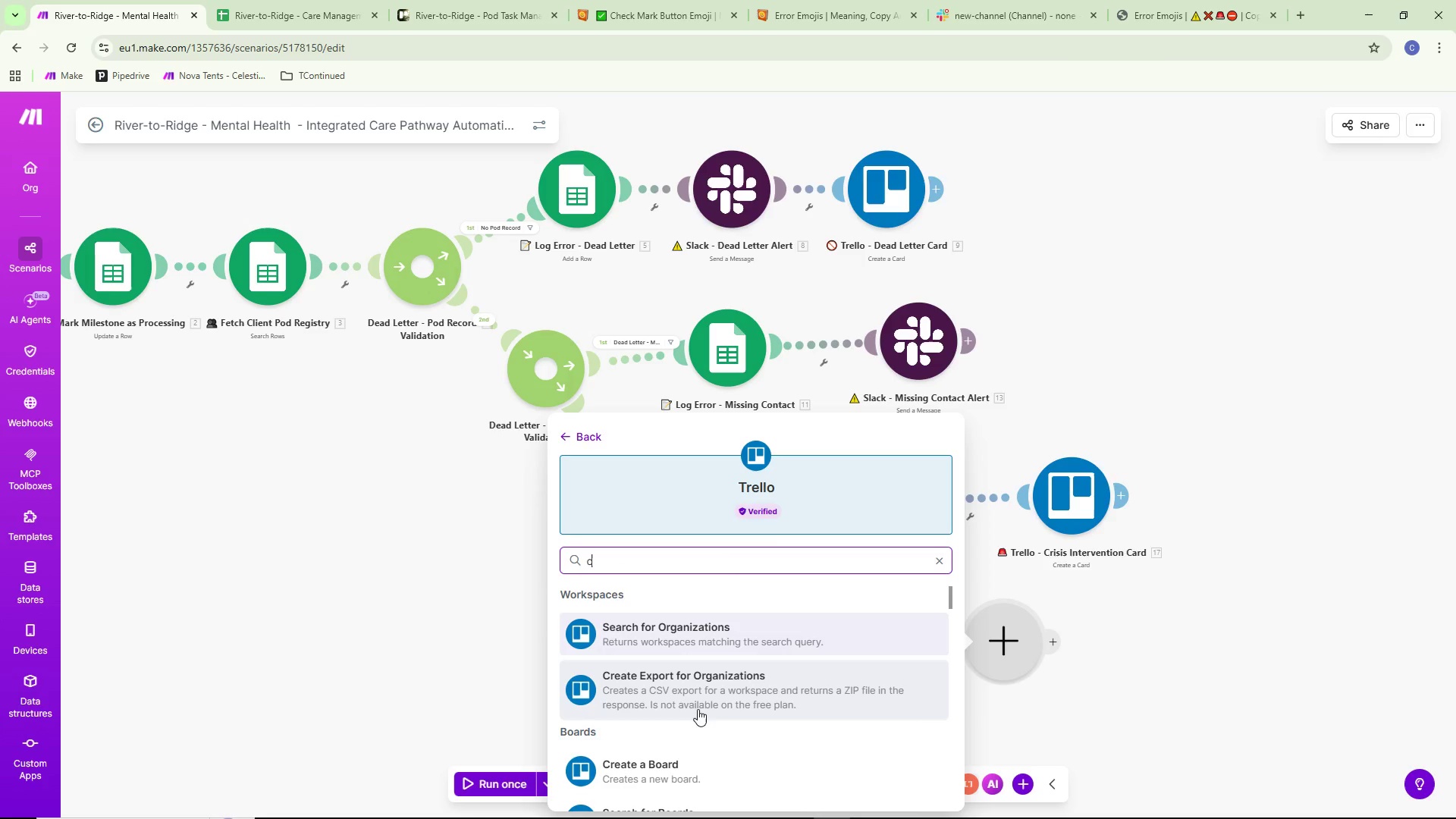 
type(reate)
 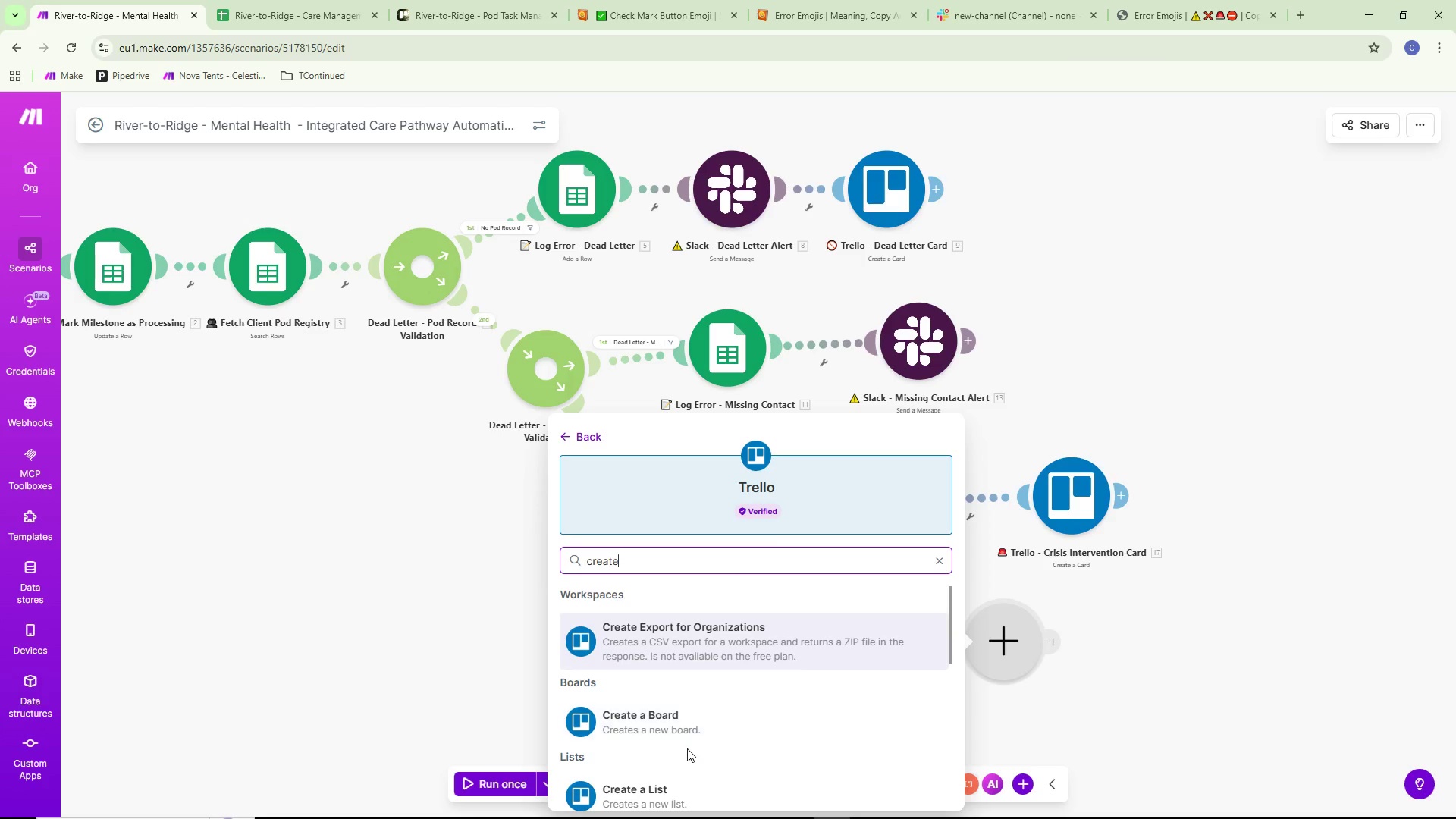 
scroll: coordinate [692, 761], scroll_direction: down, amount: 1.0
 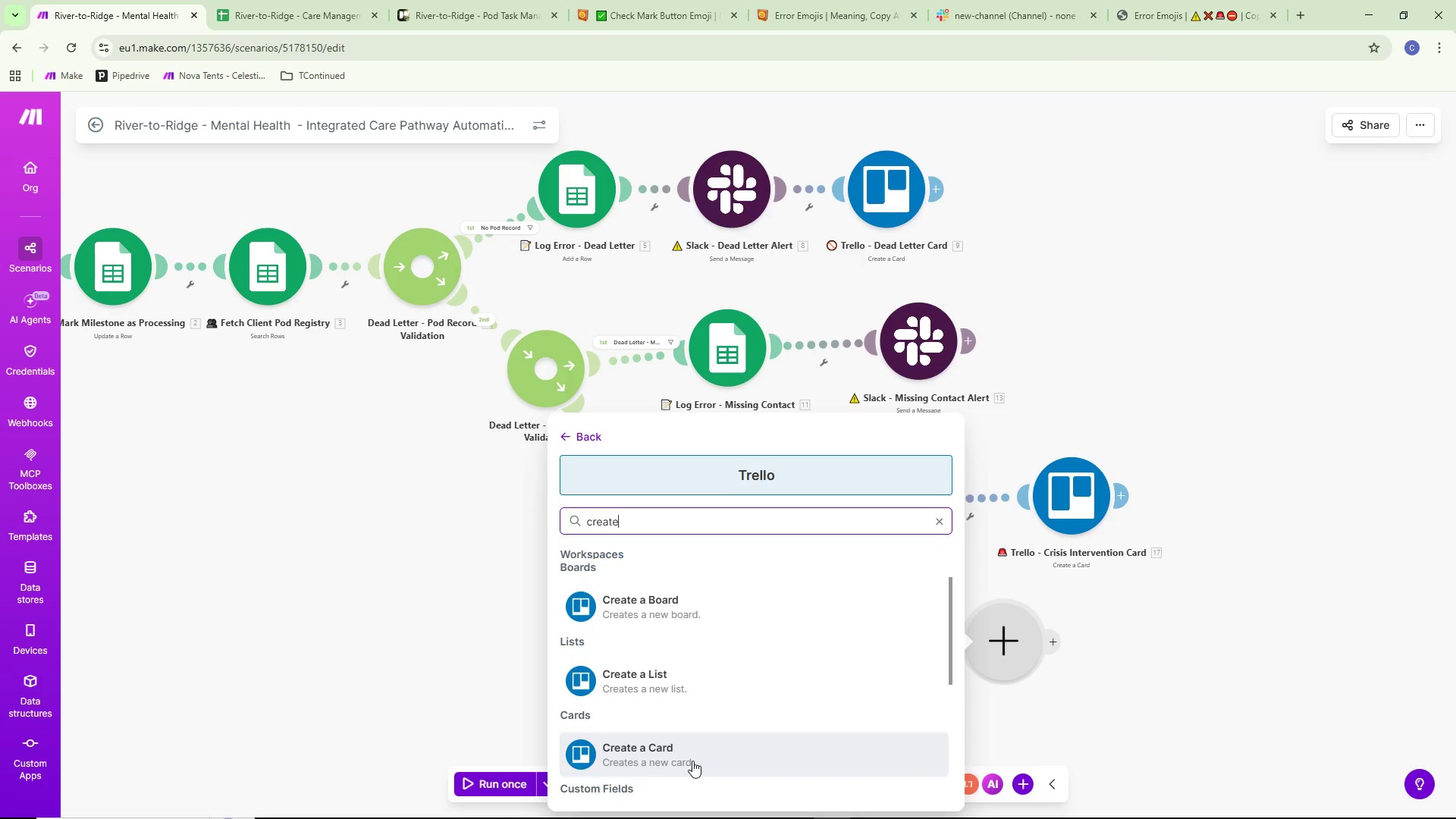 
left_click([691, 758])
 